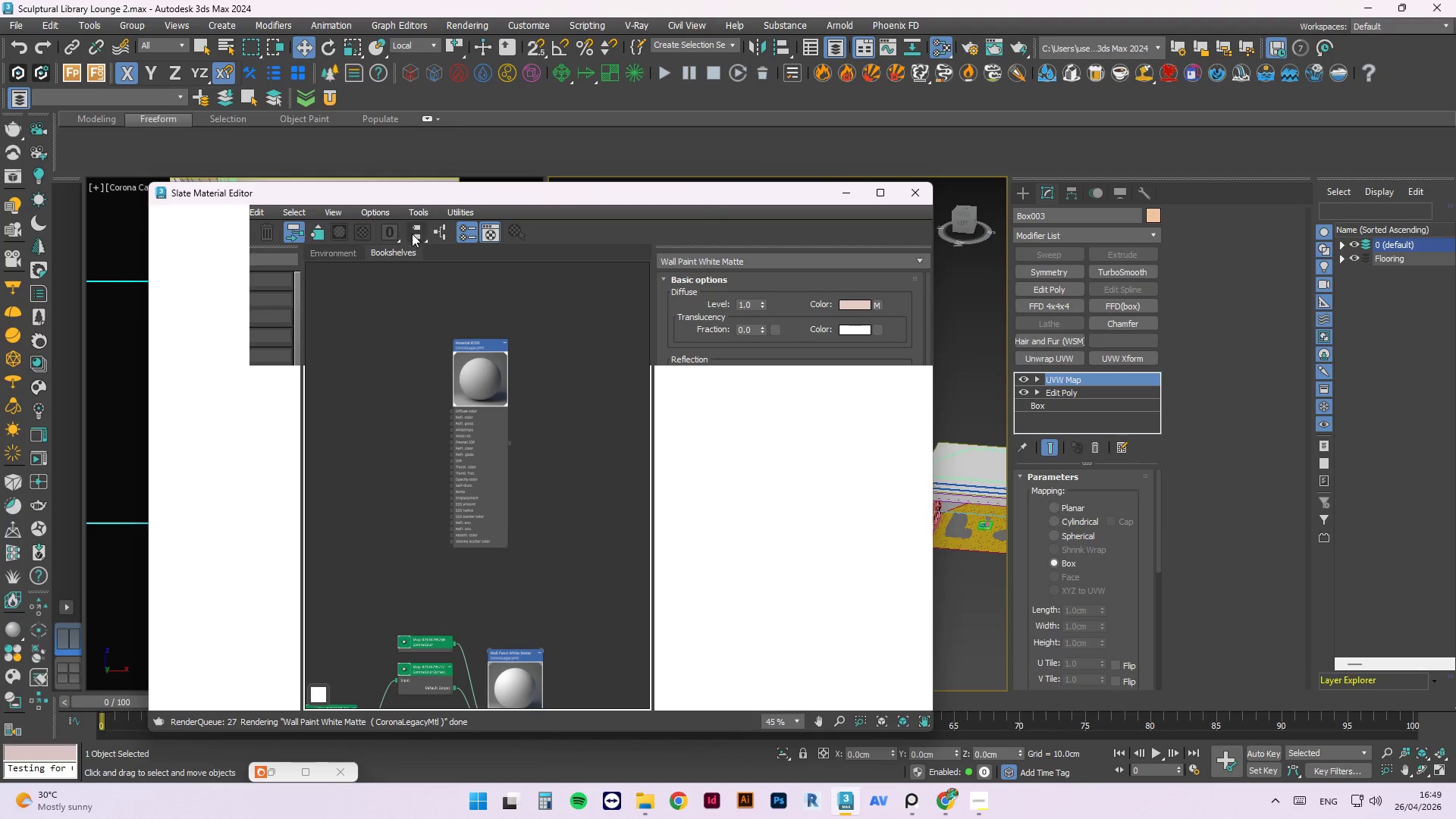 
left_click([421, 234])
 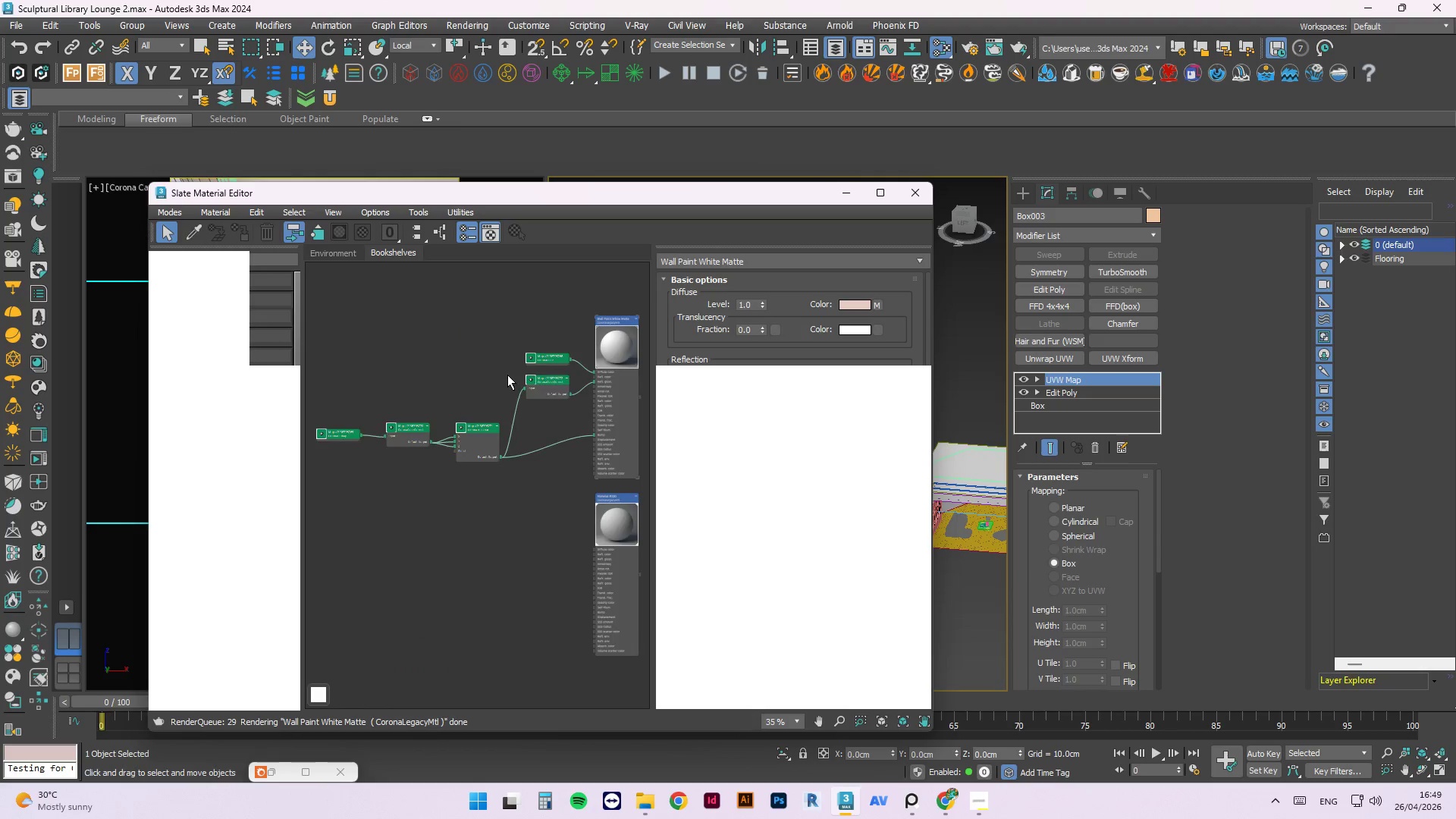 
scroll: coordinate [552, 312], scroll_direction: down, amount: 1.0
 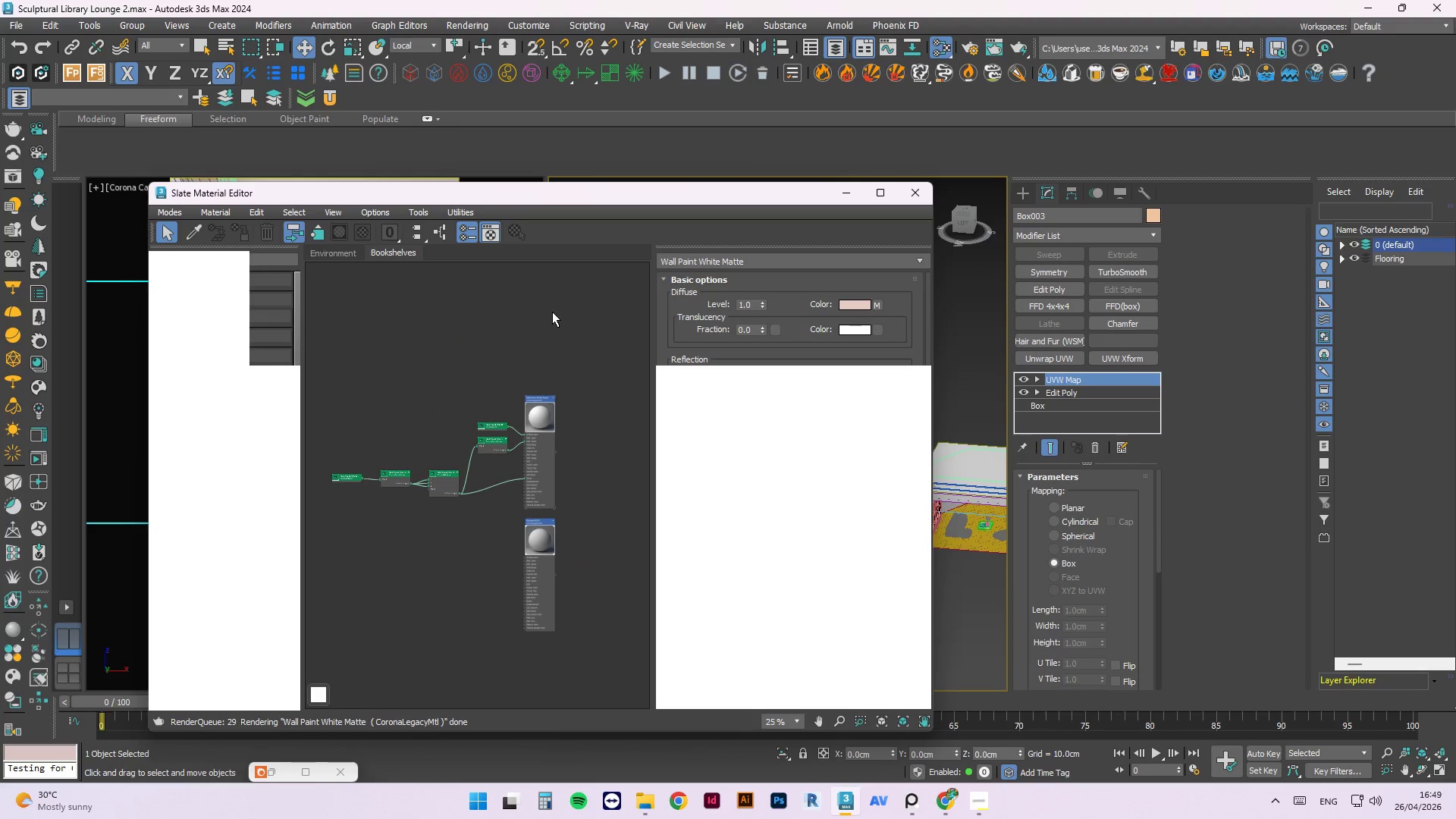 
left_click([552, 312])
 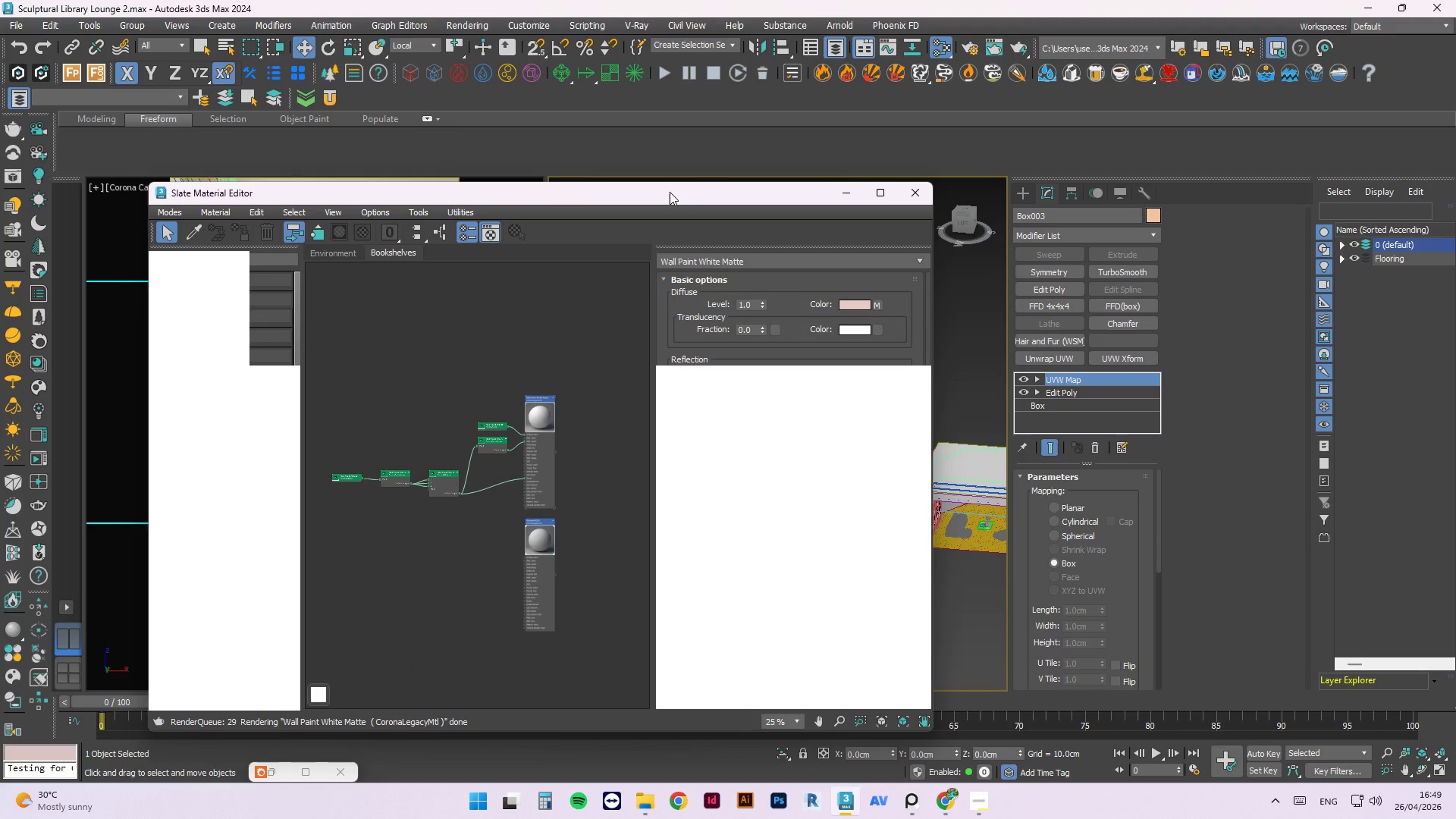 
left_click_drag(start_coordinate=[670, 192], to_coordinate=[935, 177])
 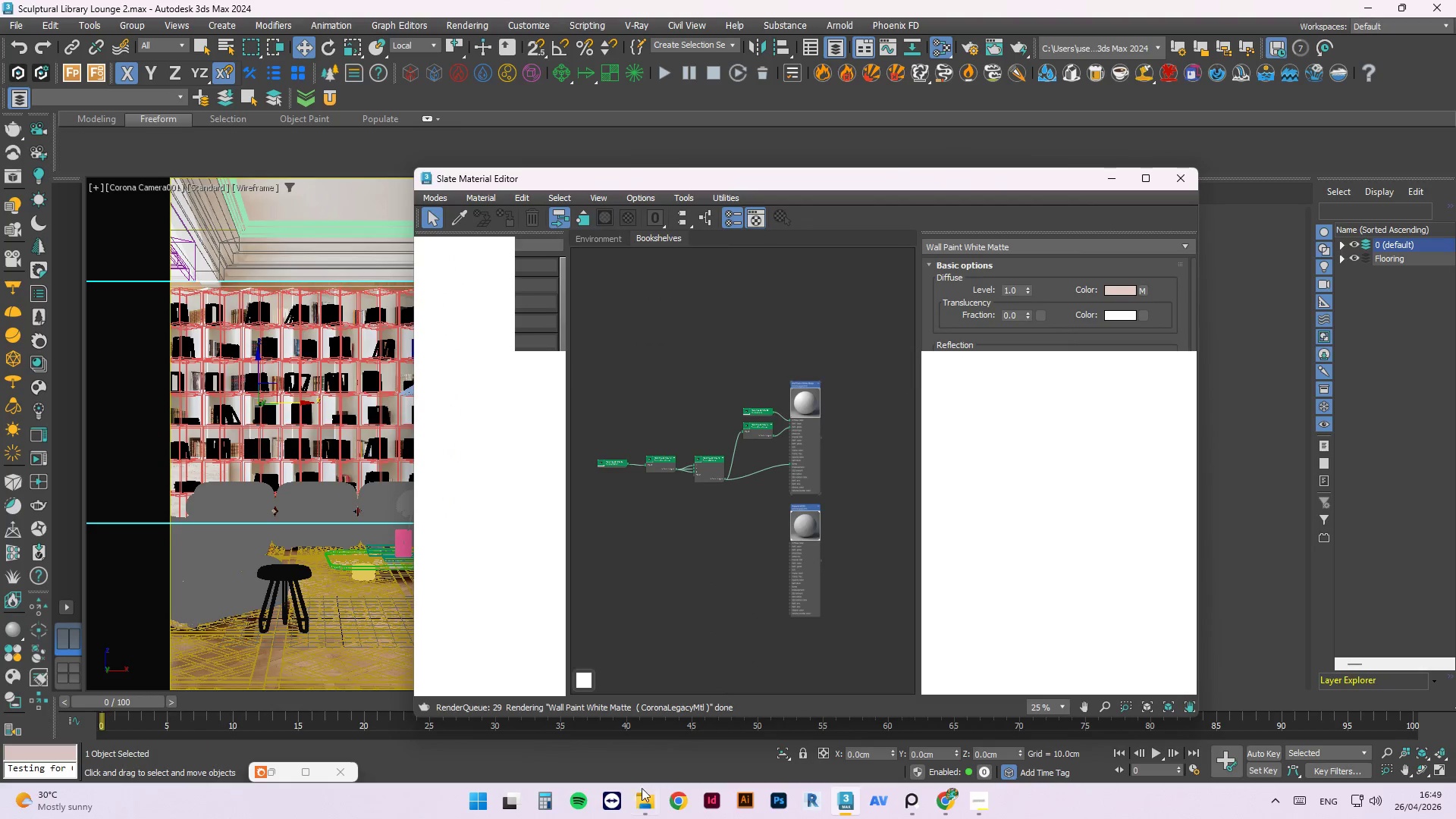 
left_click([630, 800])
 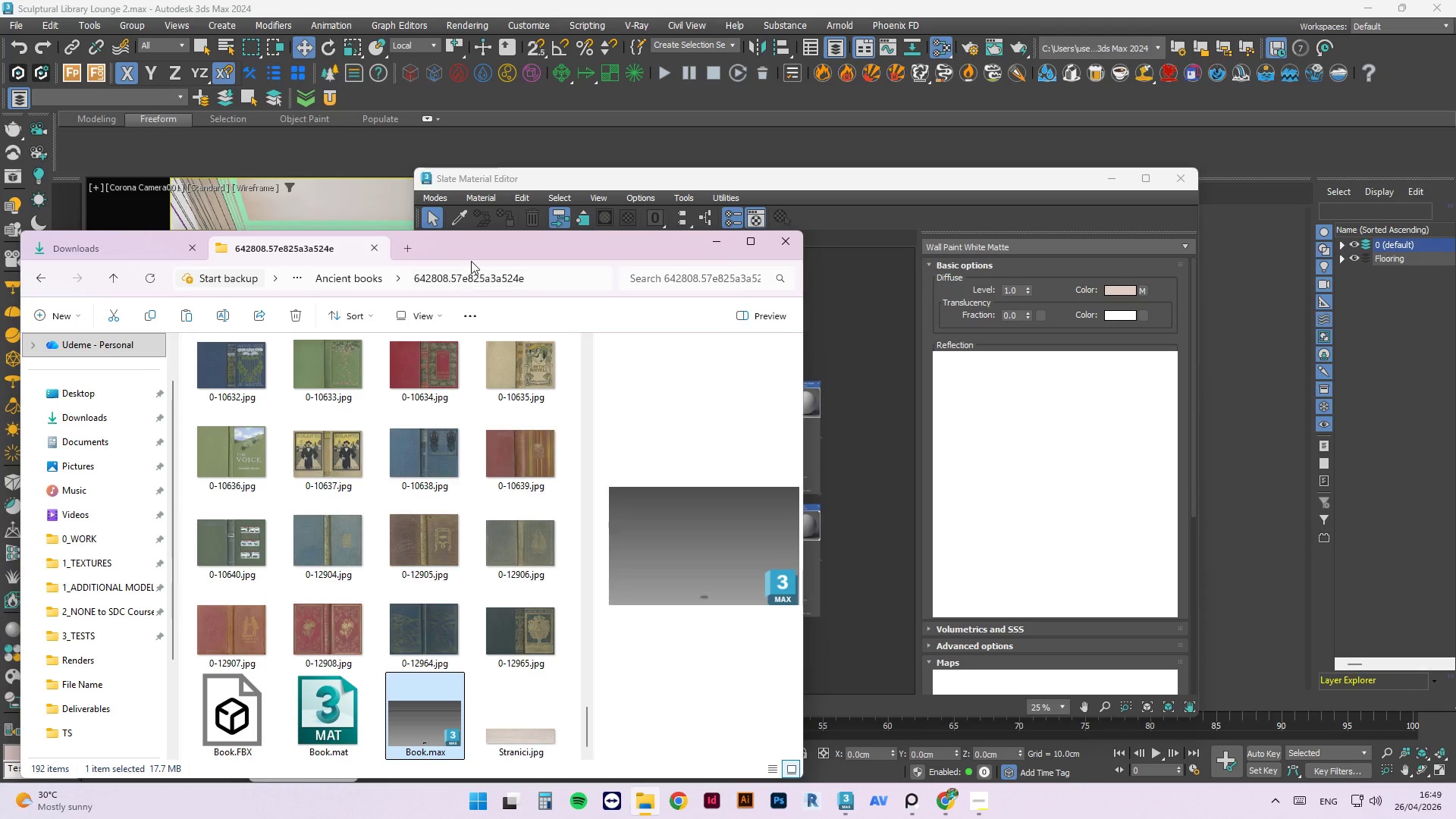 
left_click_drag(start_coordinate=[482, 245], to_coordinate=[657, 210])
 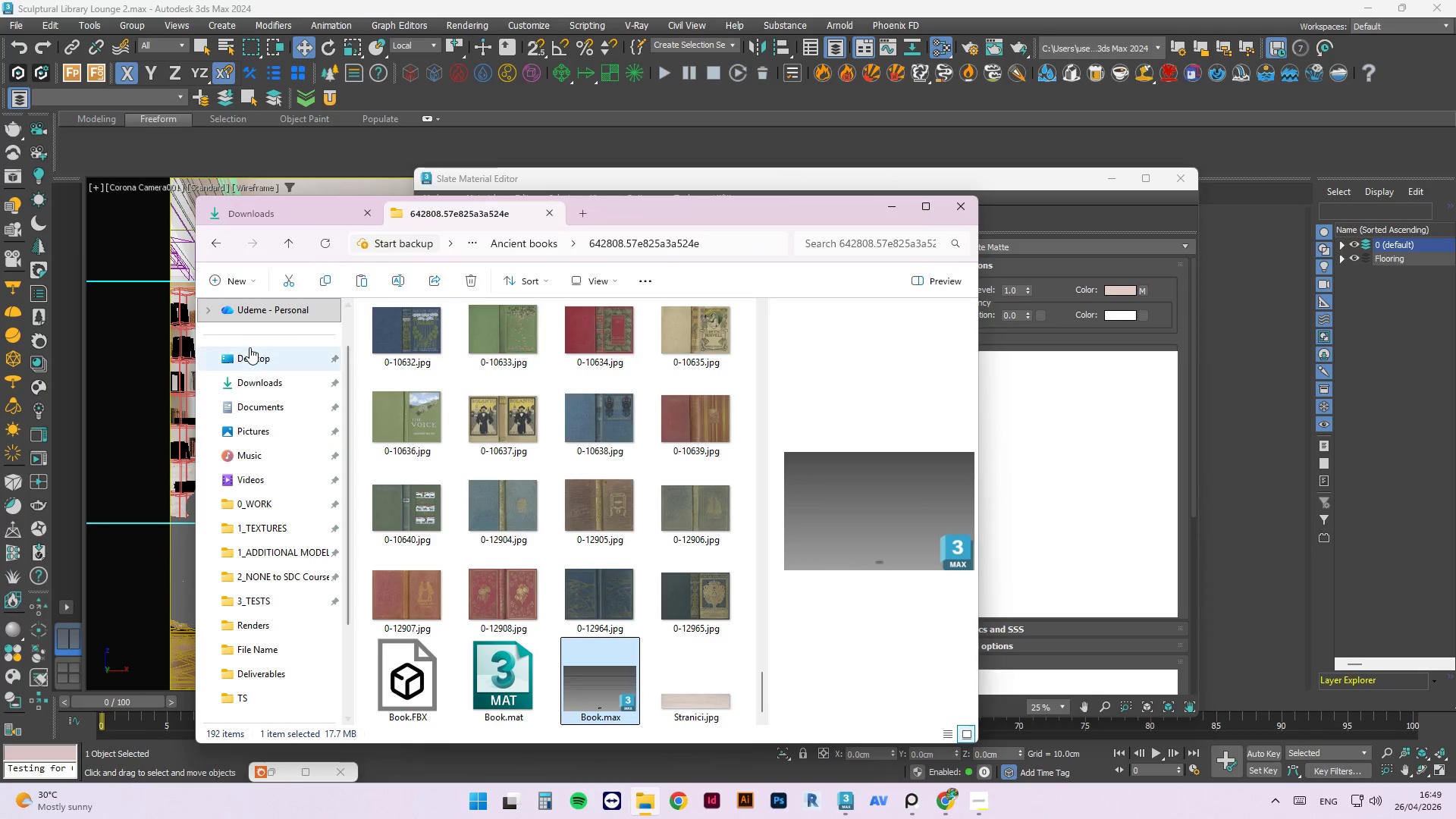 
left_click([249, 353])
 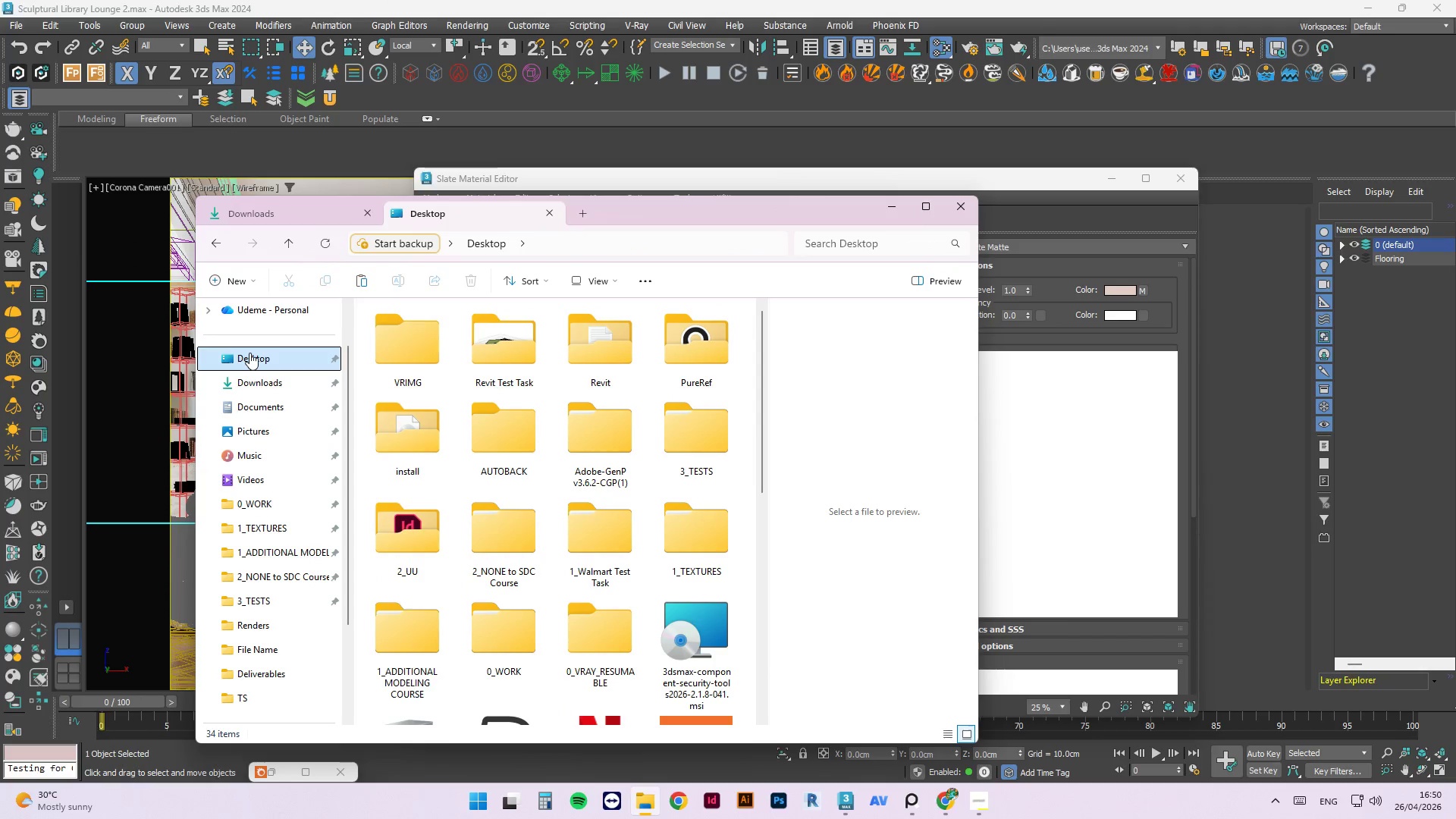 
wait(7.69)
 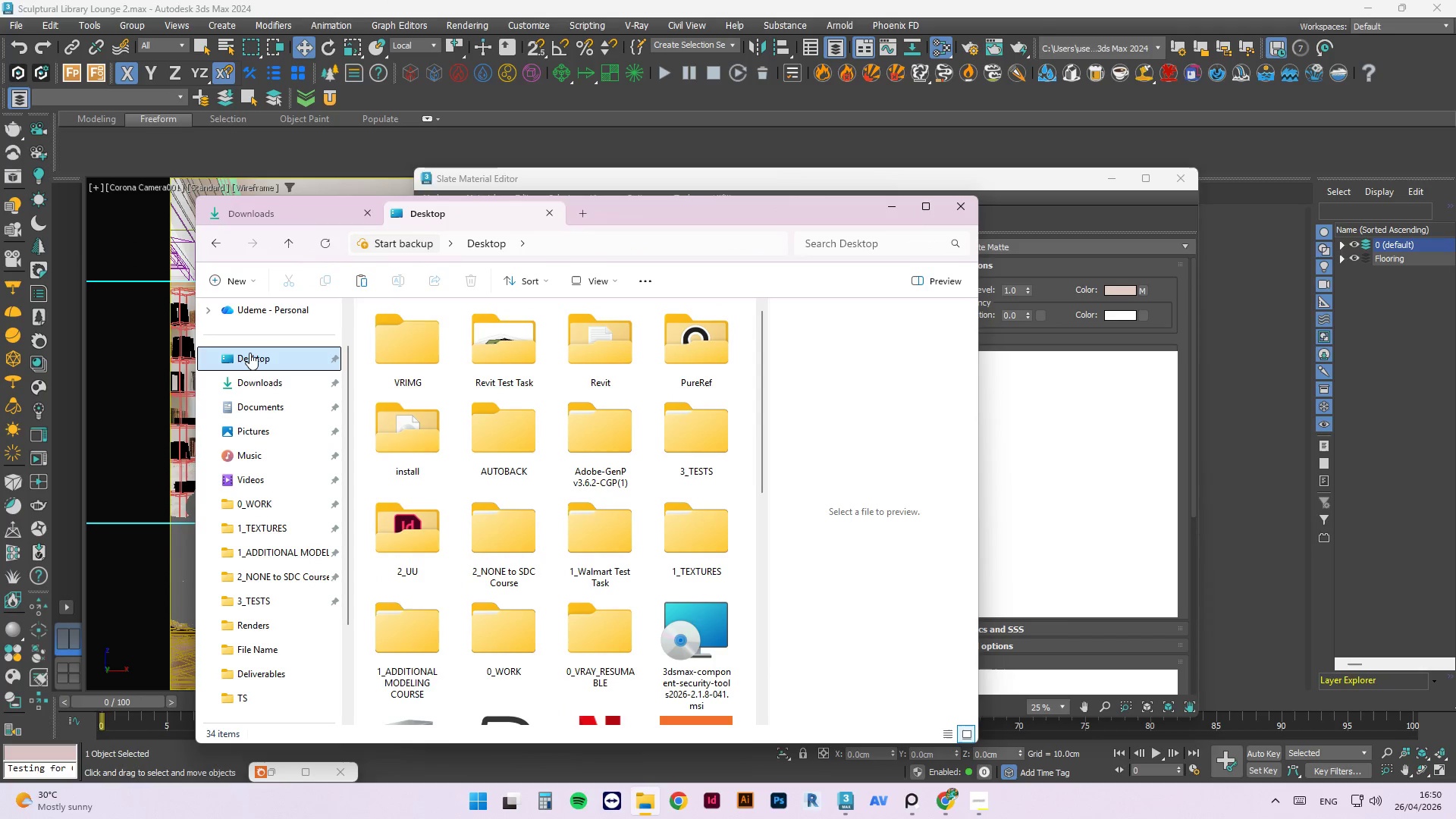 
scroll: coordinate [497, 507], scroll_direction: down, amount: 1.0
 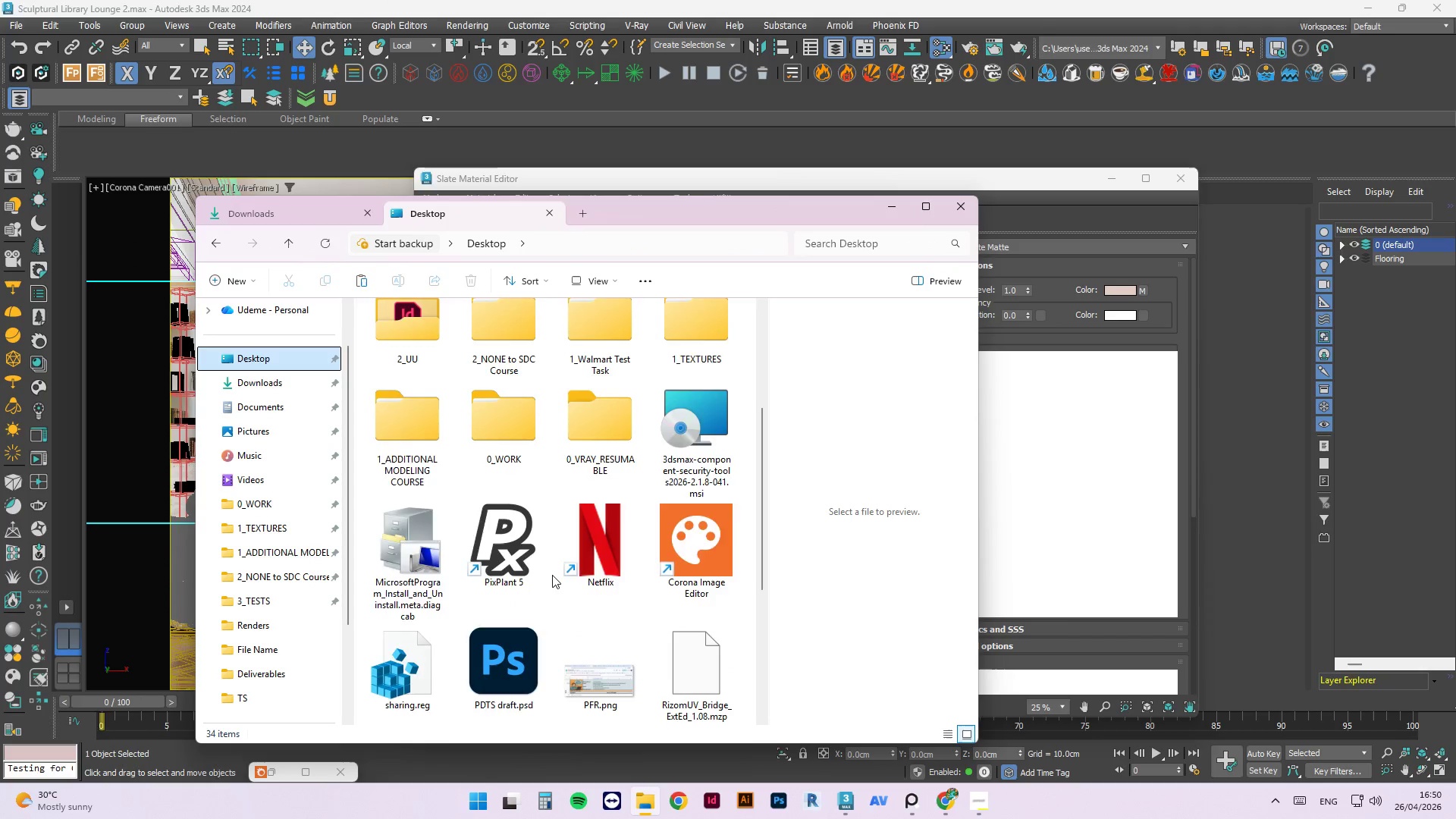 
scroll: coordinate [552, 575], scroll_direction: up, amount: 2.0
 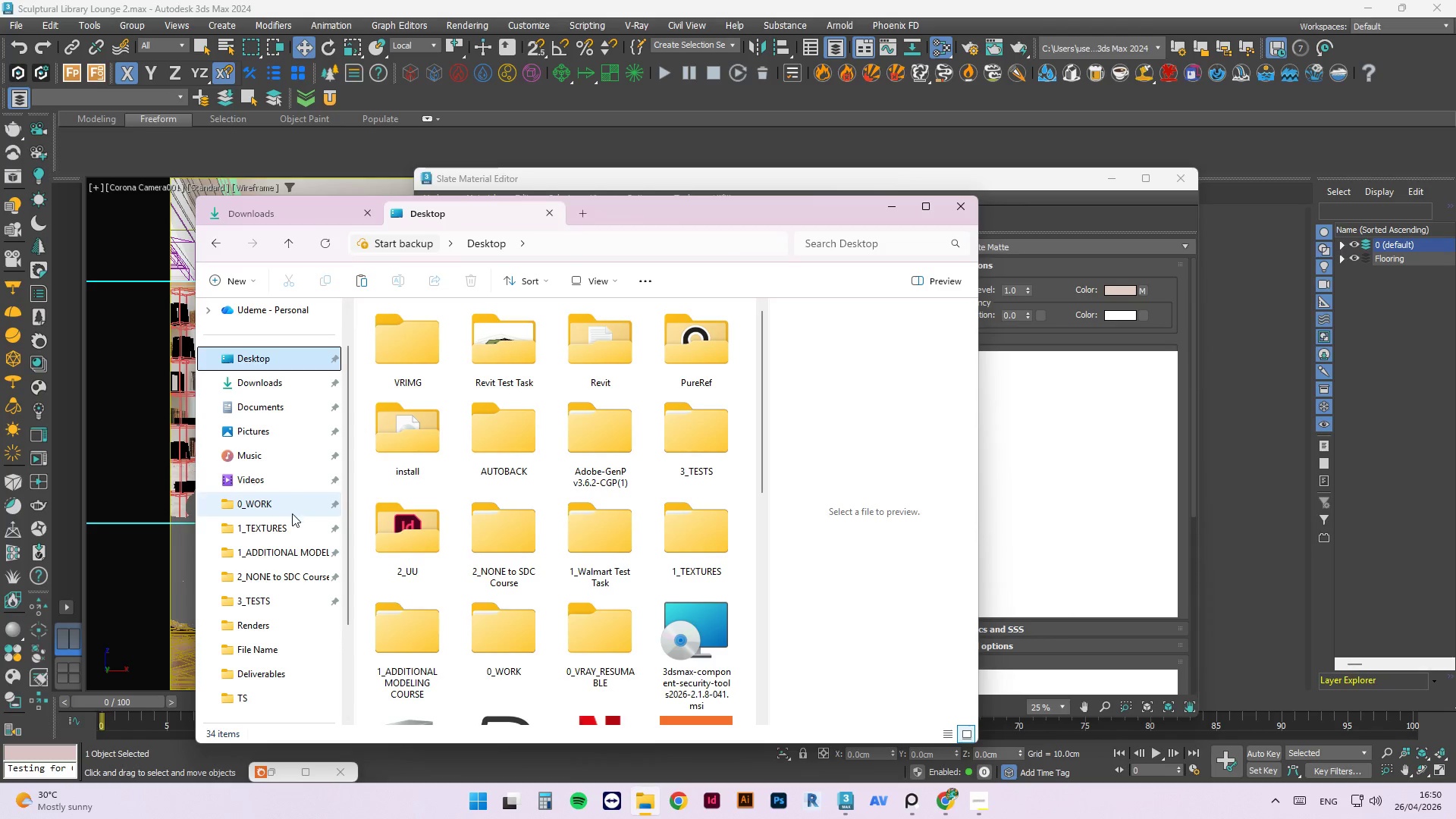 
left_click([294, 534])
 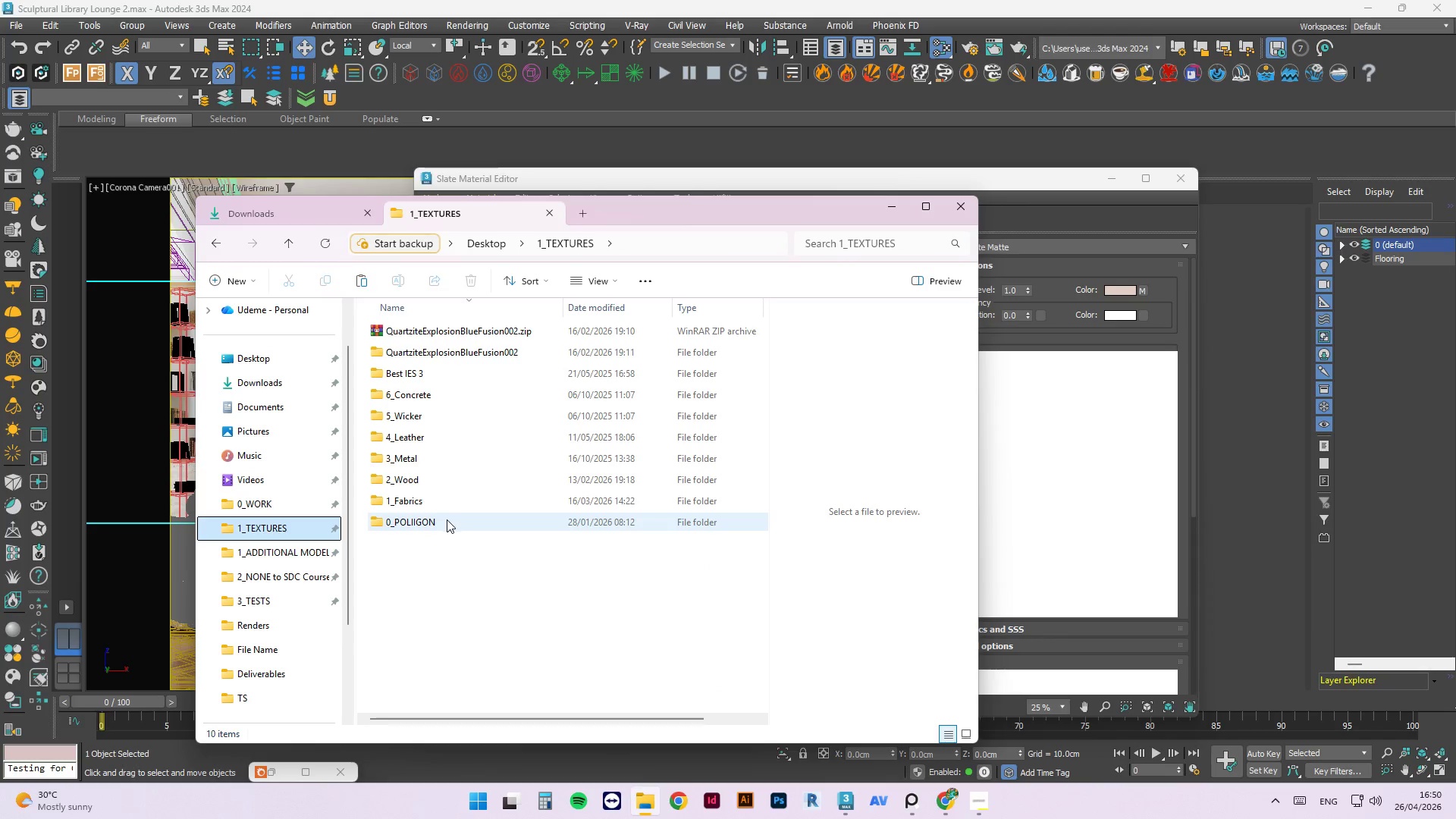 
double_click([425, 474])
 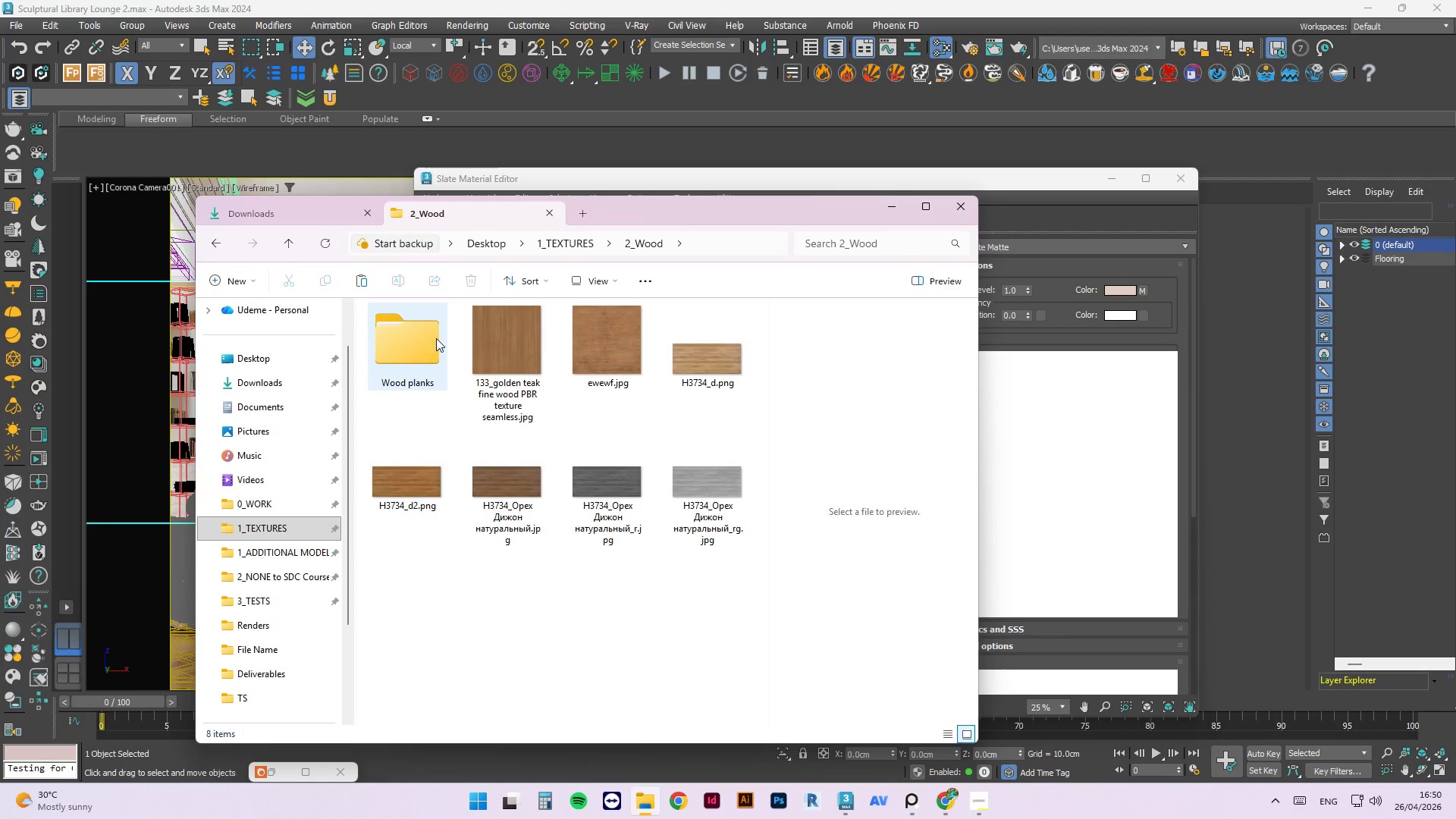 
double_click([436, 338])
 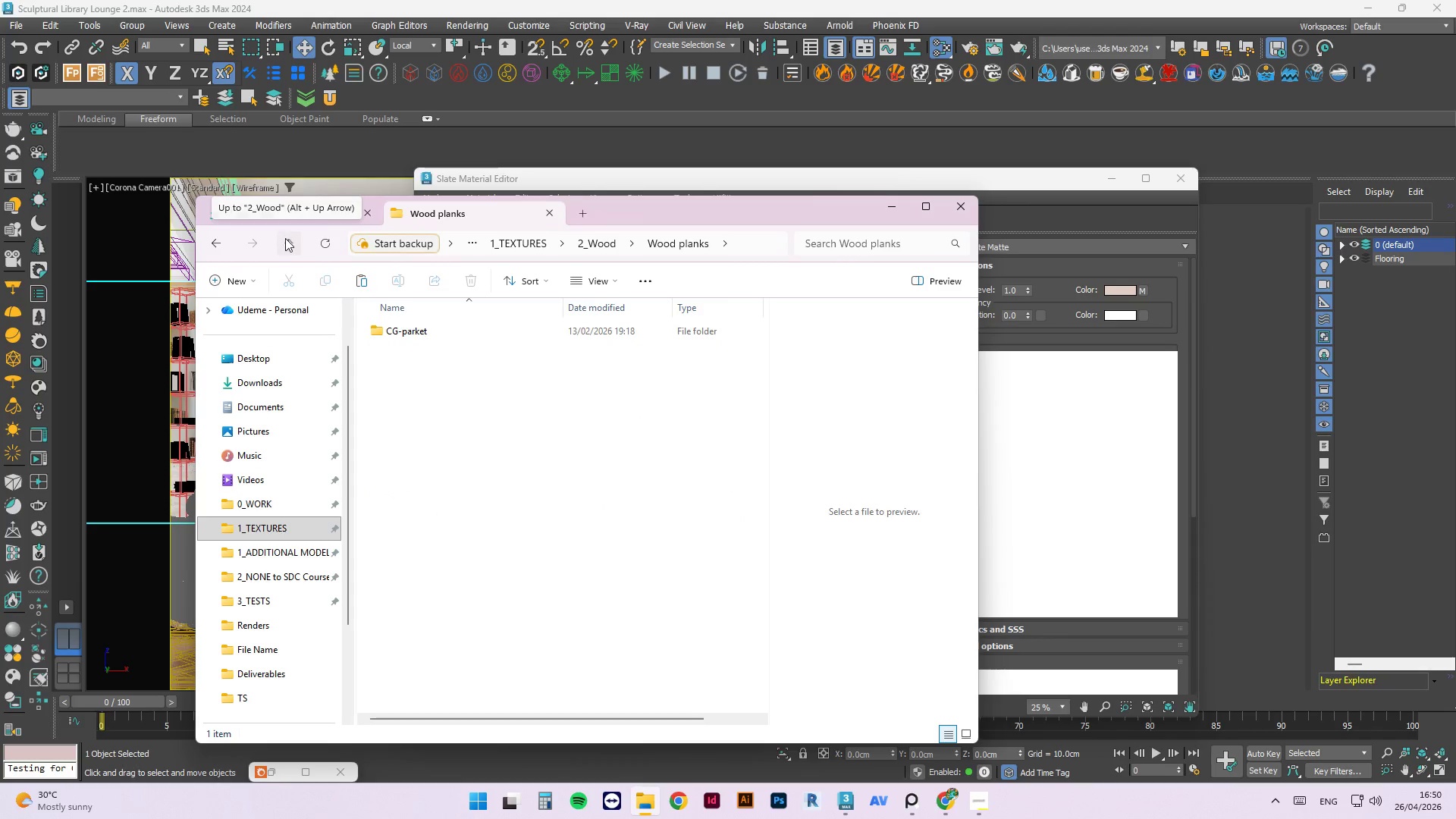 
left_click([285, 238])
 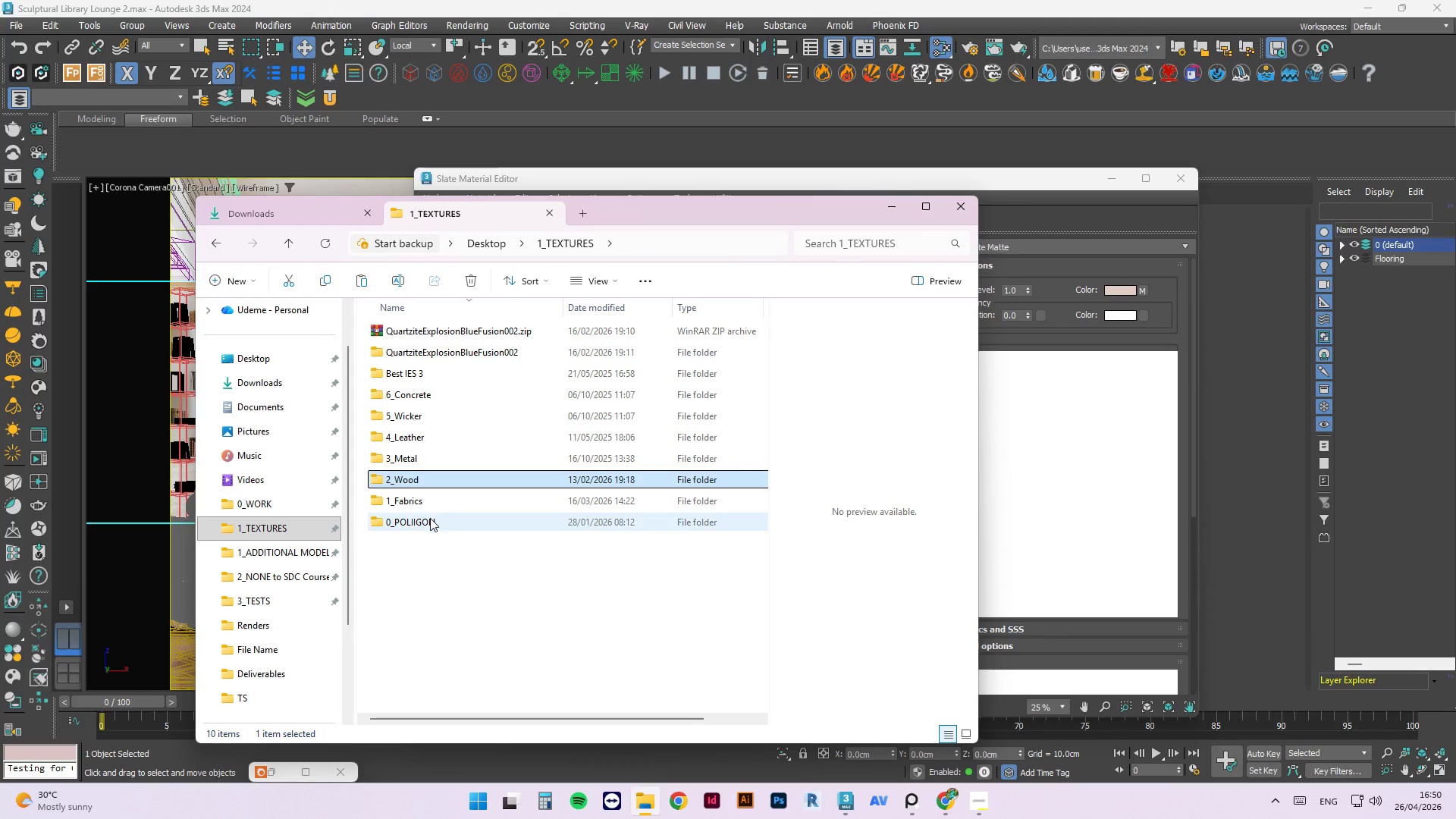 
double_click([430, 519])
 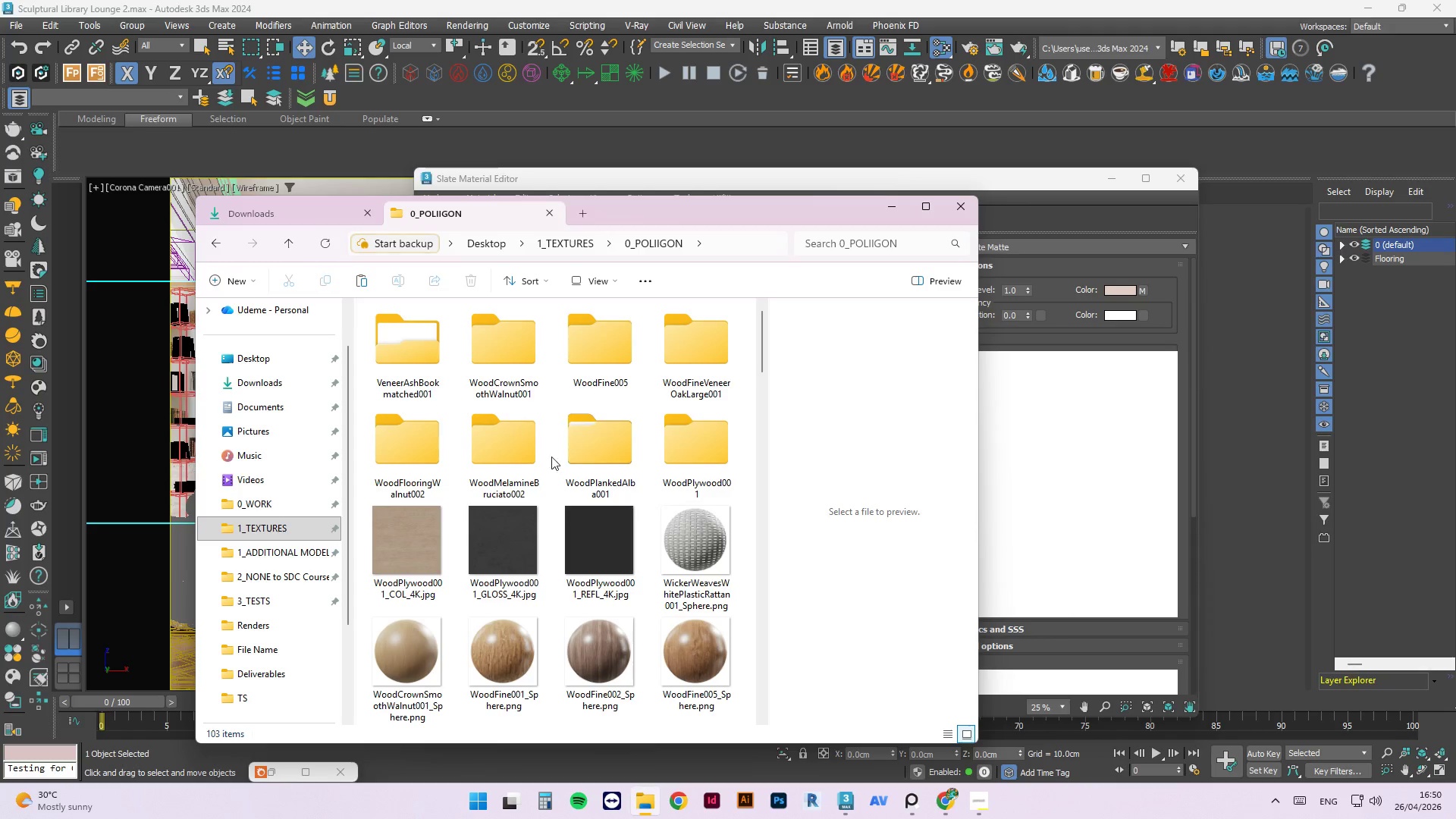 
double_click([426, 626])
 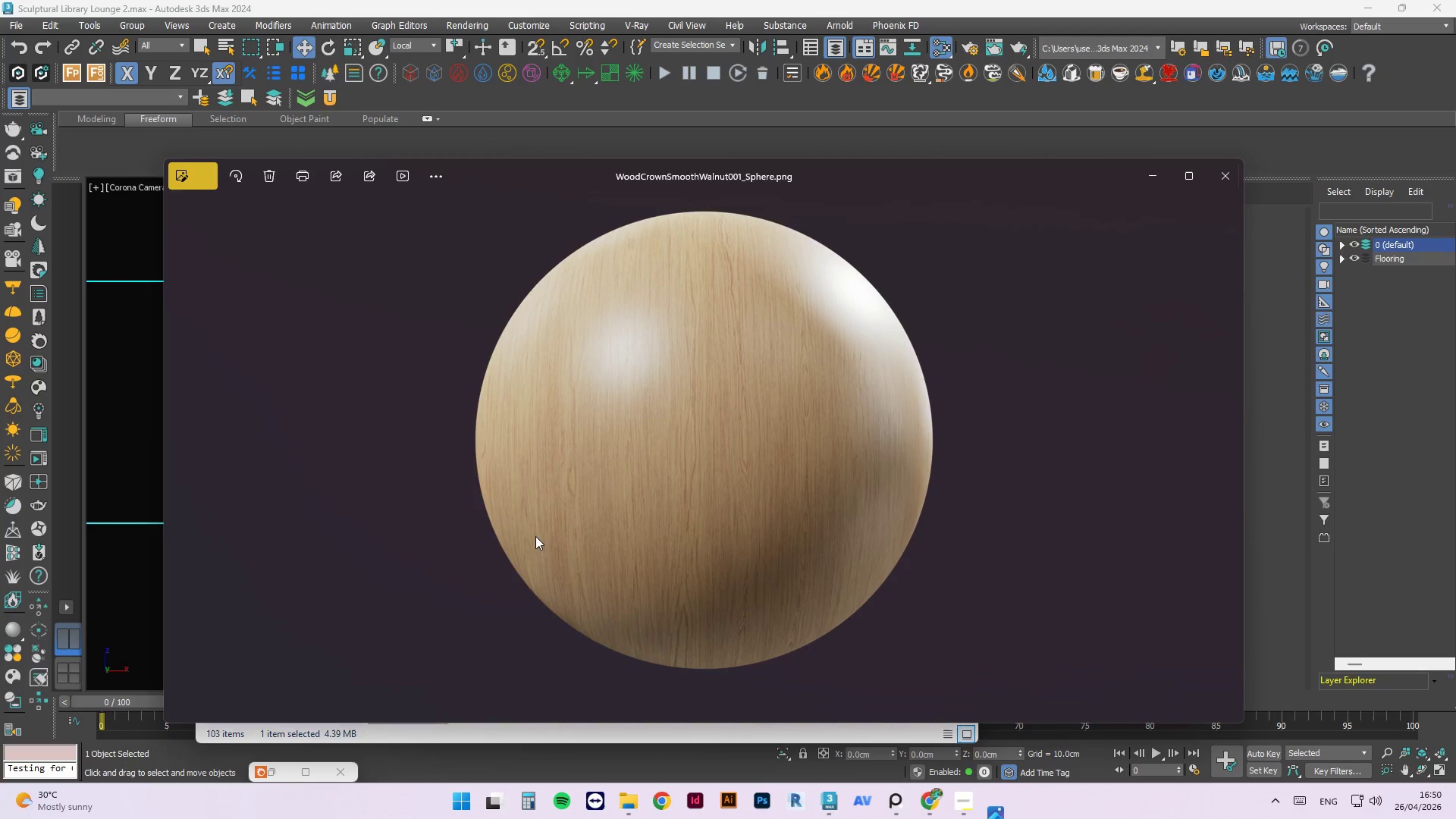 
scroll: coordinate [706, 428], scroll_direction: up, amount: 4.0
 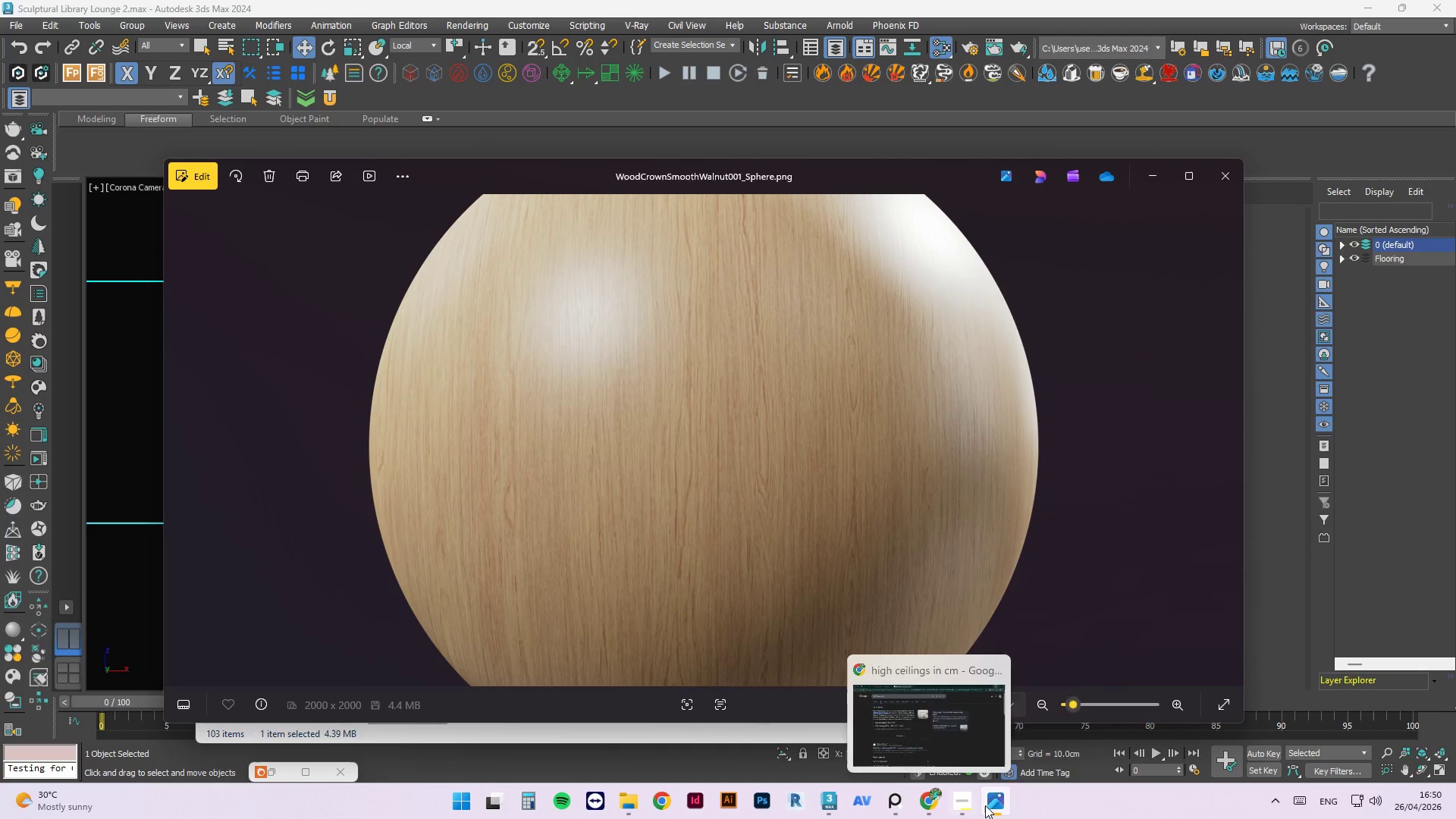 
wait(5.59)
 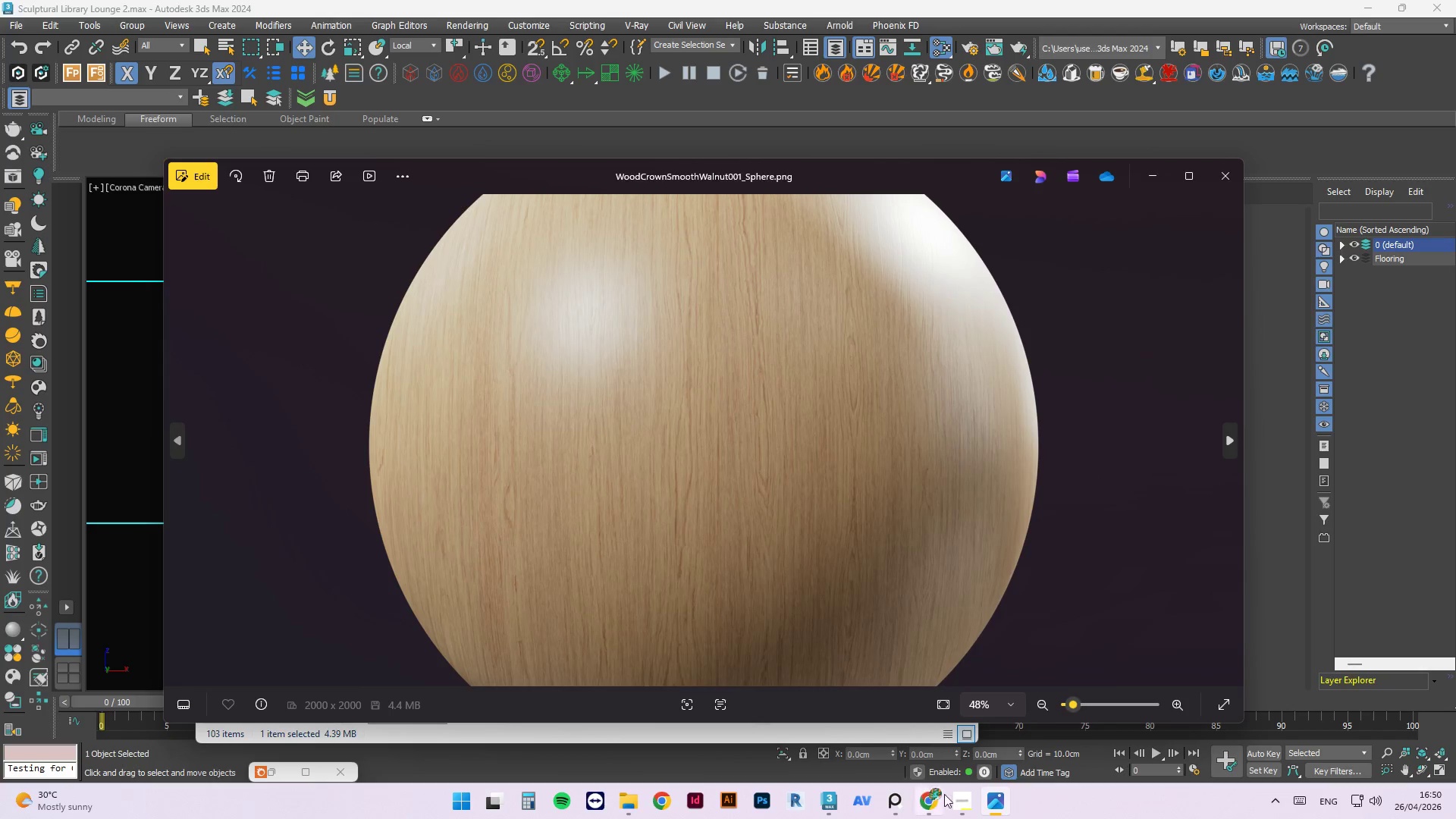 
left_click([1071, 675])
 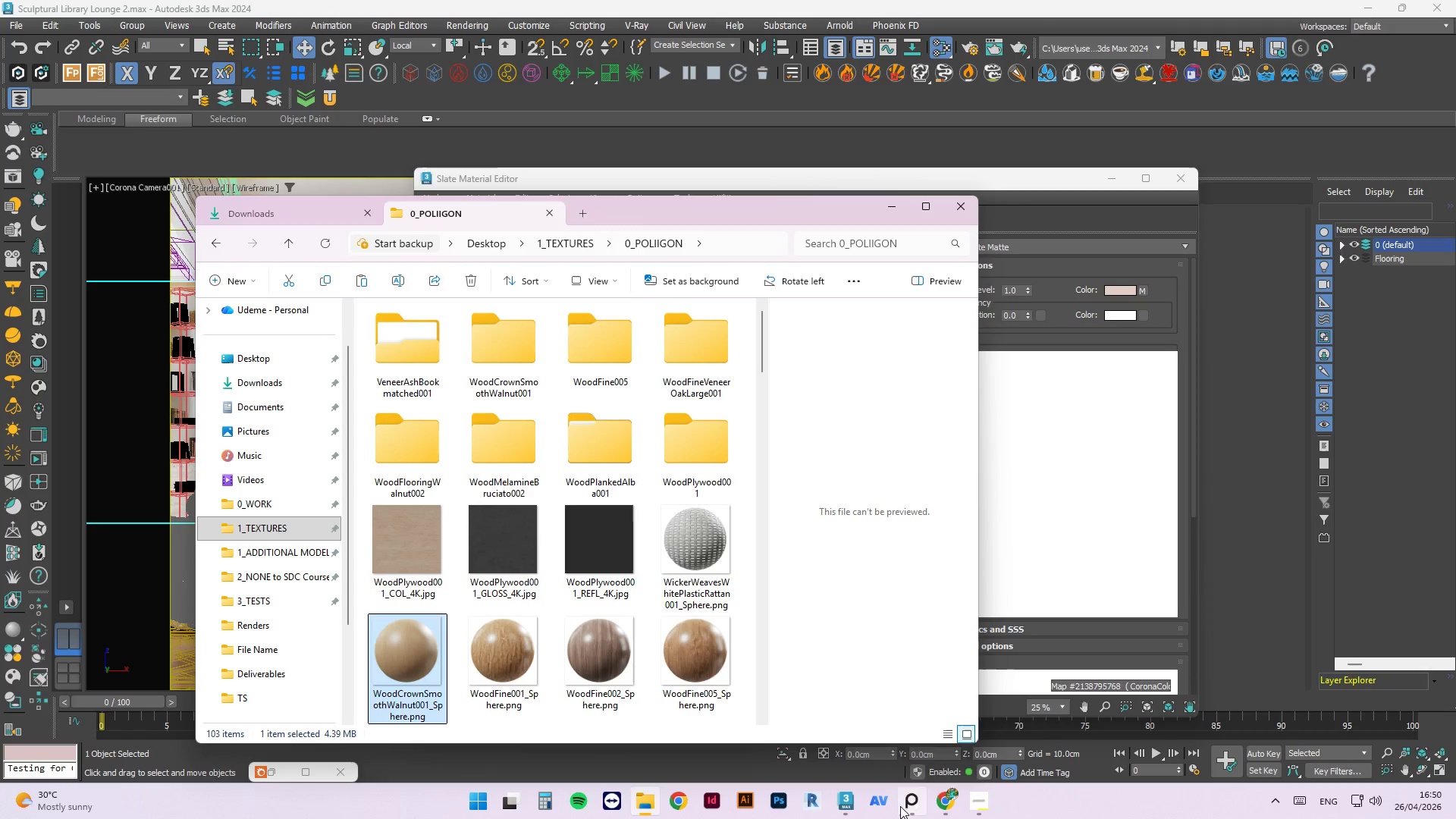 
left_click([912, 809])
 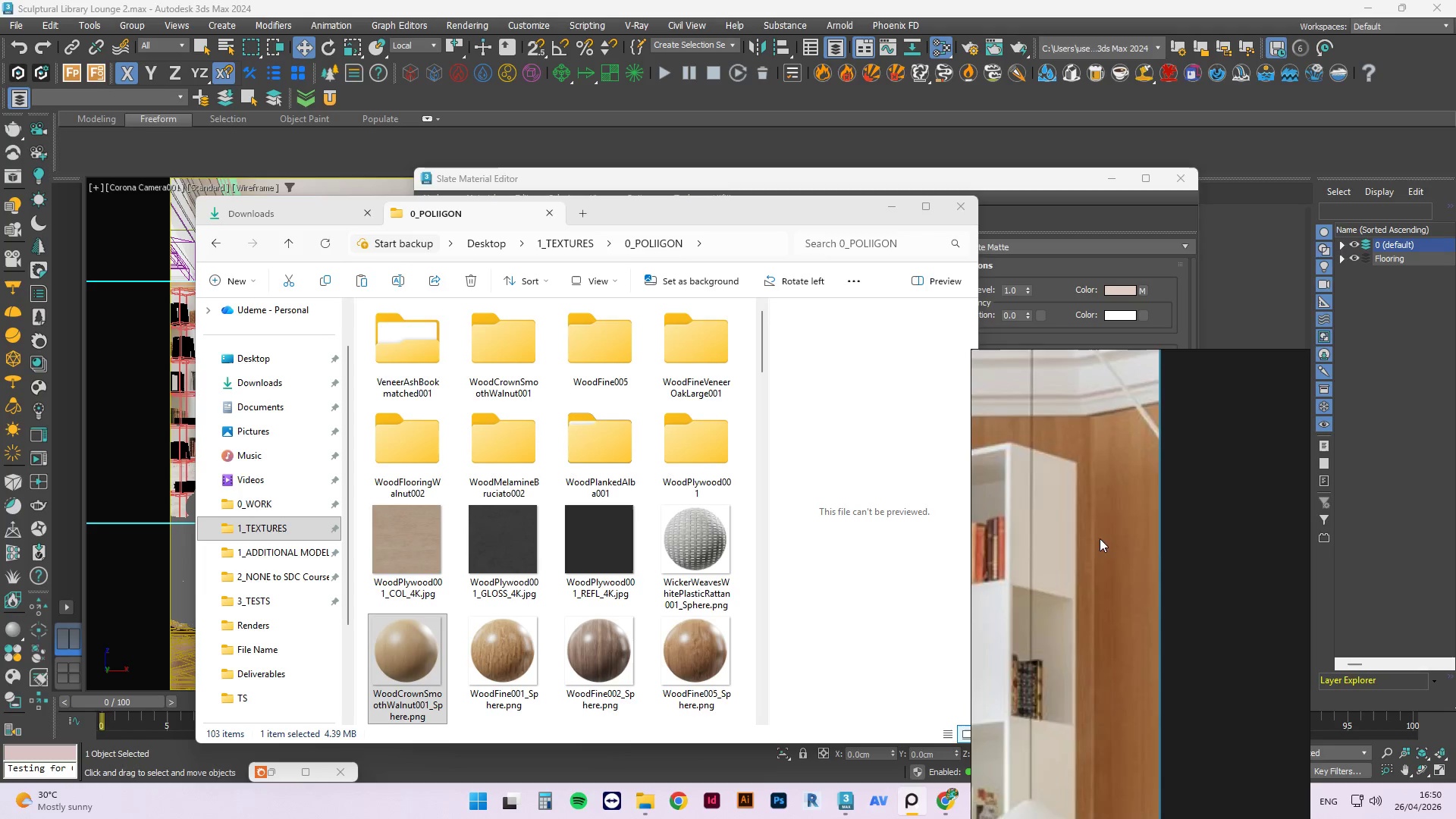 
scroll: coordinate [1113, 530], scroll_direction: up, amount: 3.0
 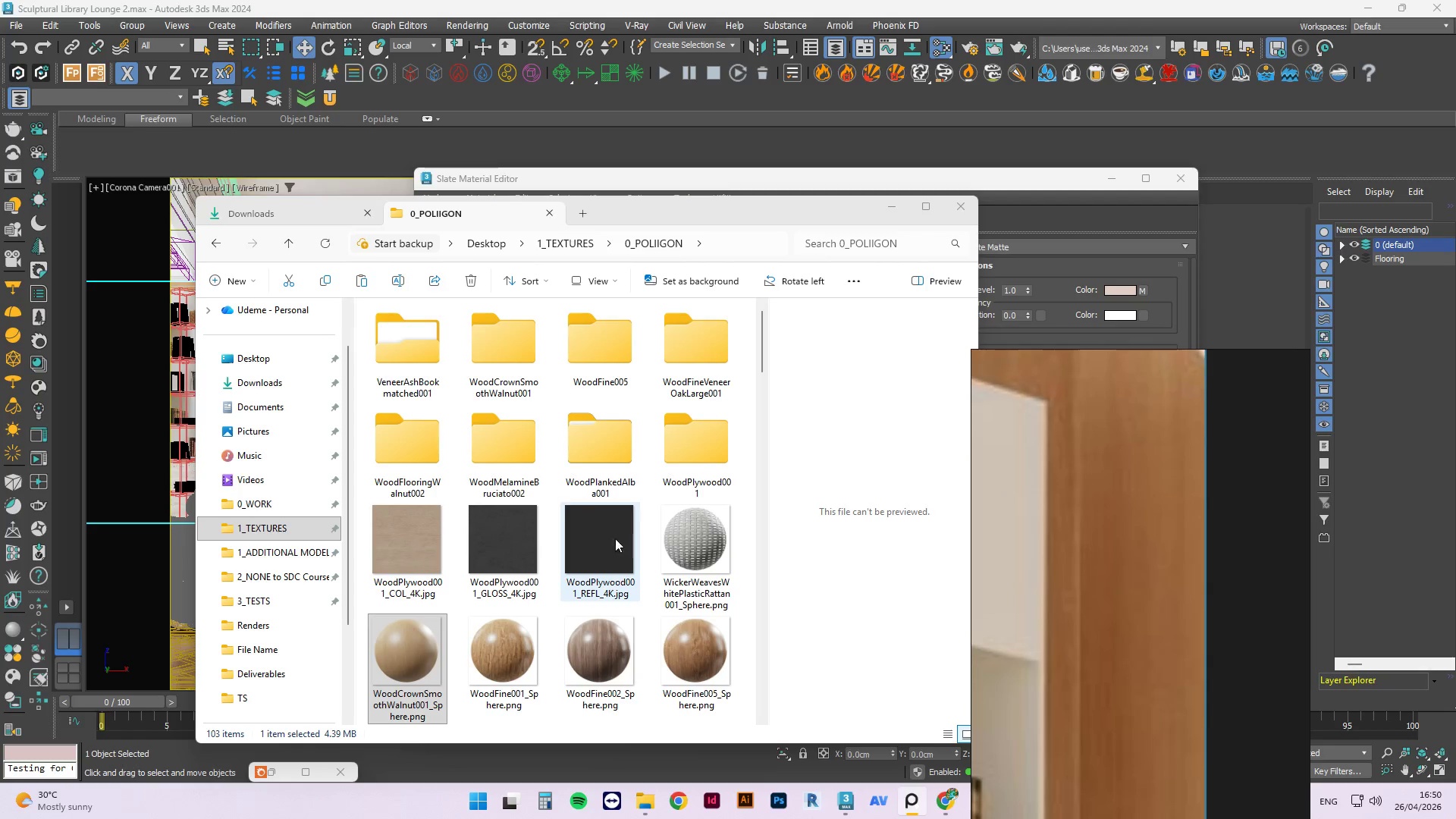 
scroll: coordinate [642, 546], scroll_direction: down, amount: 2.0
 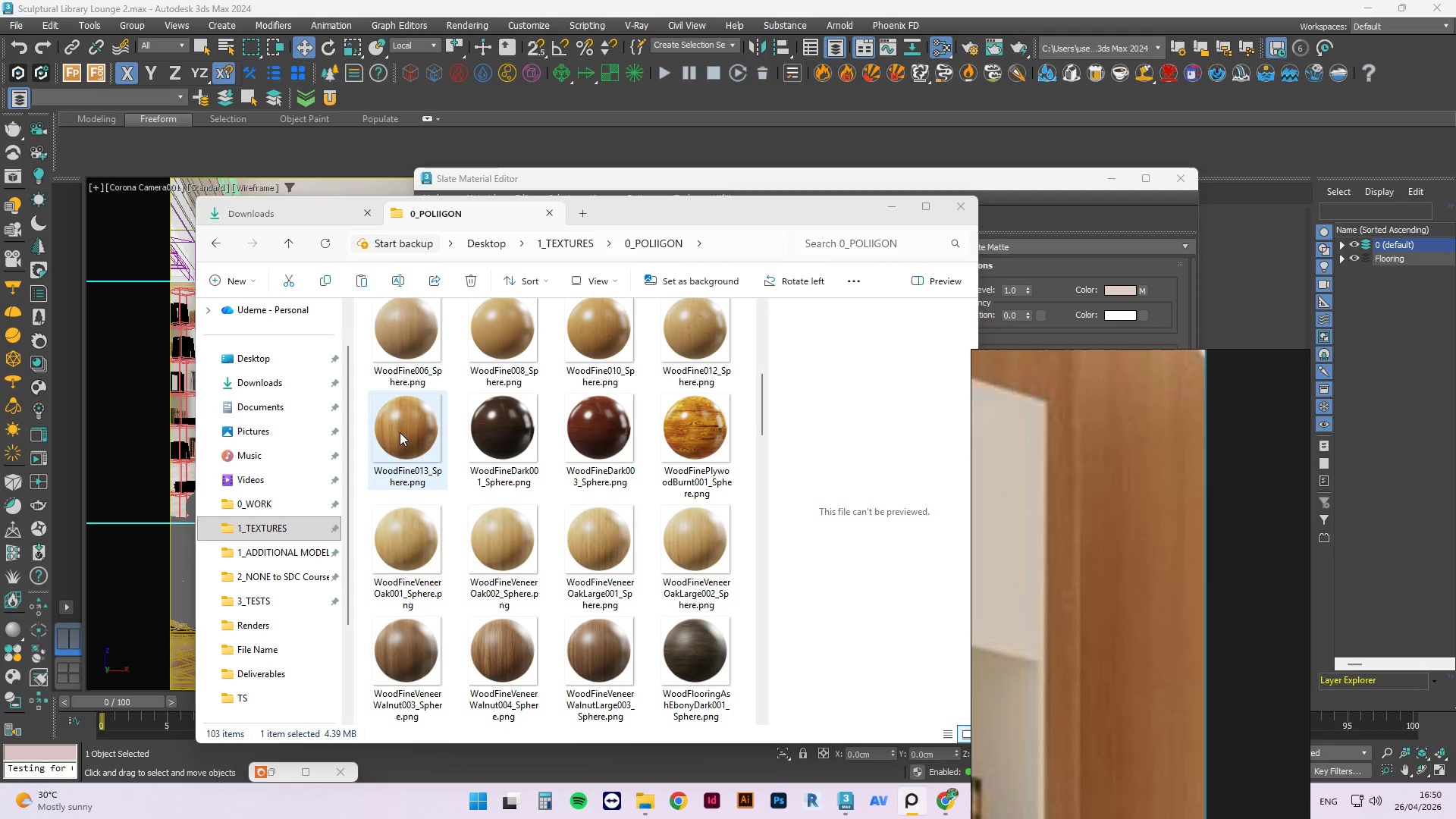 
double_click([400, 432])
 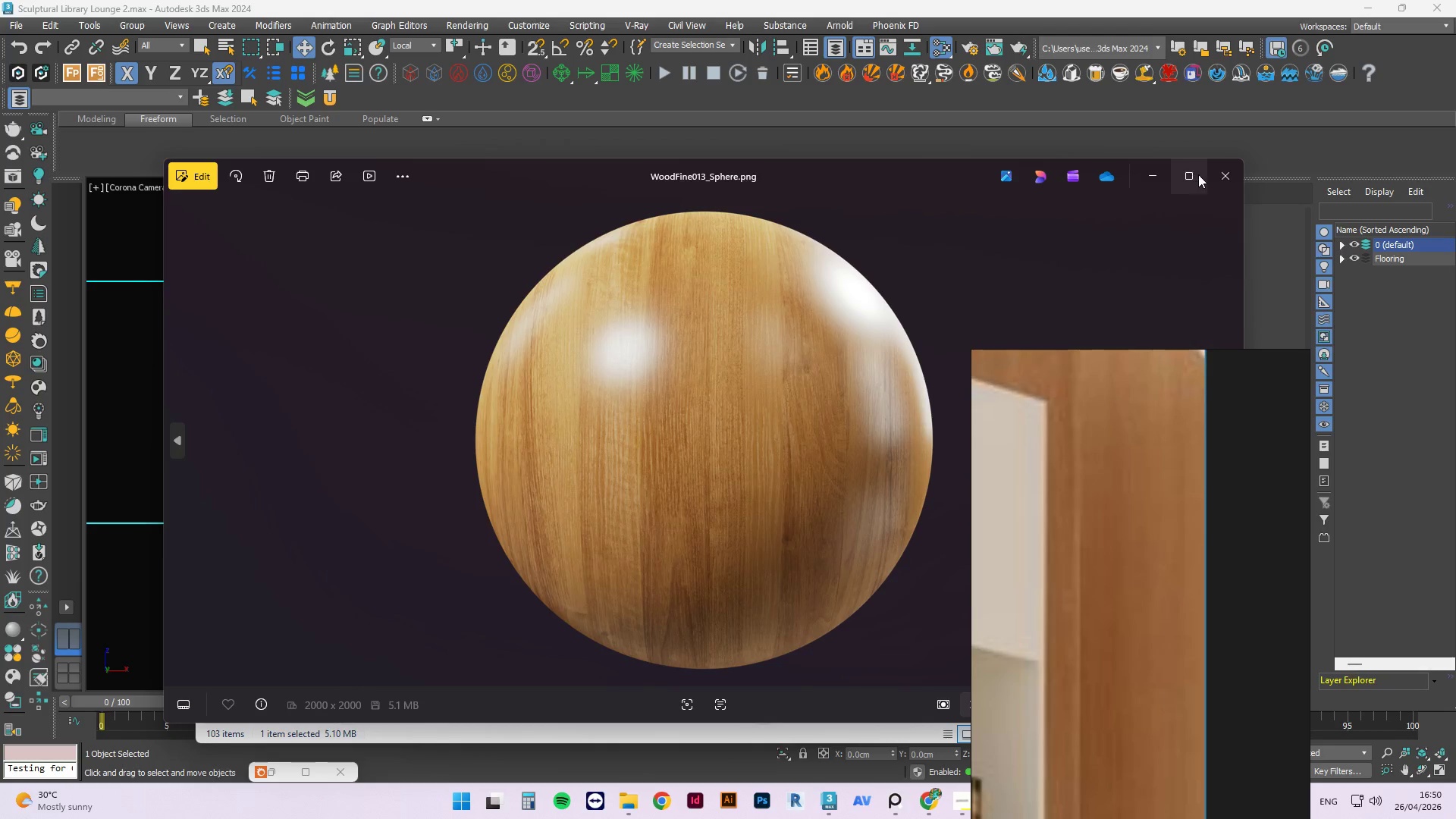 
left_click([1208, 178])
 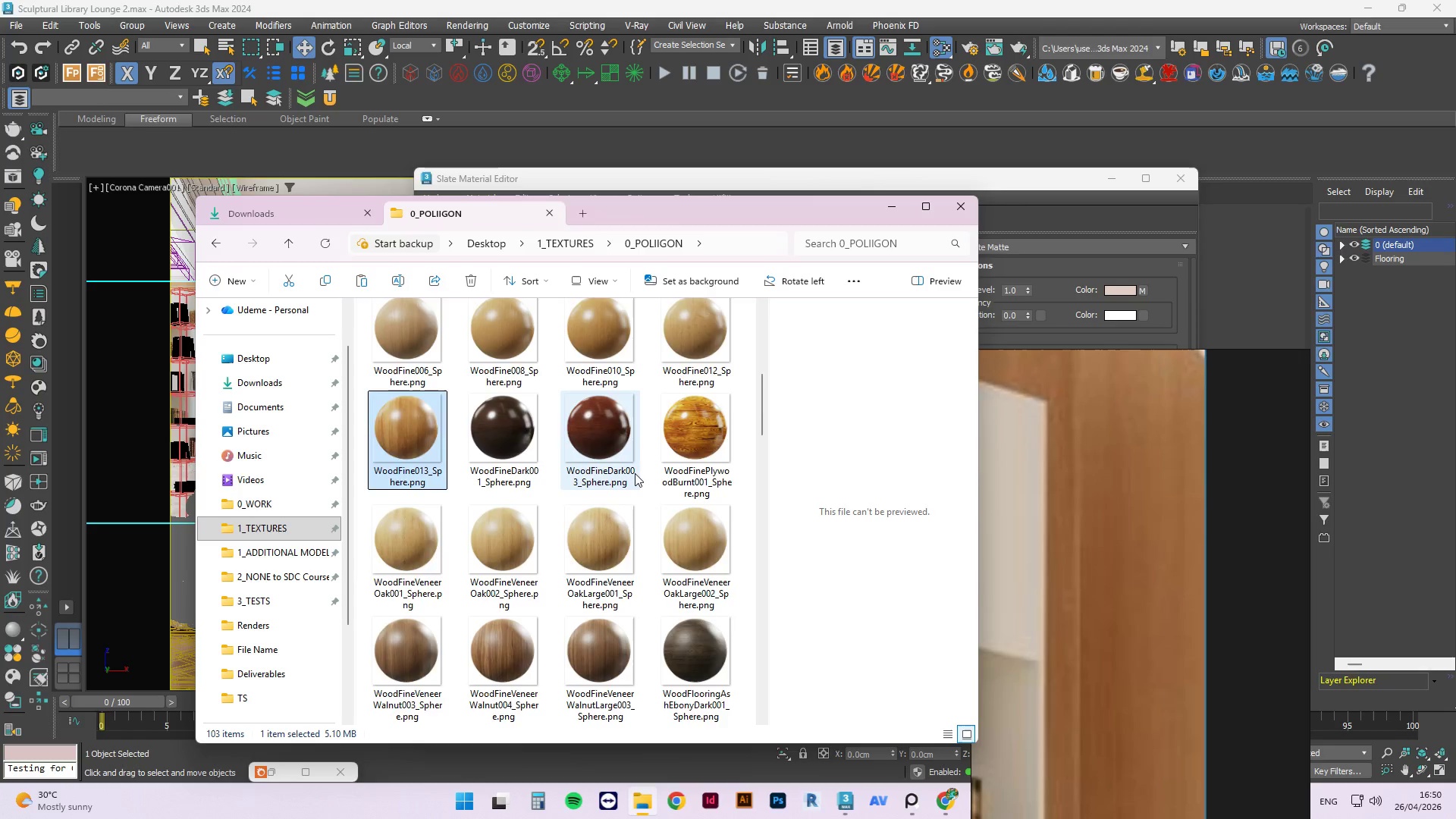 
scroll: coordinate [630, 478], scroll_direction: down, amount: 3.0
 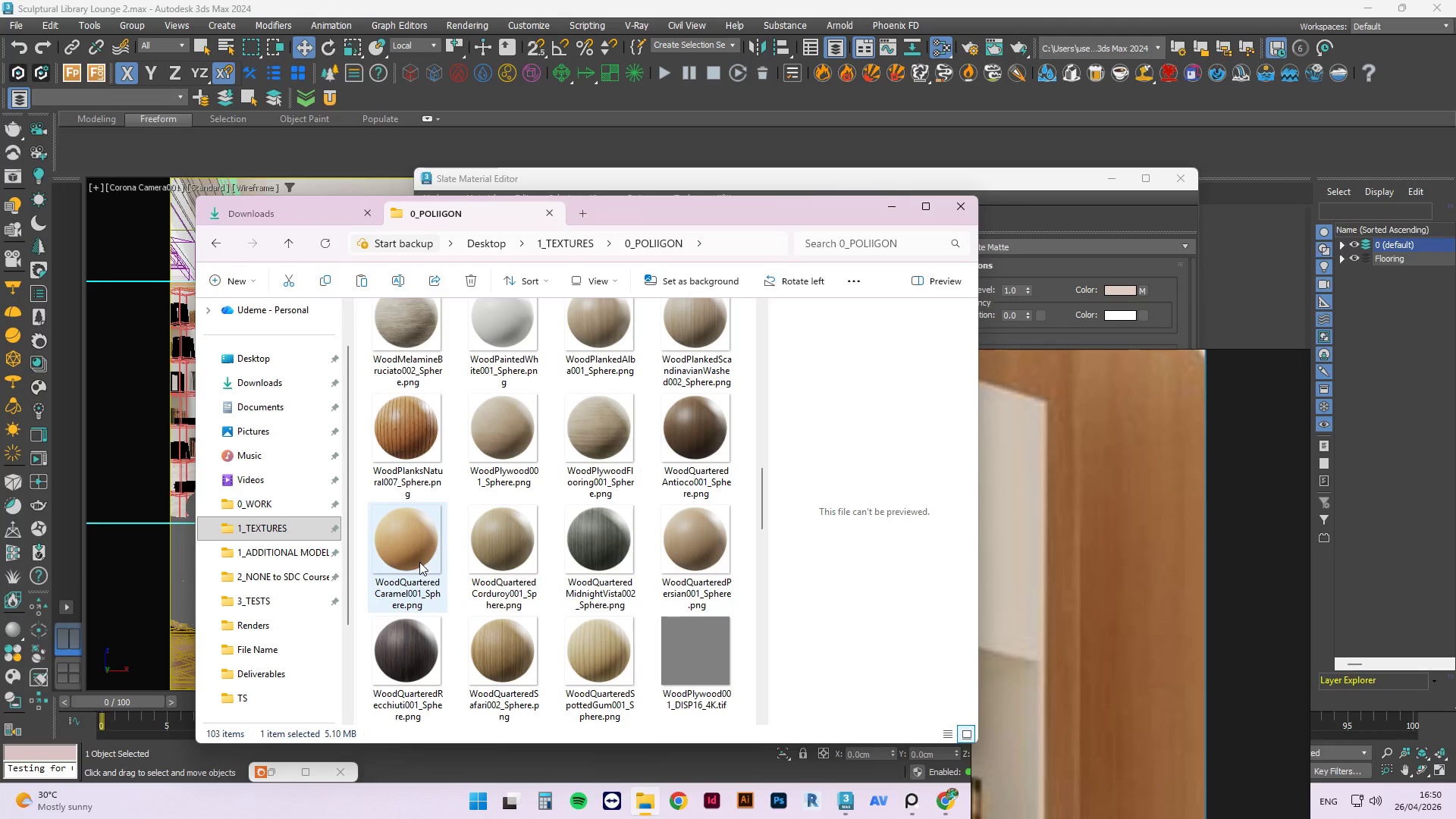 
double_click([419, 562])
 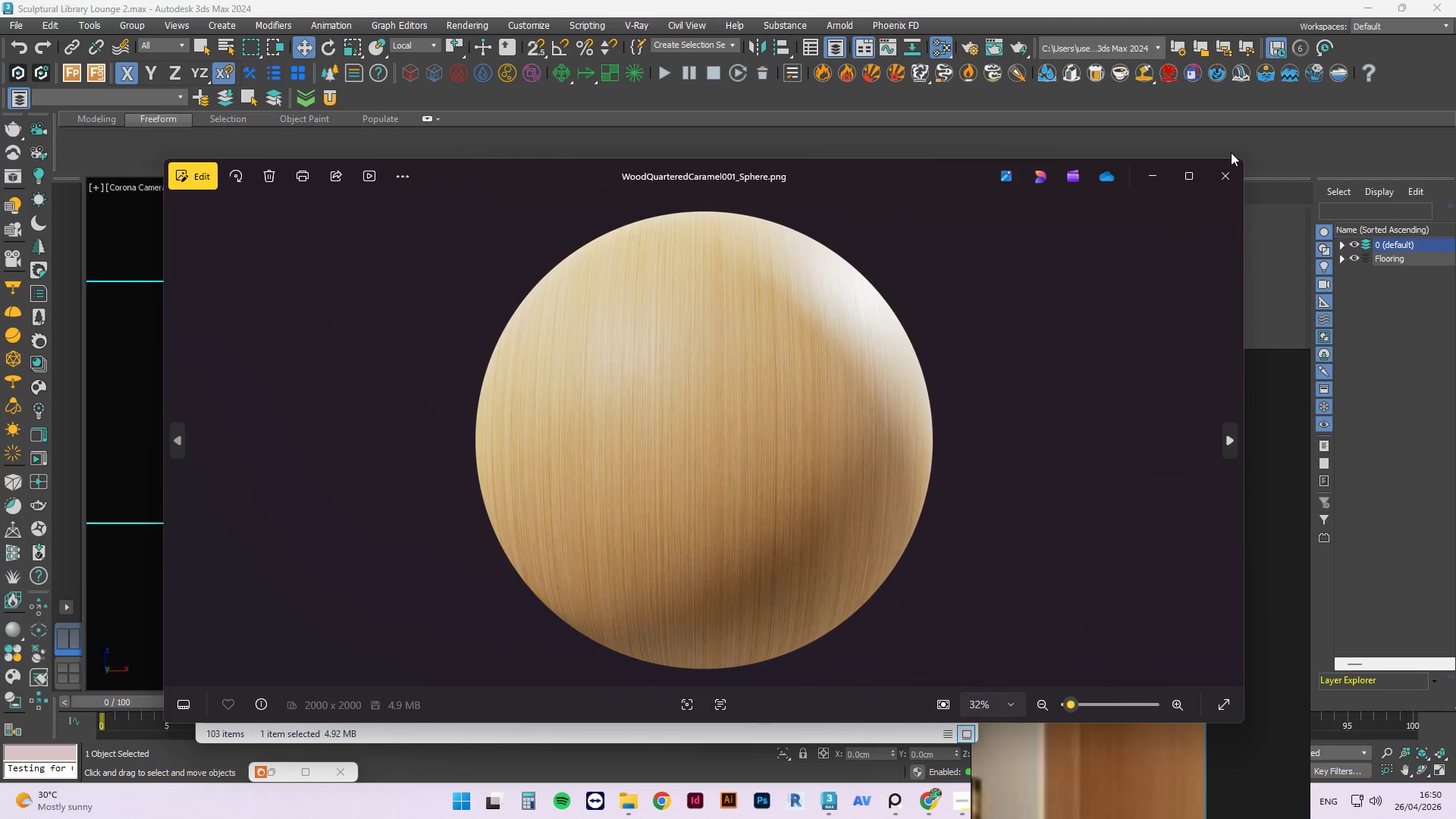 
left_click([1229, 169])
 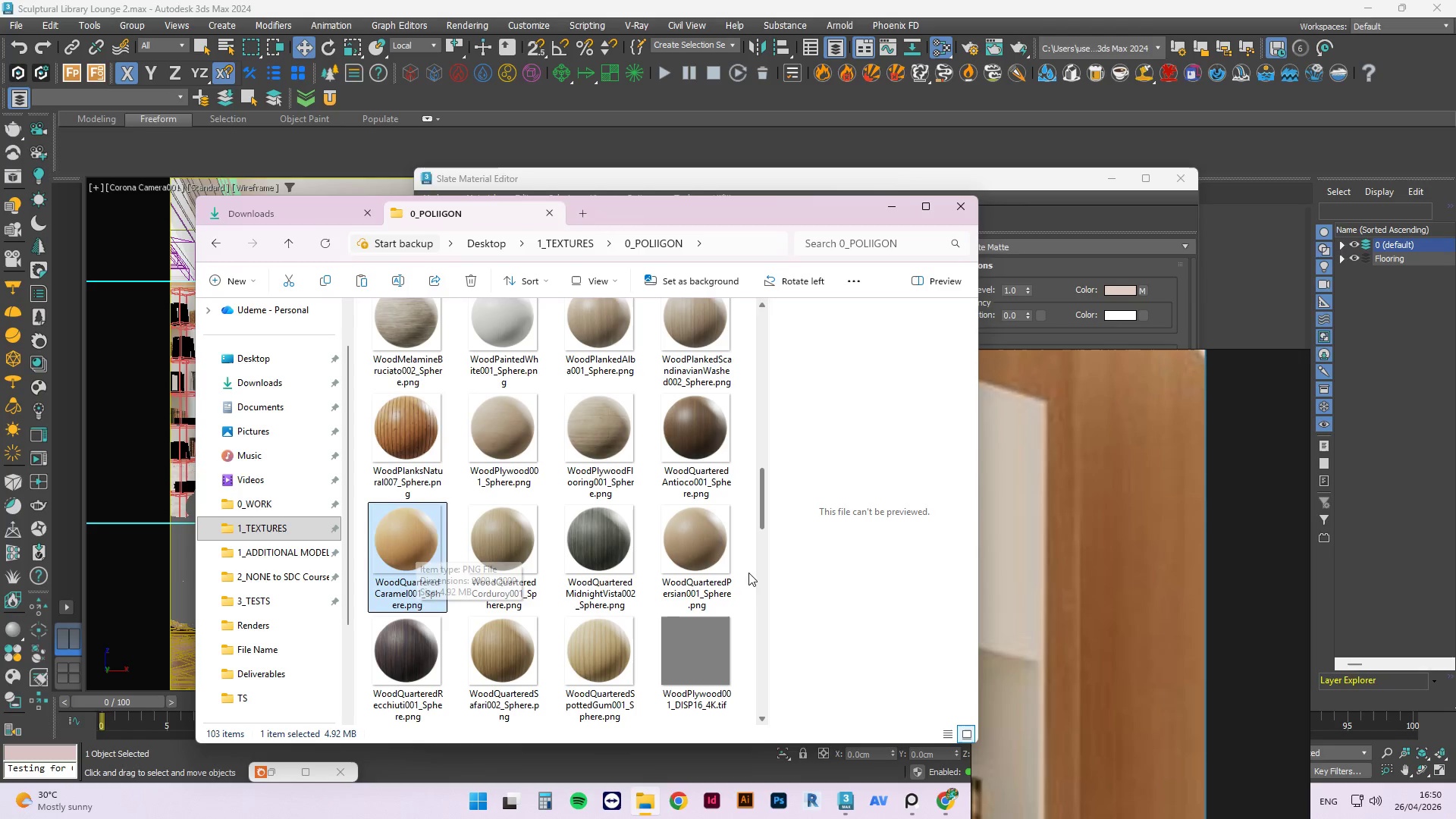 
left_click_drag(start_coordinate=[767, 512], to_coordinate=[748, 705])
 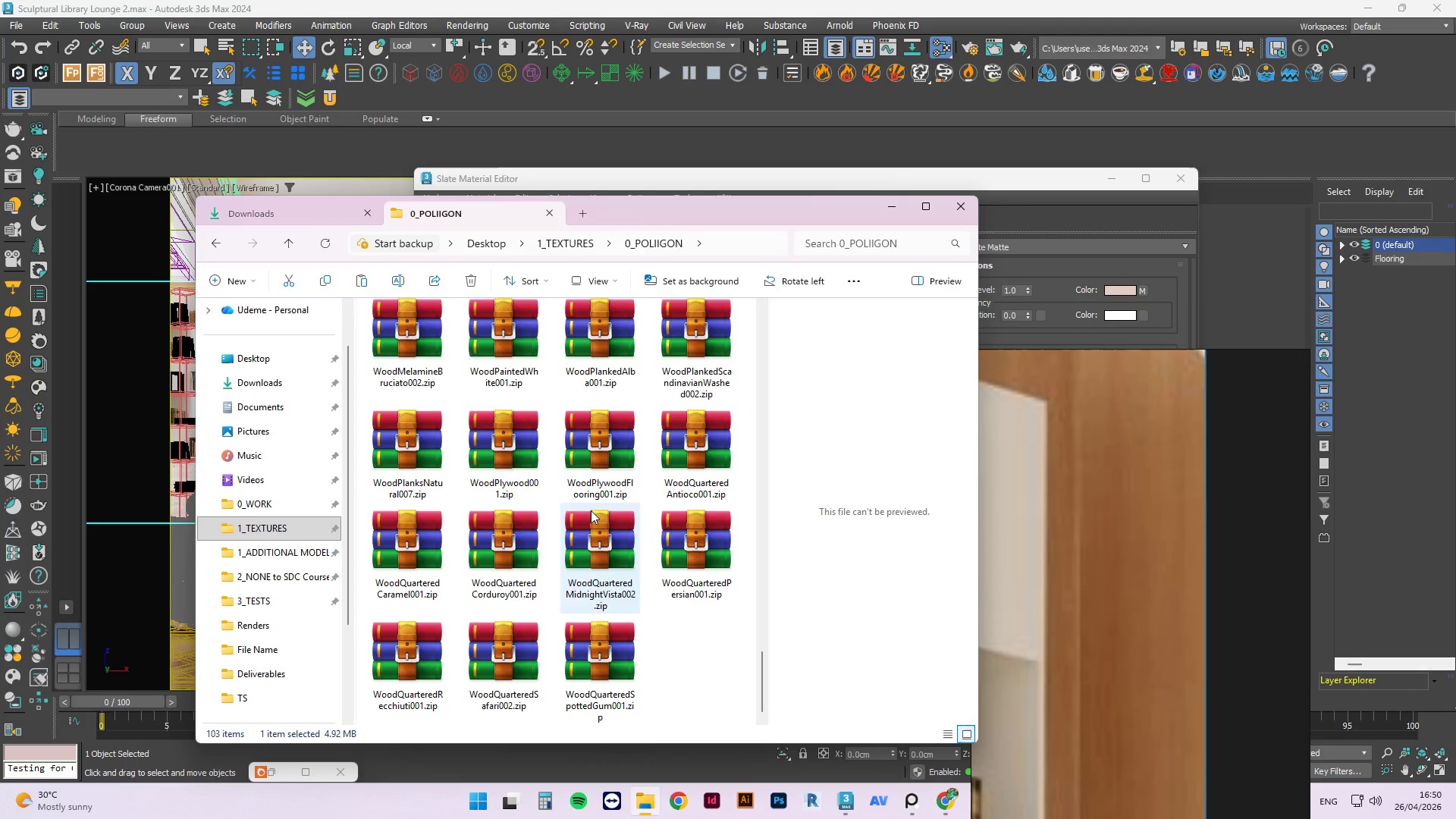 
left_click([410, 548])
 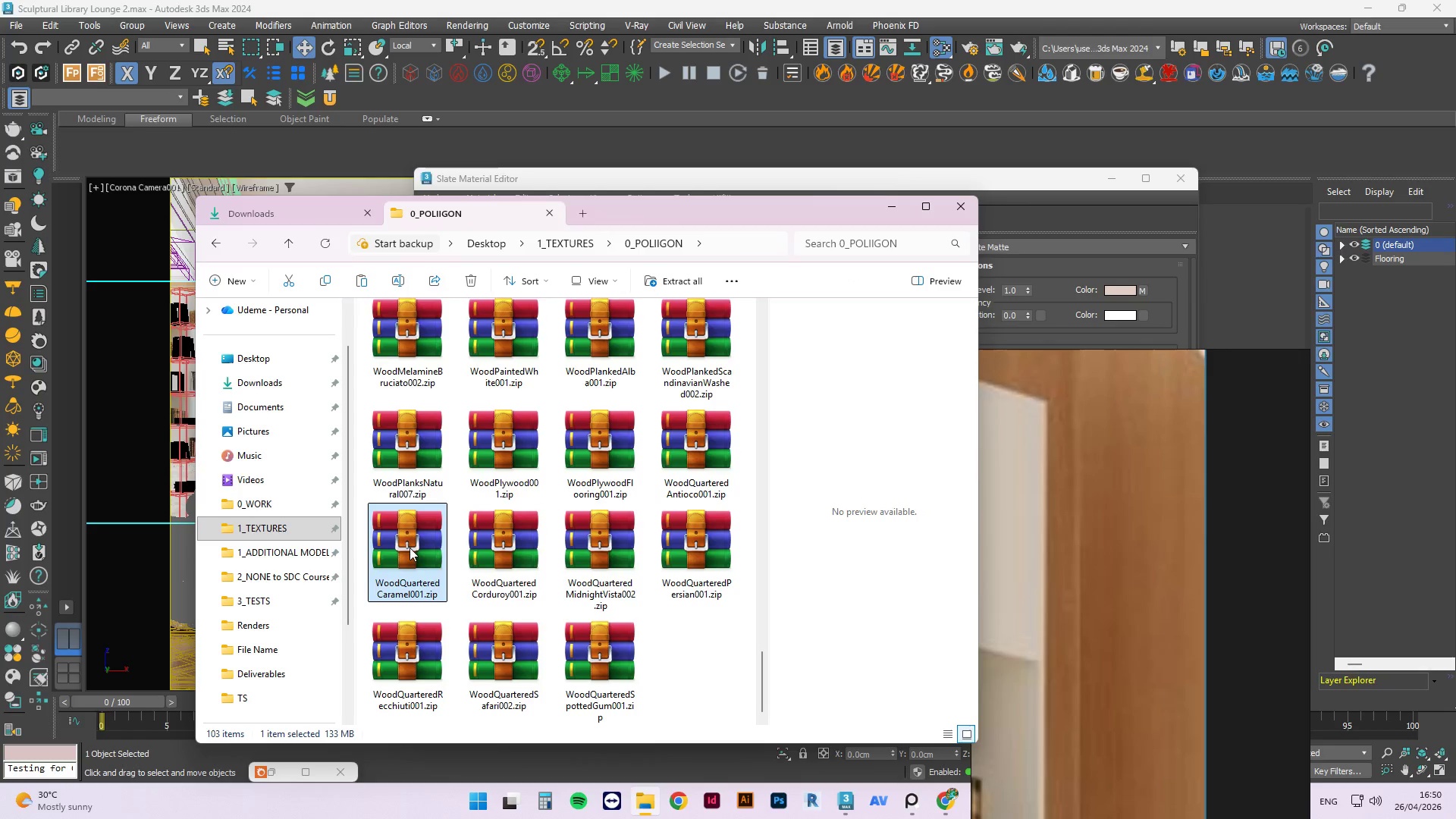 
key(Control+C)
 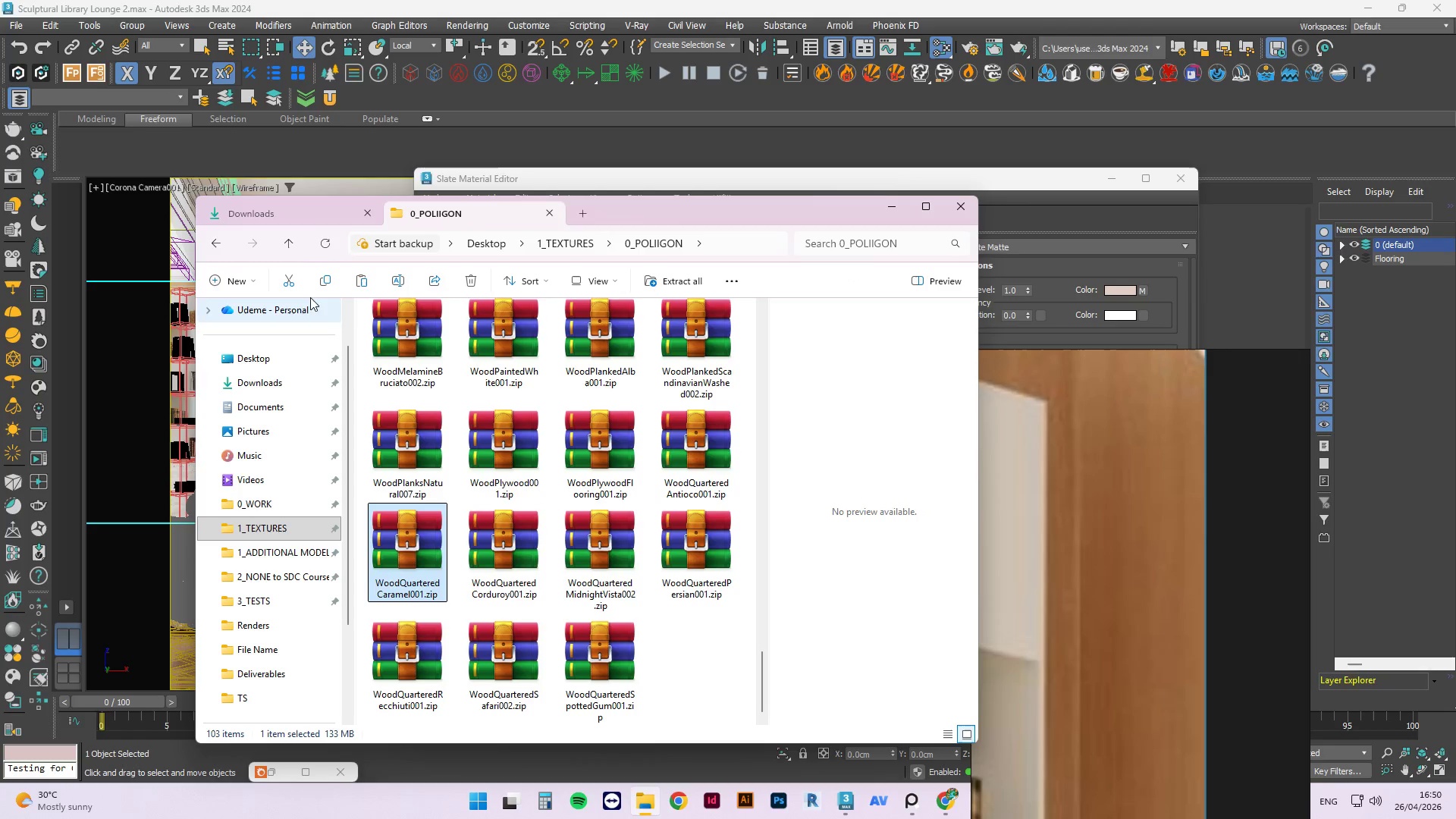 
key(Control+C)
 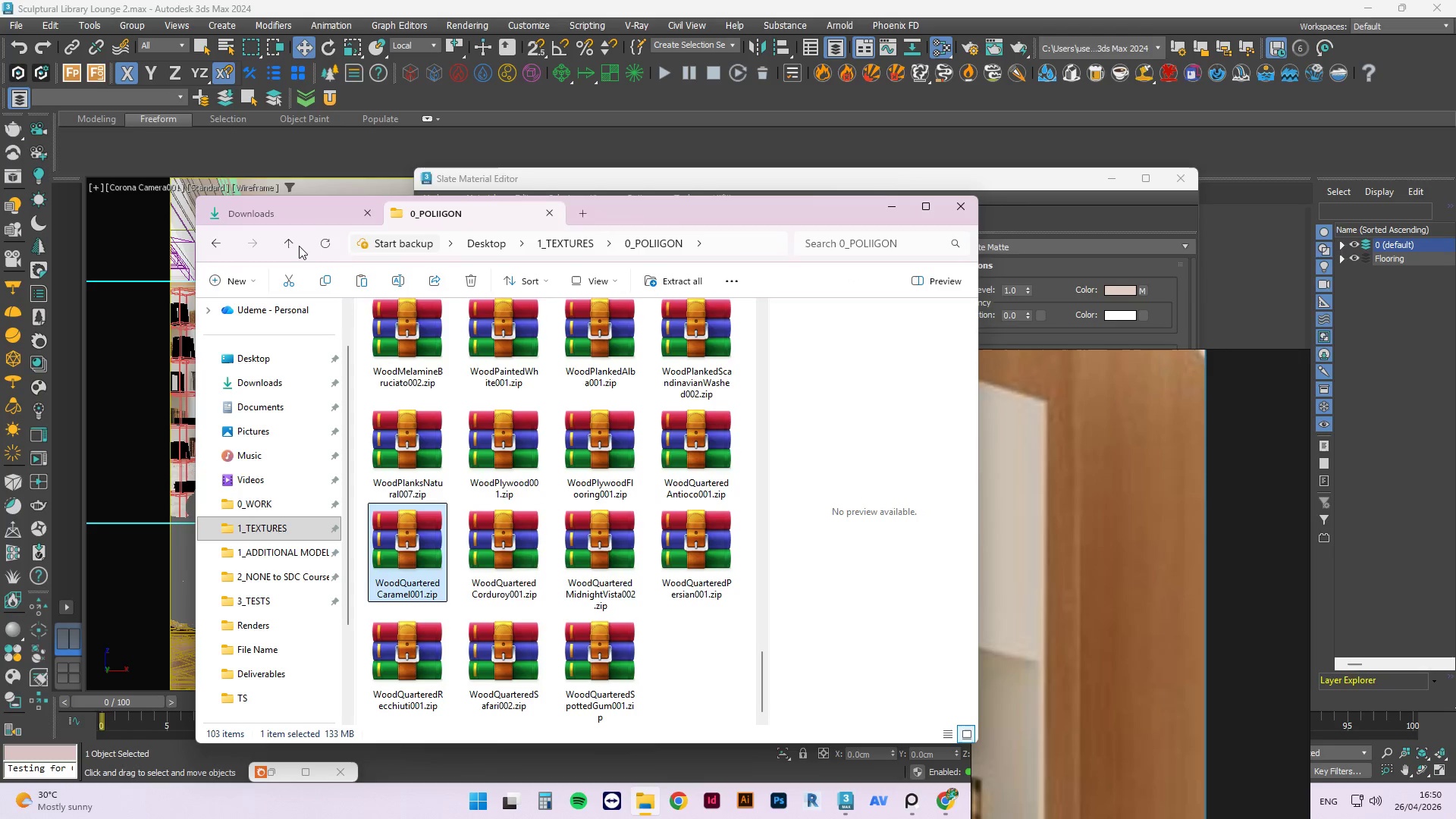 
key(Control+C)
 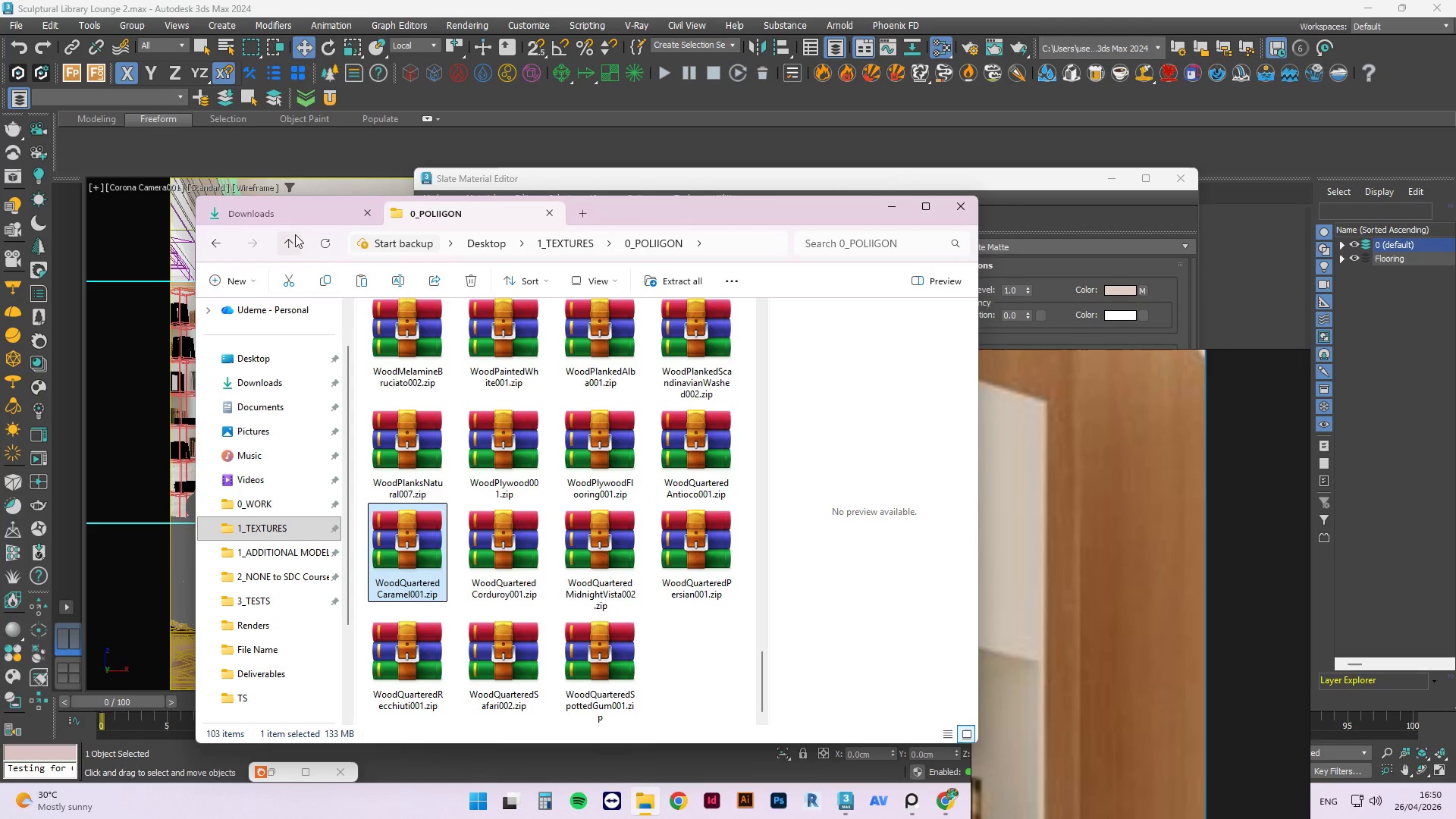 
key(Control+C)
 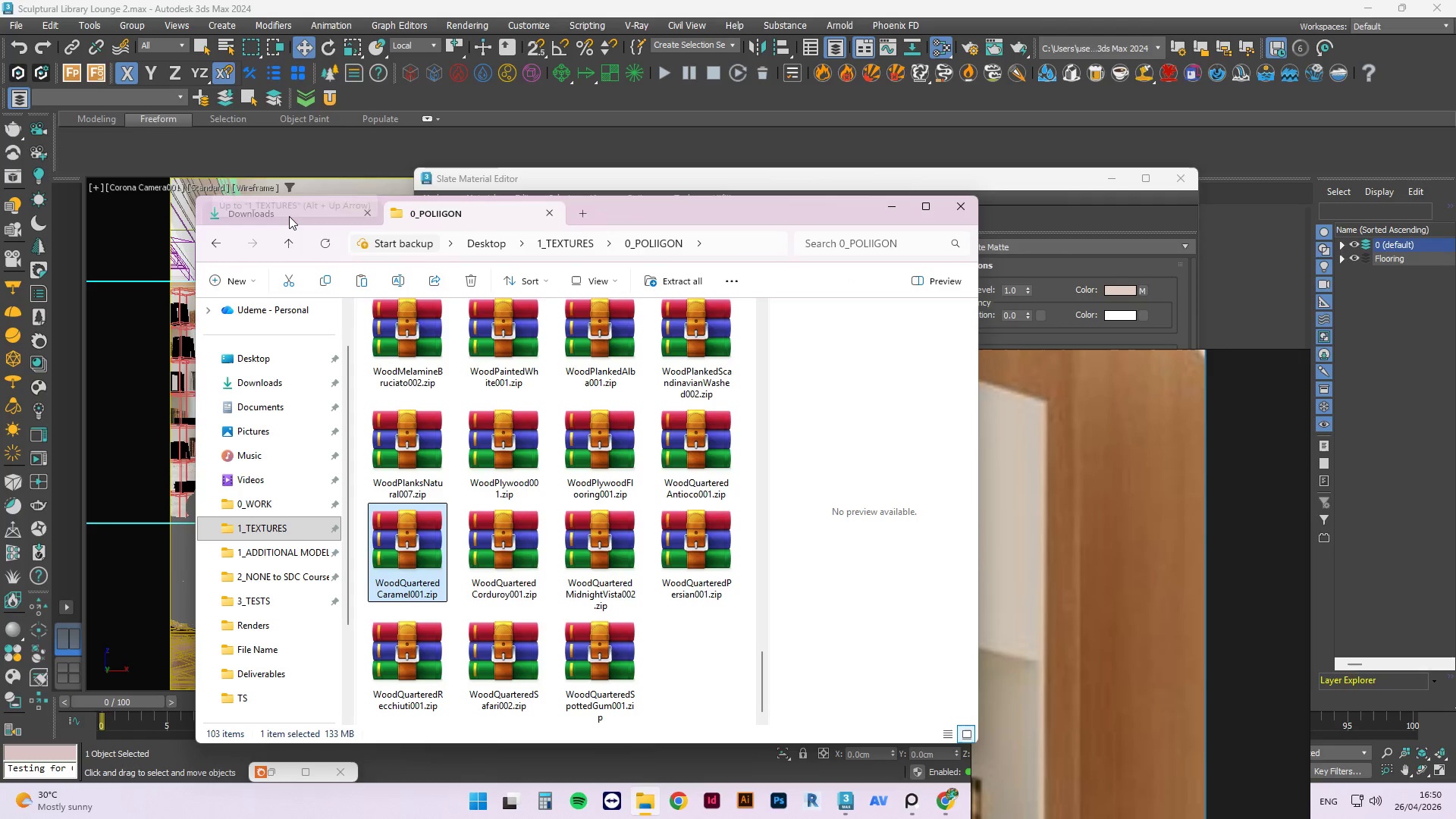 
key(Control+C)
 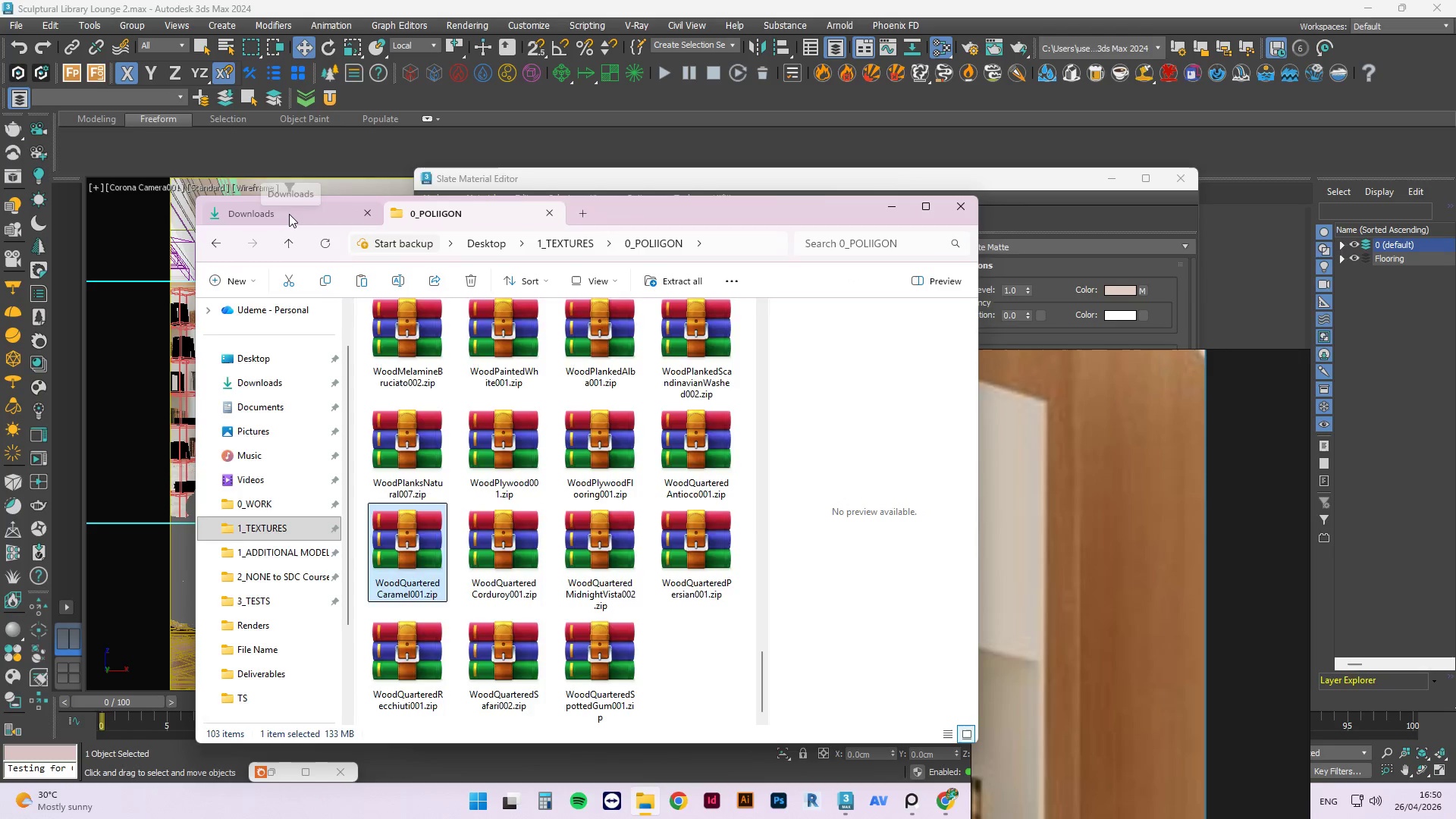 
left_click([289, 214])
 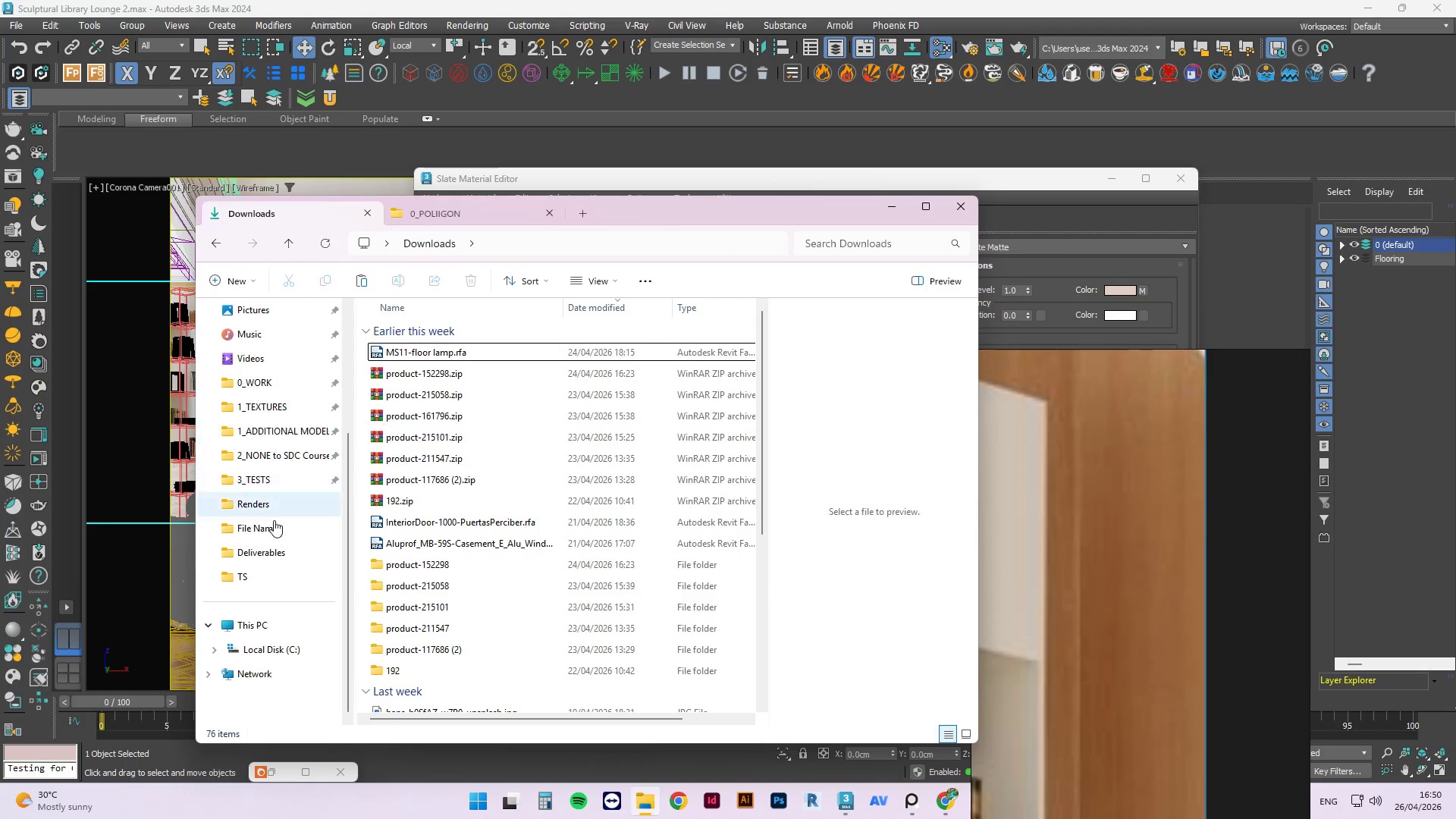 
double_click([271, 531])
 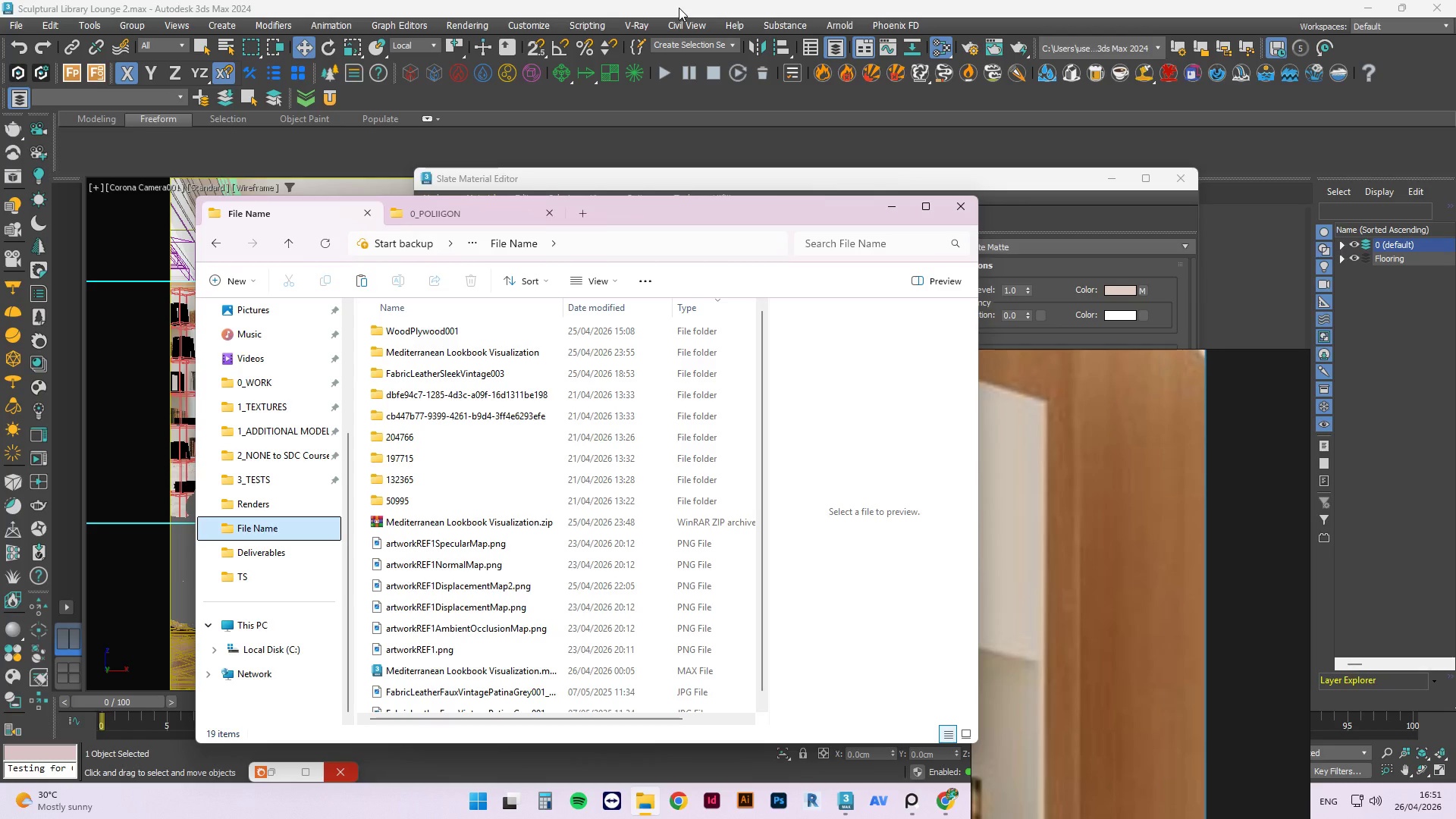 
wait(38.95)
 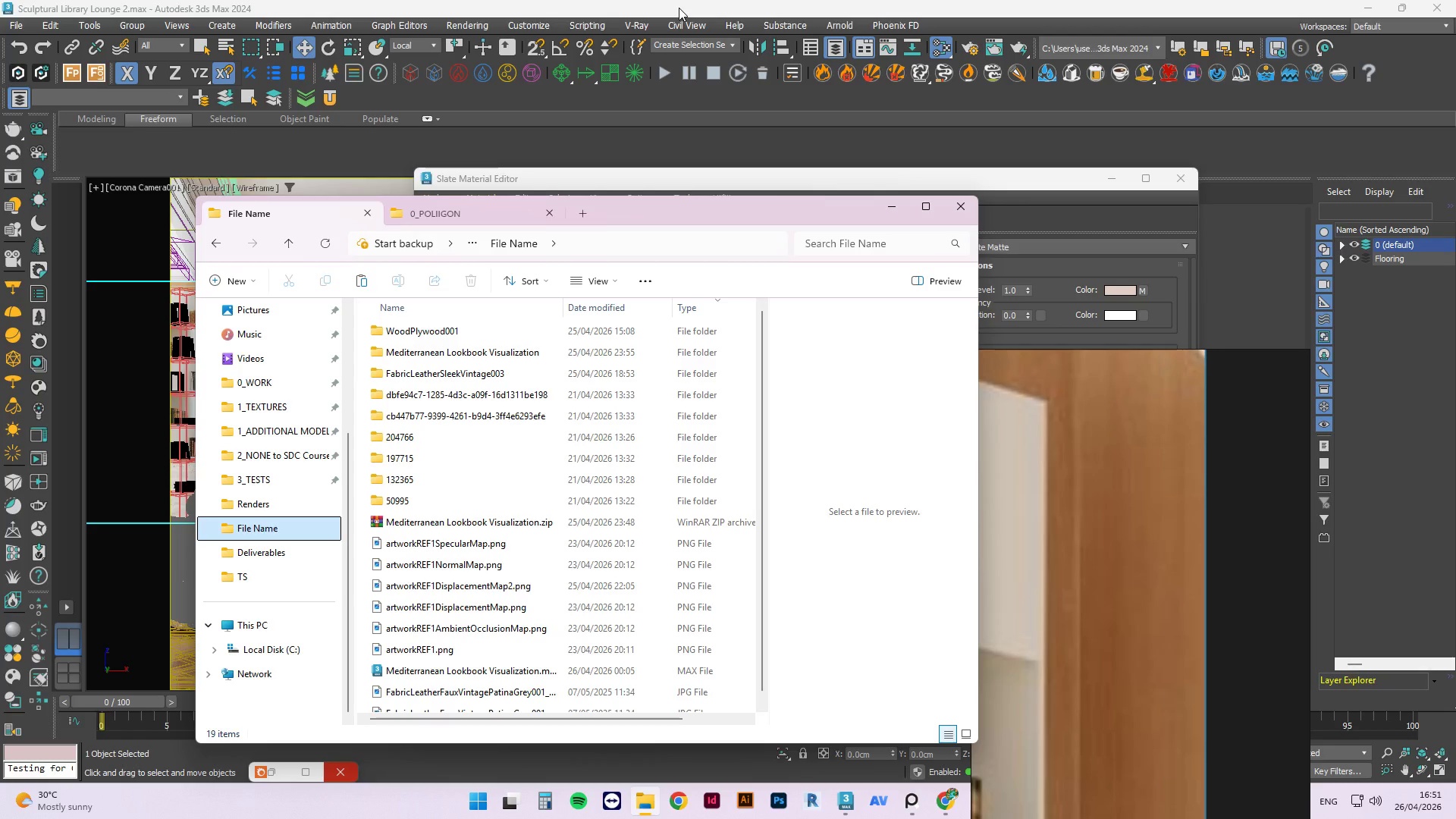 
left_click([286, 248])
 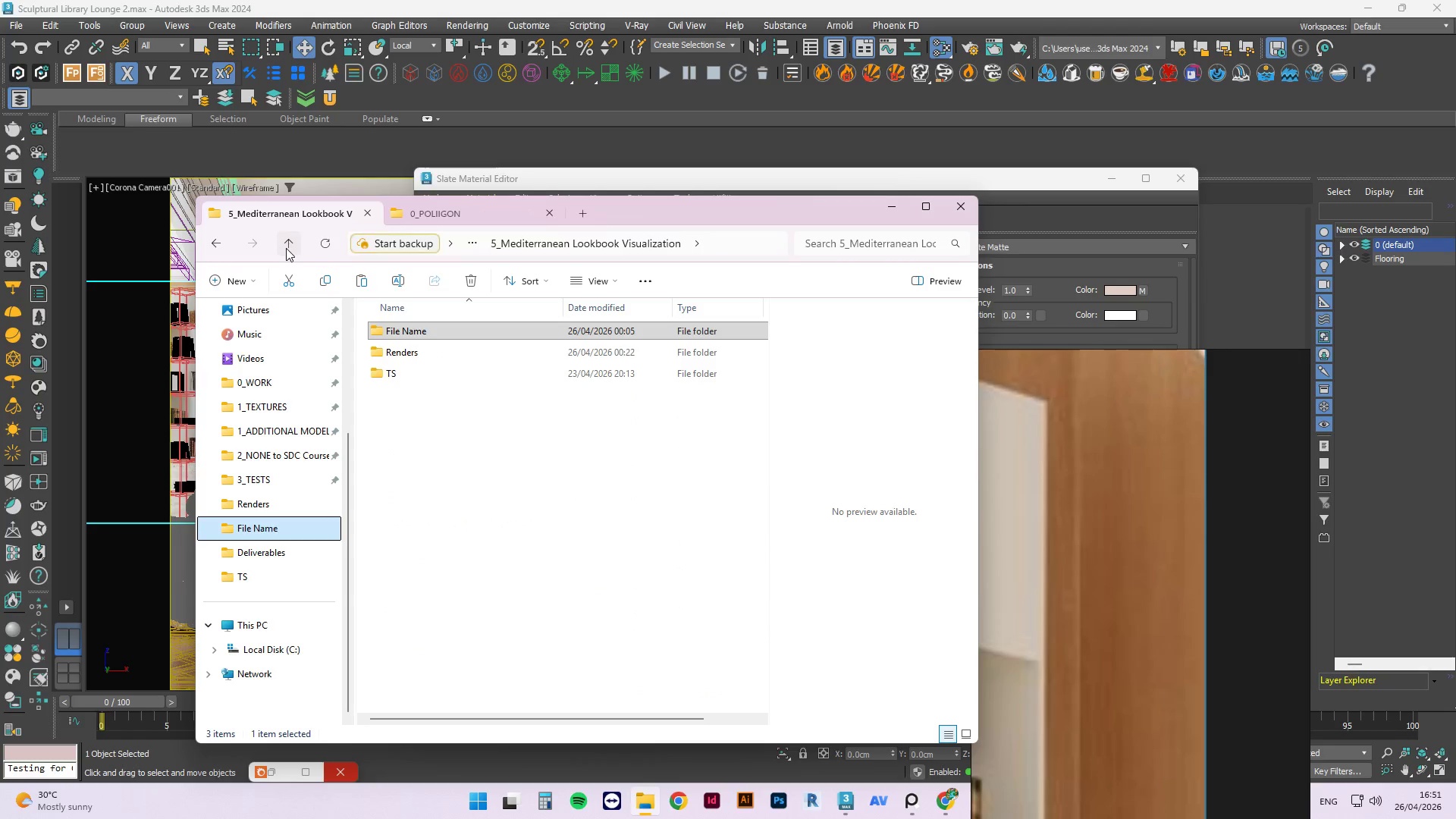 
left_click([290, 249])
 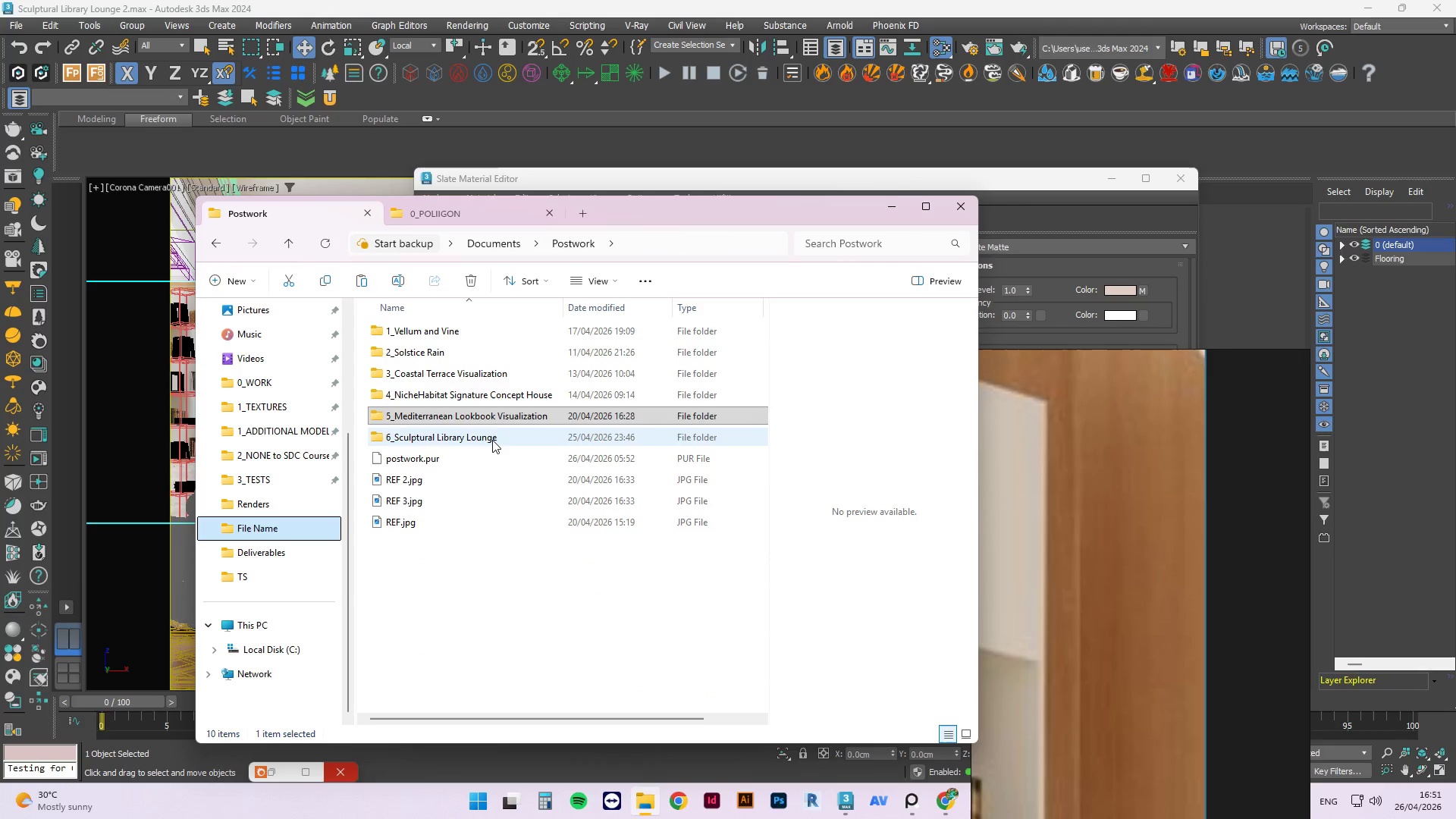 
double_click([490, 438])
 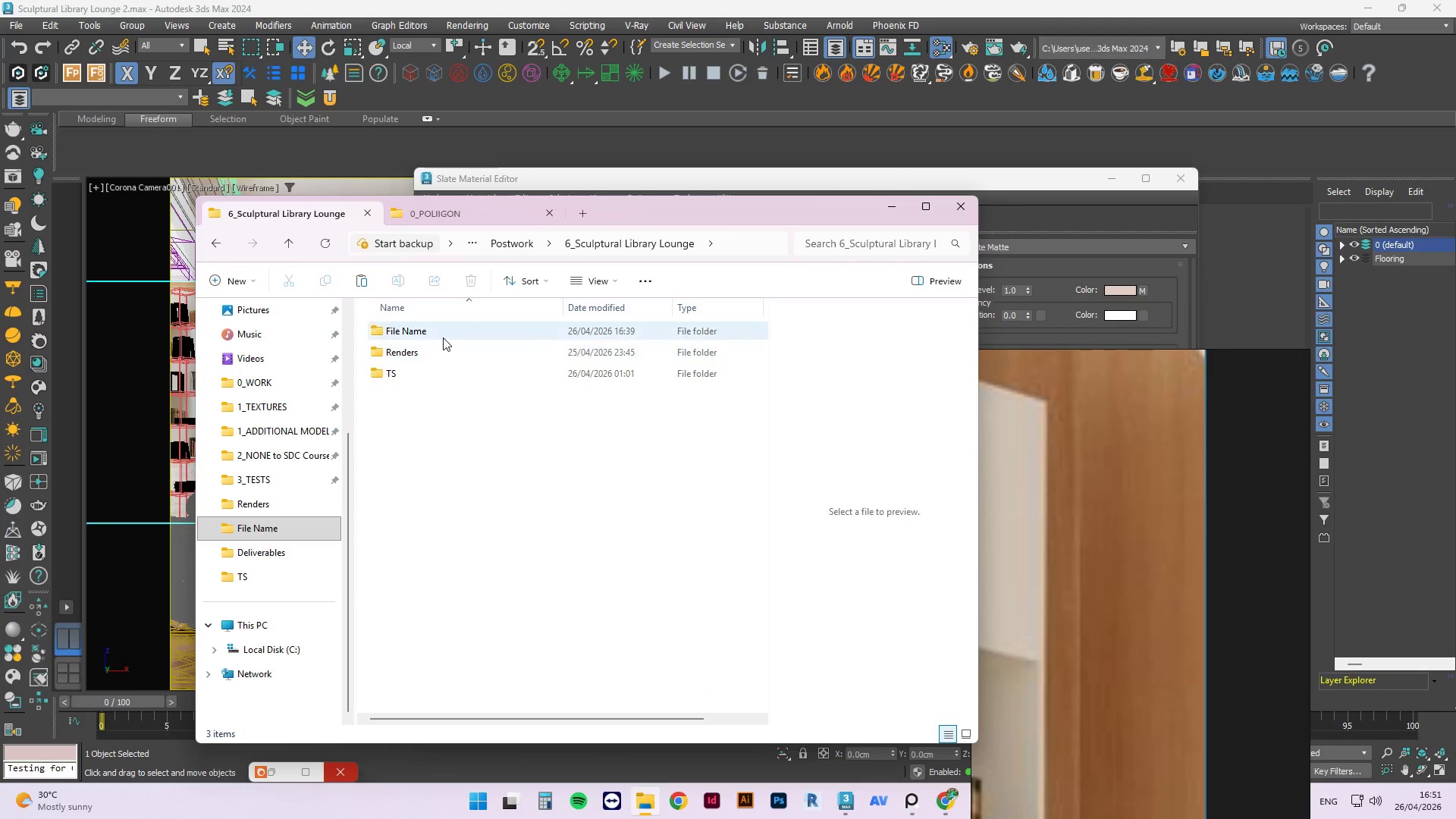 
double_click([442, 331])
 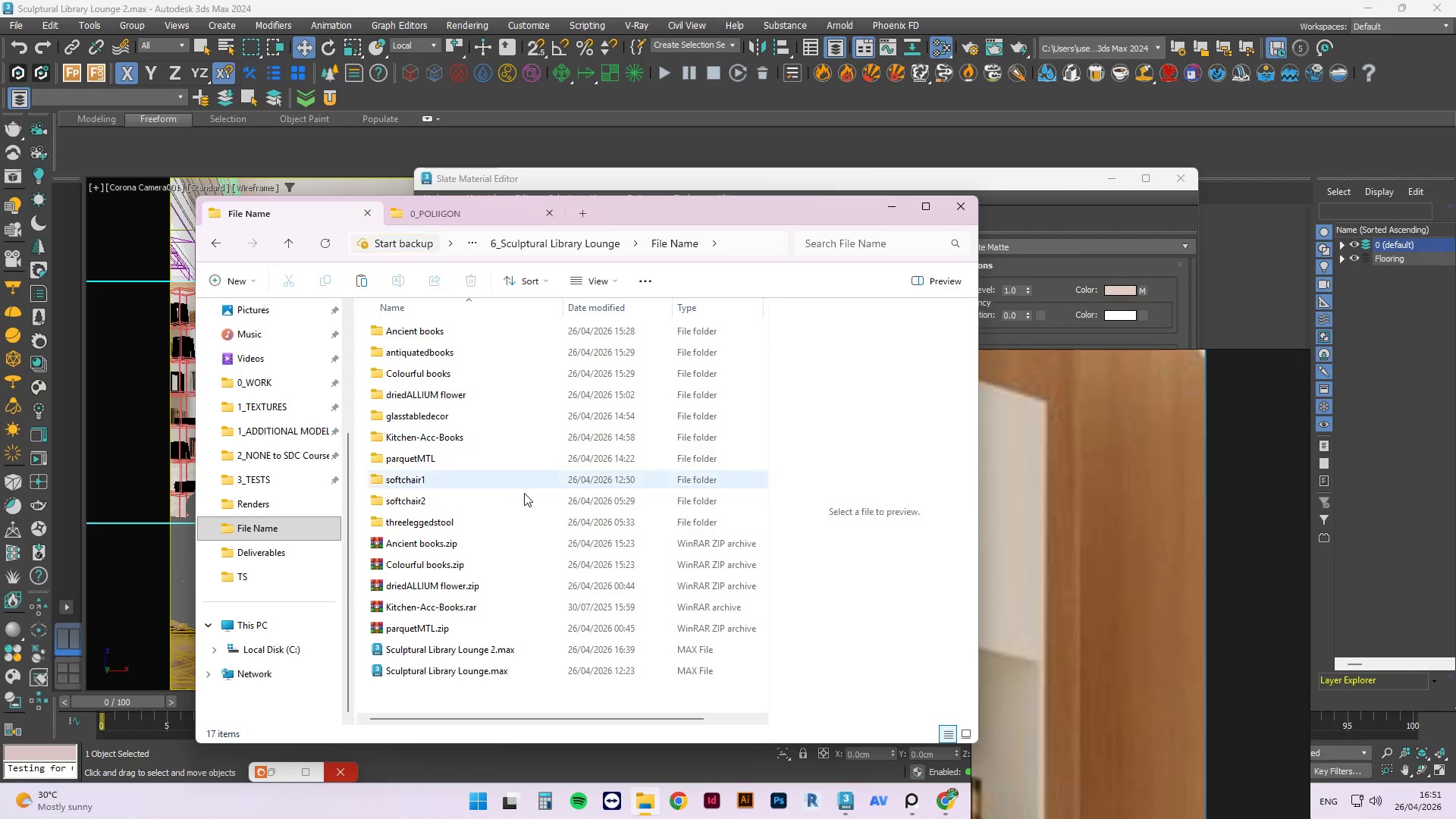 
key(Control+V)
 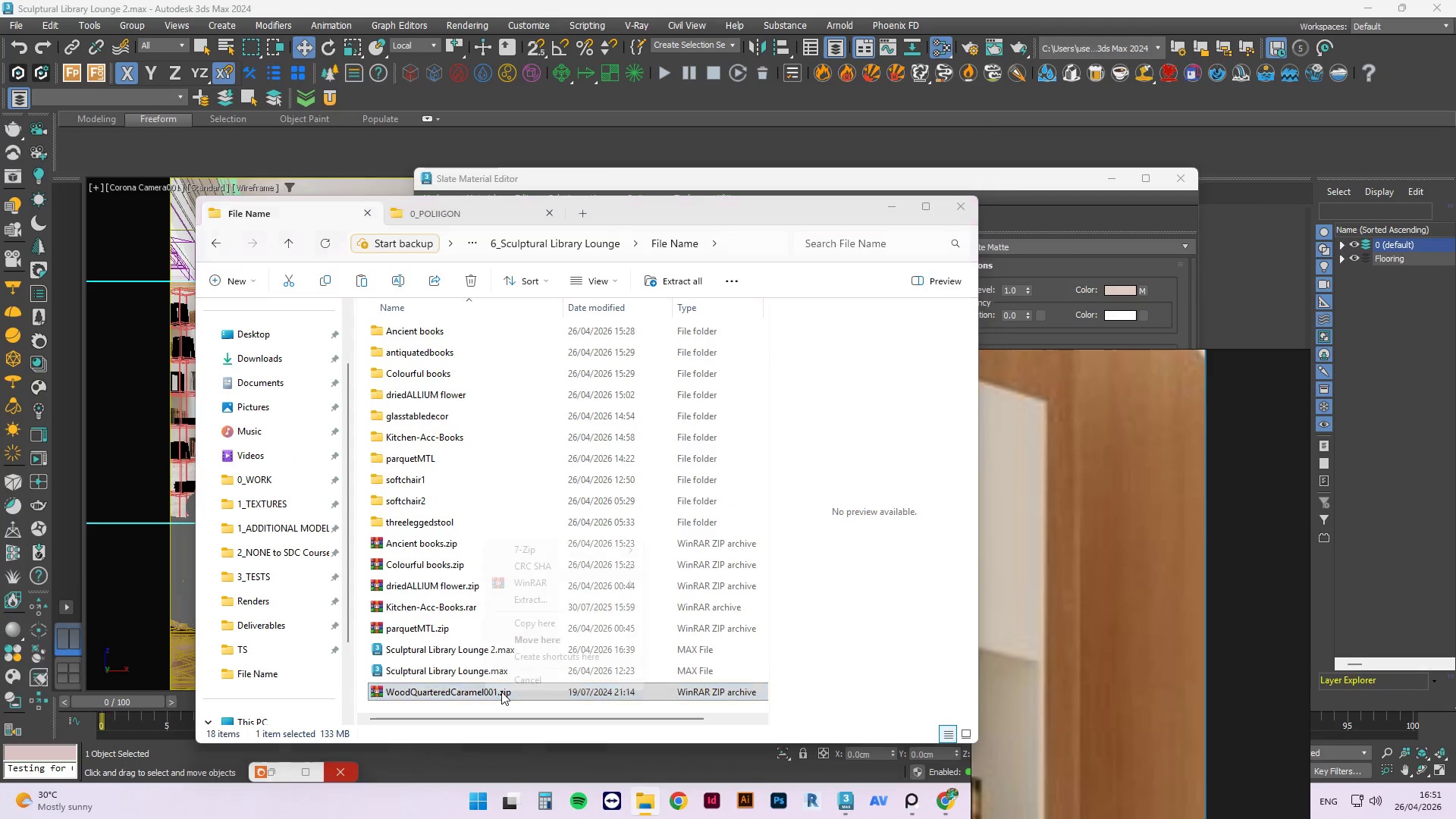 
mouse_move([495, 677])
 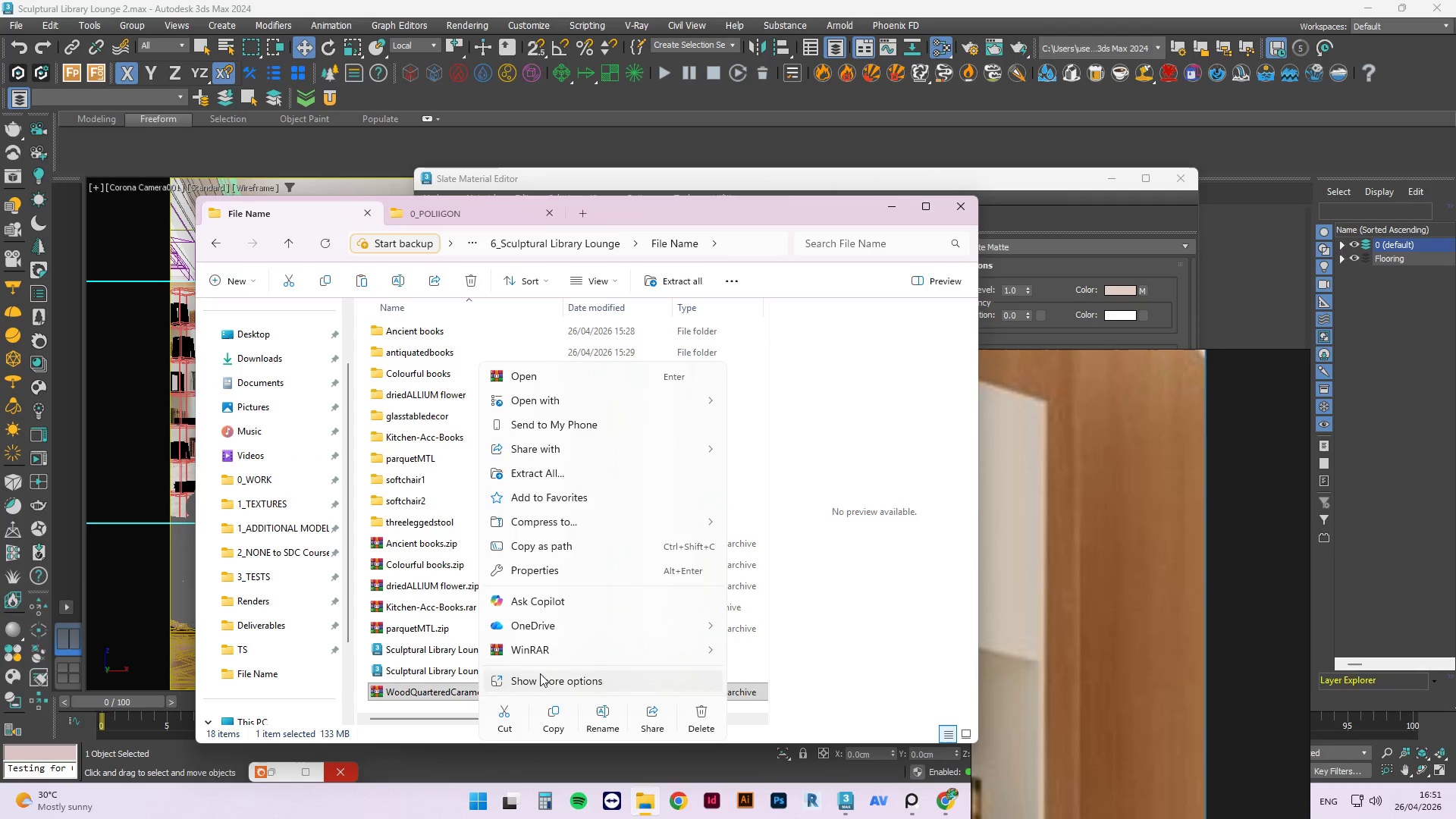 
left_click([554, 648])
 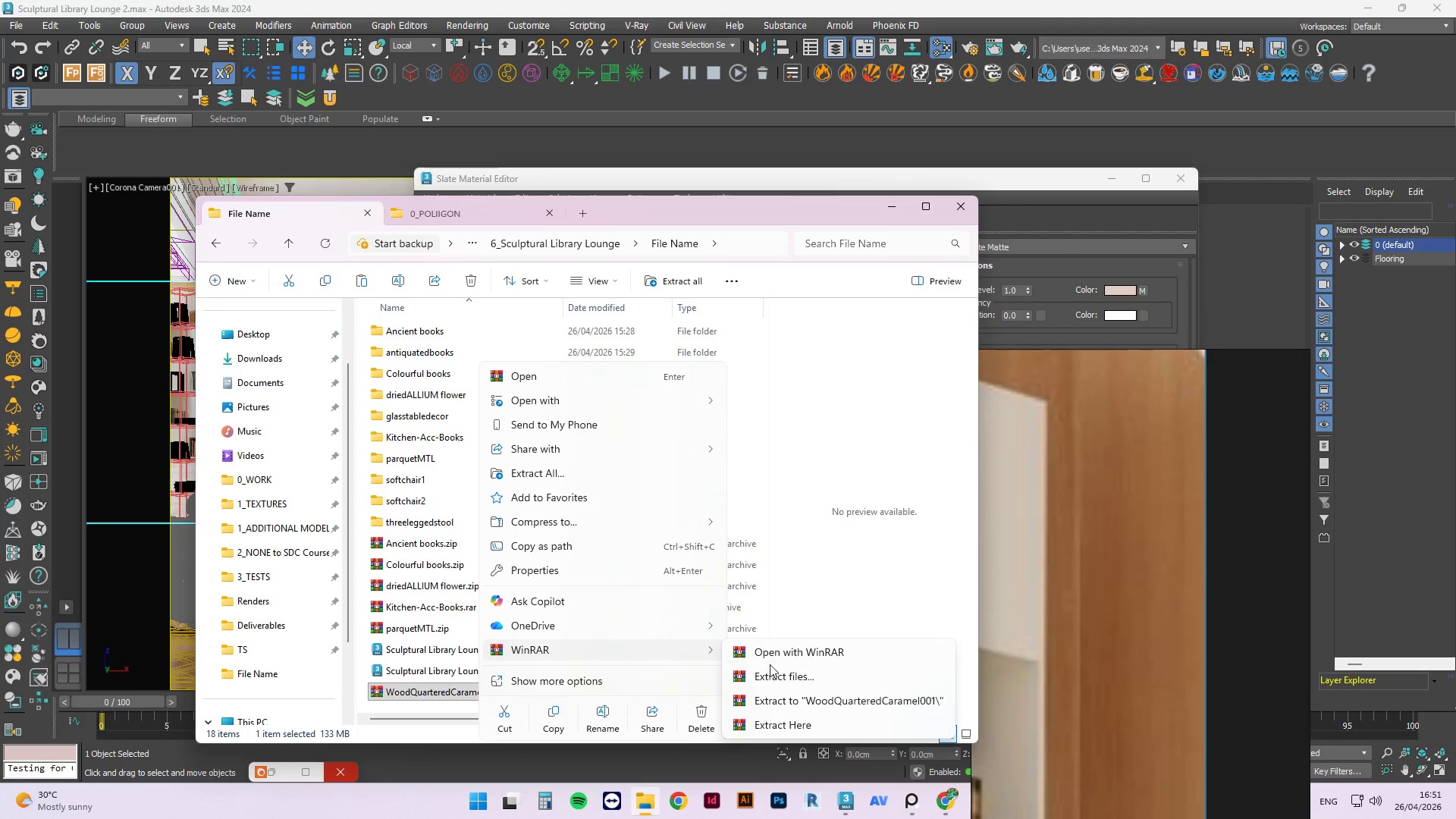 
left_click([774, 695])
 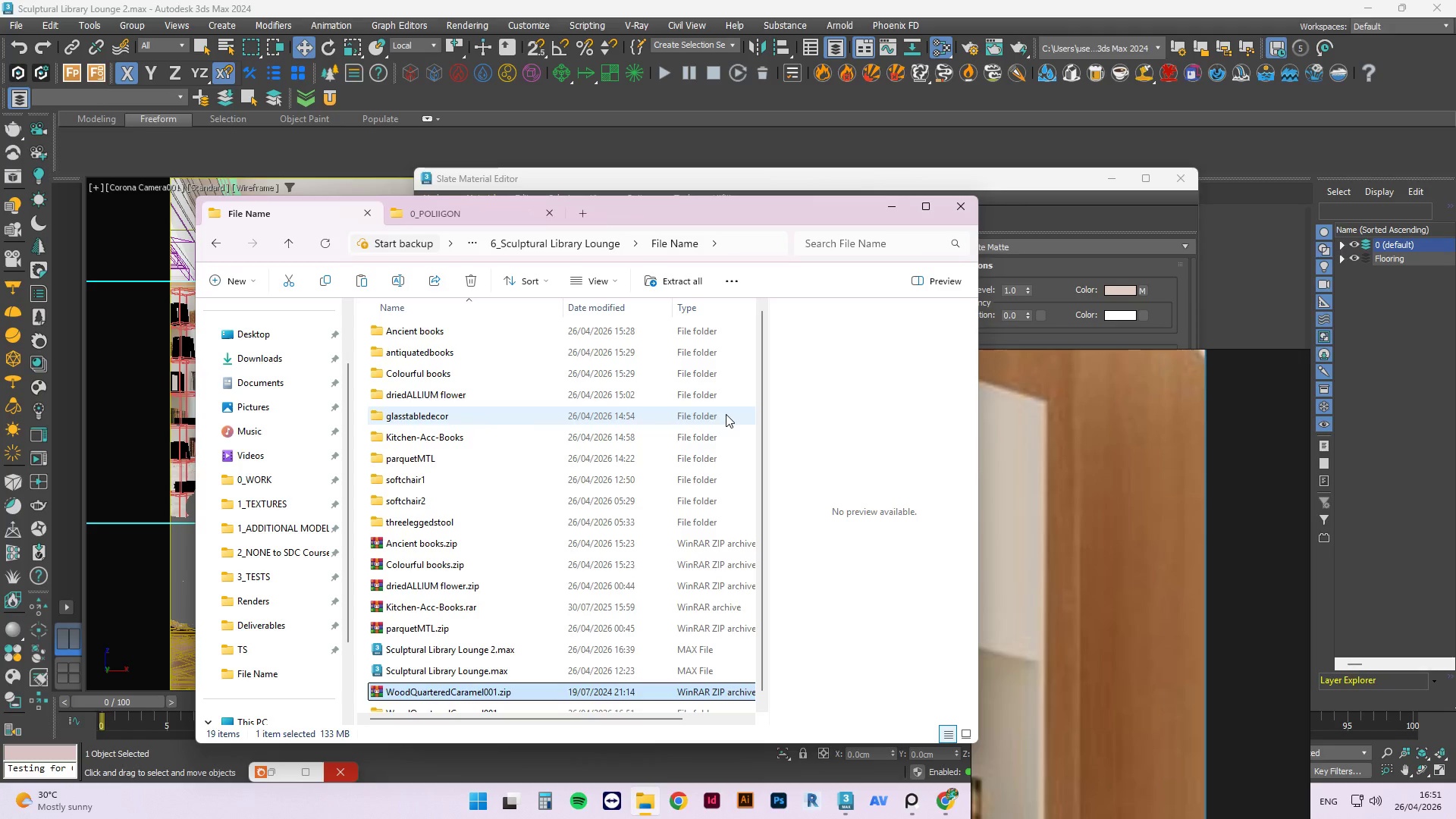 
wait(9.19)
 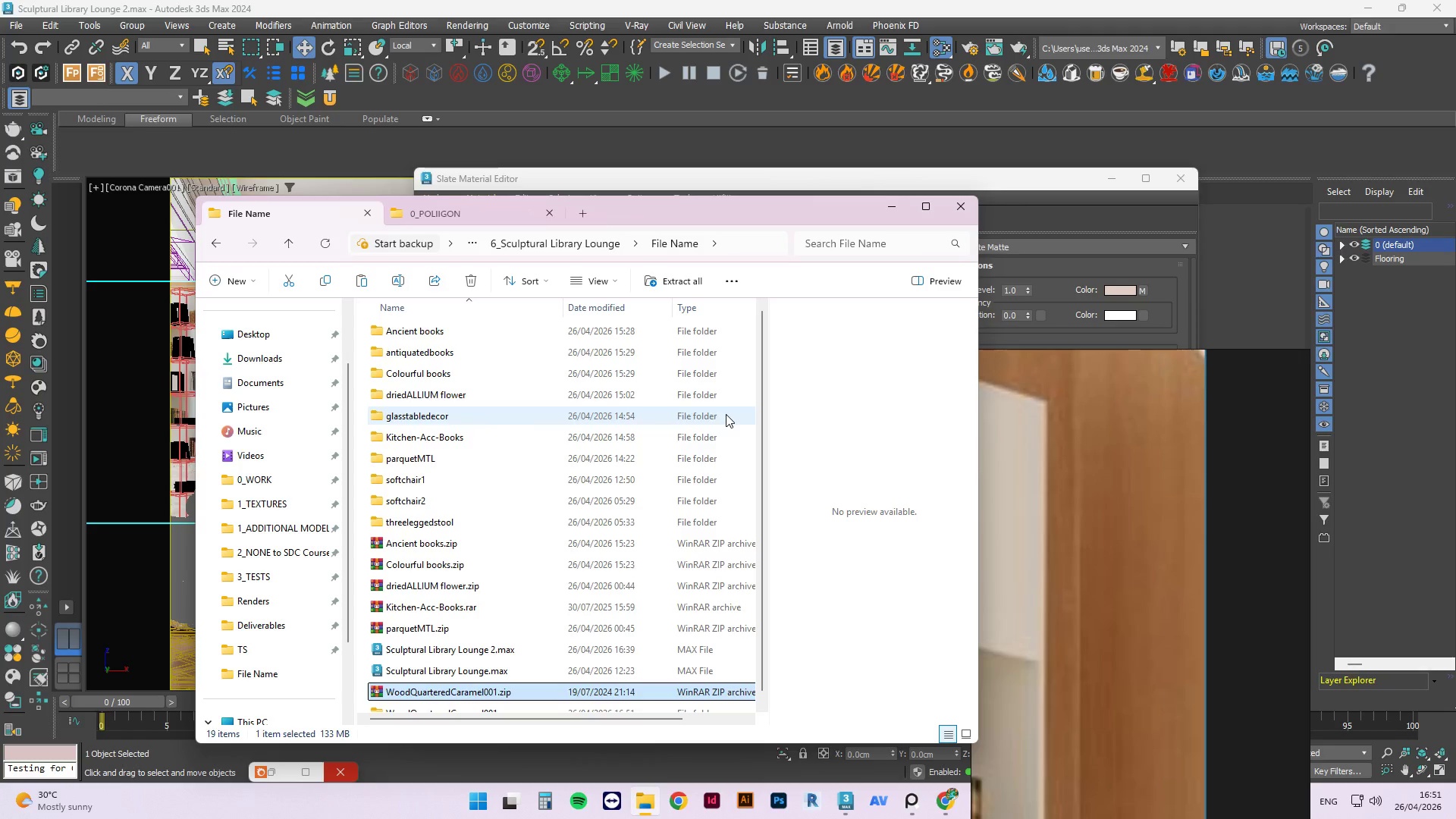 
scroll: coordinate [516, 450], scroll_direction: up, amount: 4.0
 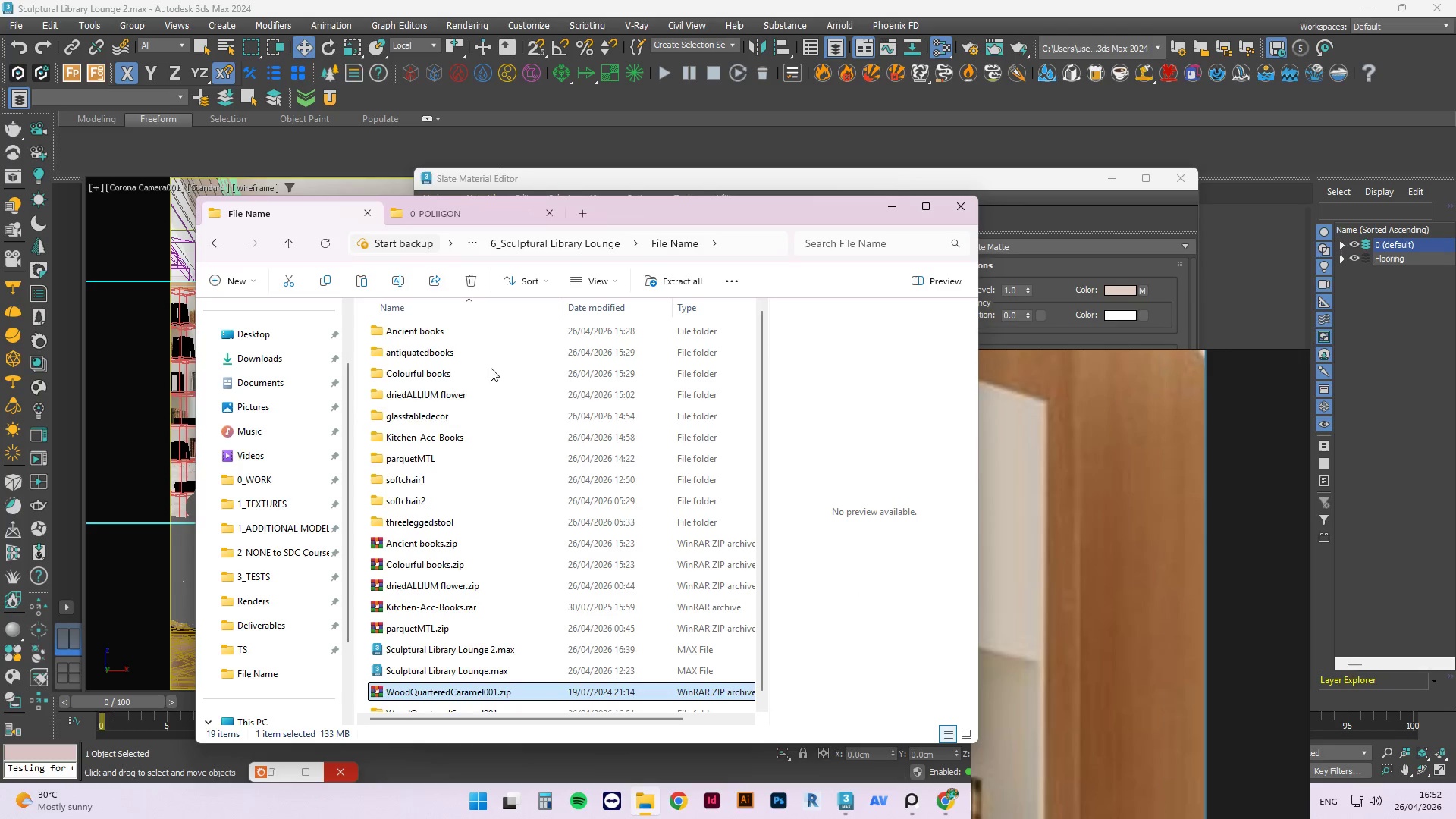 
scroll: coordinate [536, 736], scroll_direction: down, amount: 6.0
 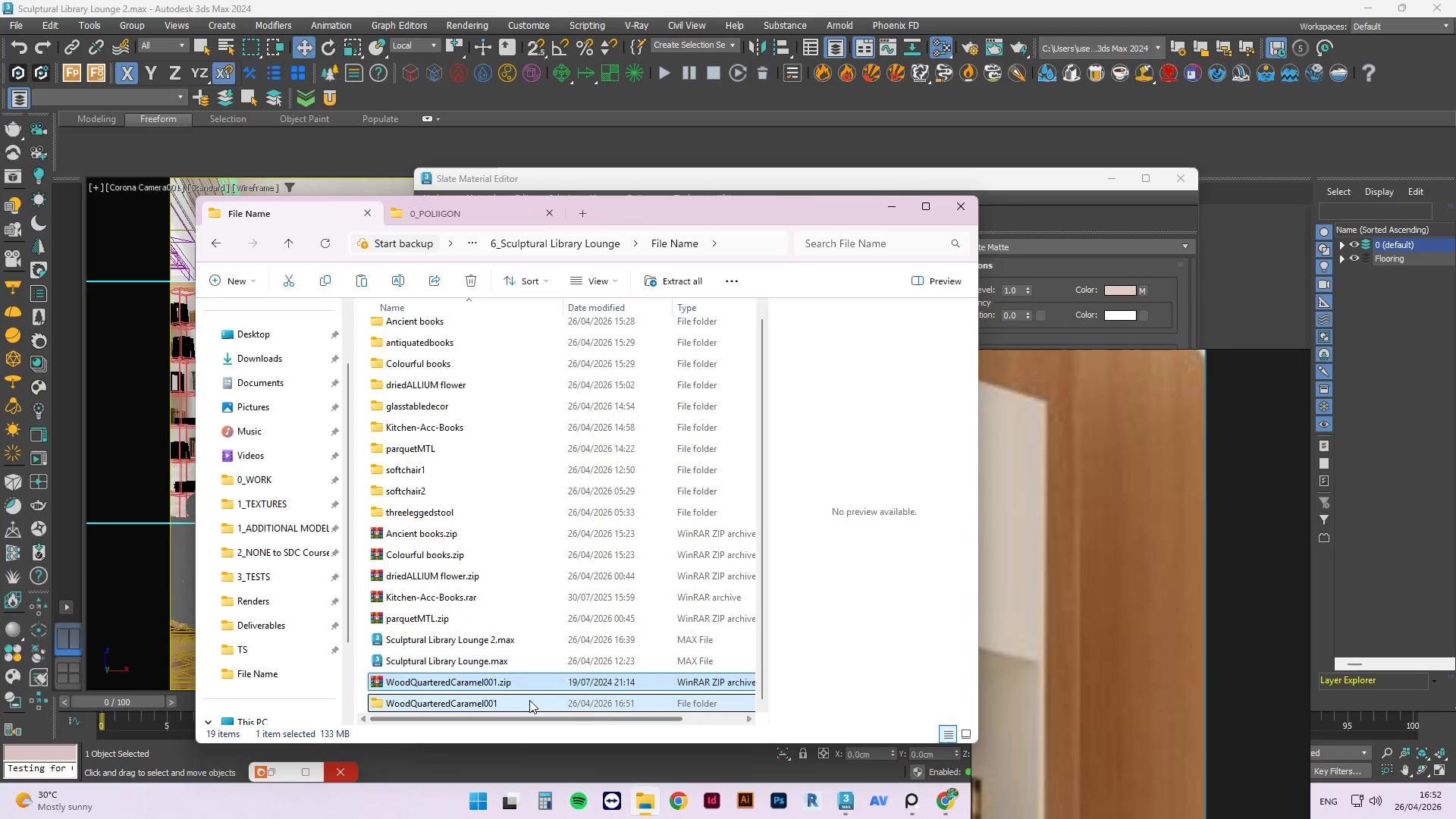 
double_click([529, 699])
 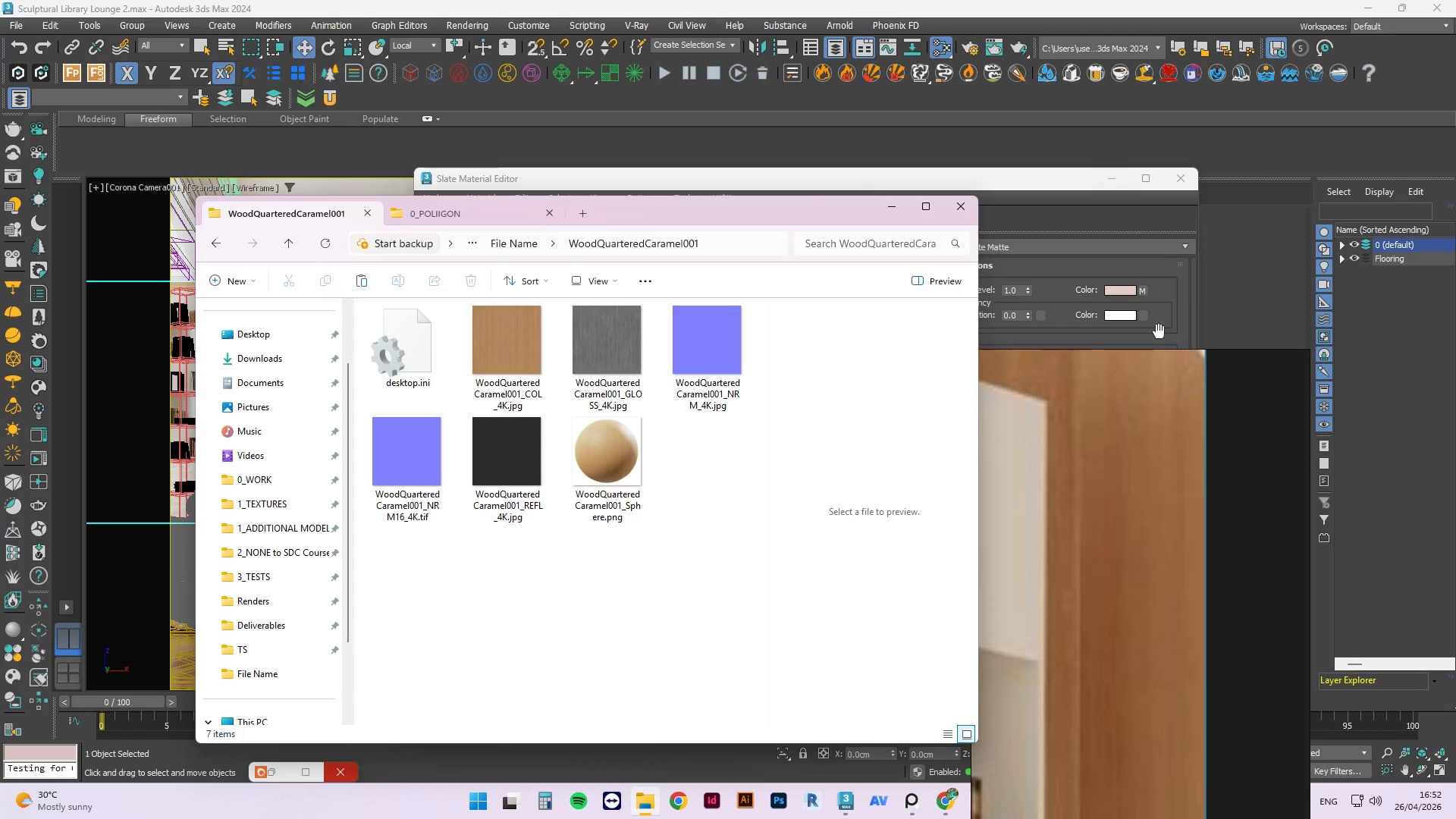 
left_click([1249, 362])
 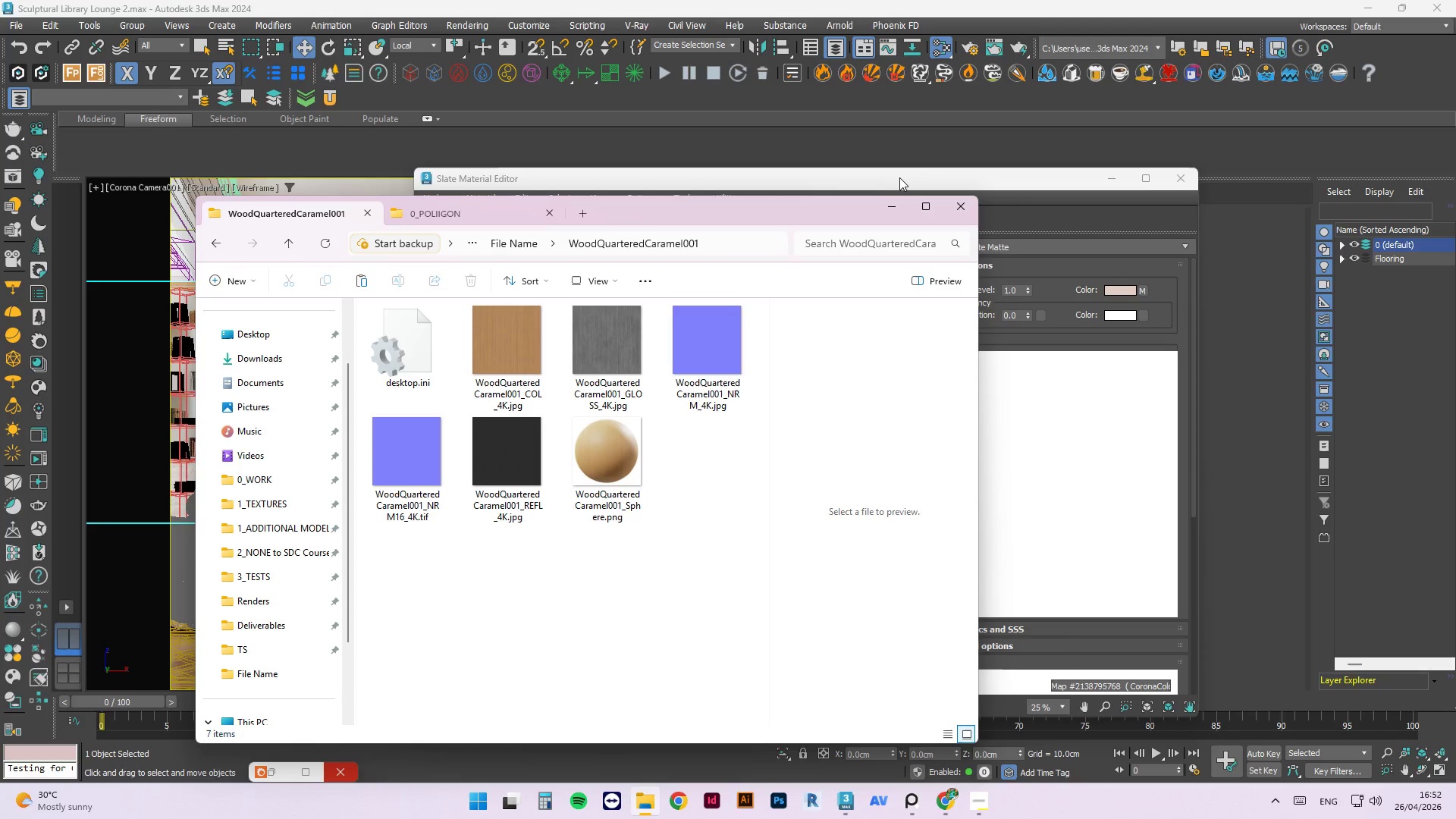 
left_click_drag(start_coordinate=[902, 177], to_coordinate=[1151, 232])
 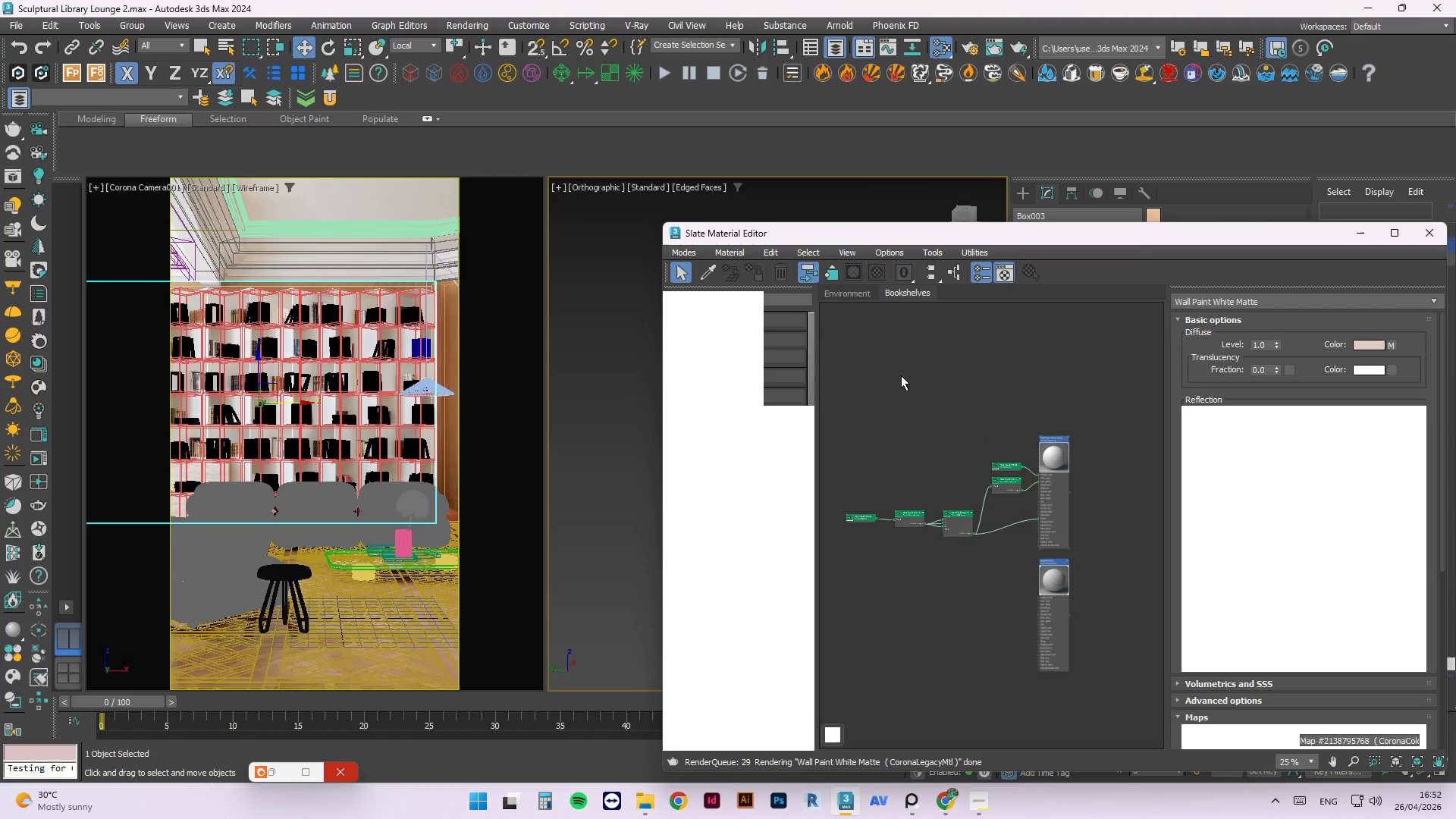 
scroll: coordinate [907, 373], scroll_direction: down, amount: 2.0
 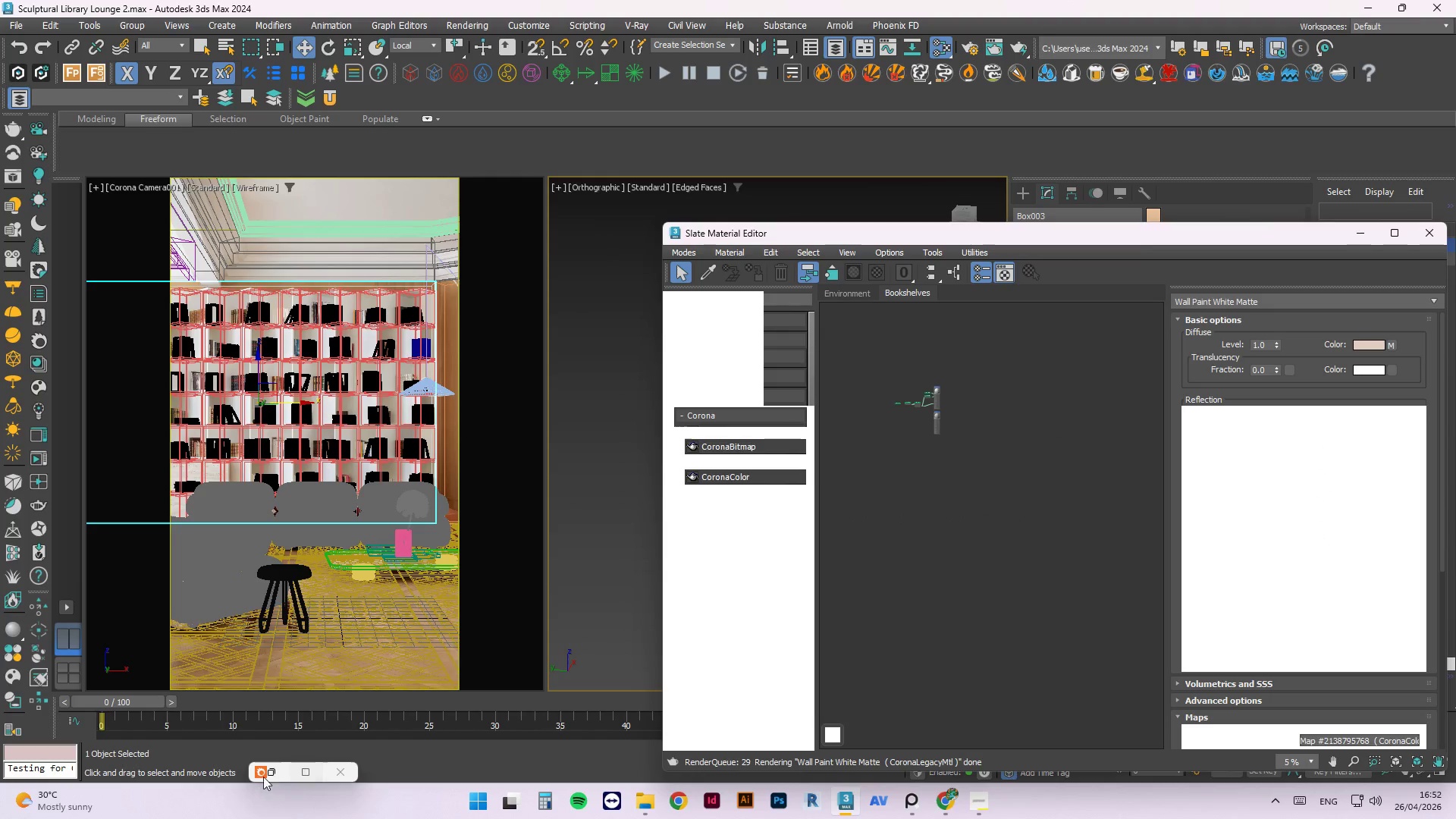 
left_click([276, 764])
 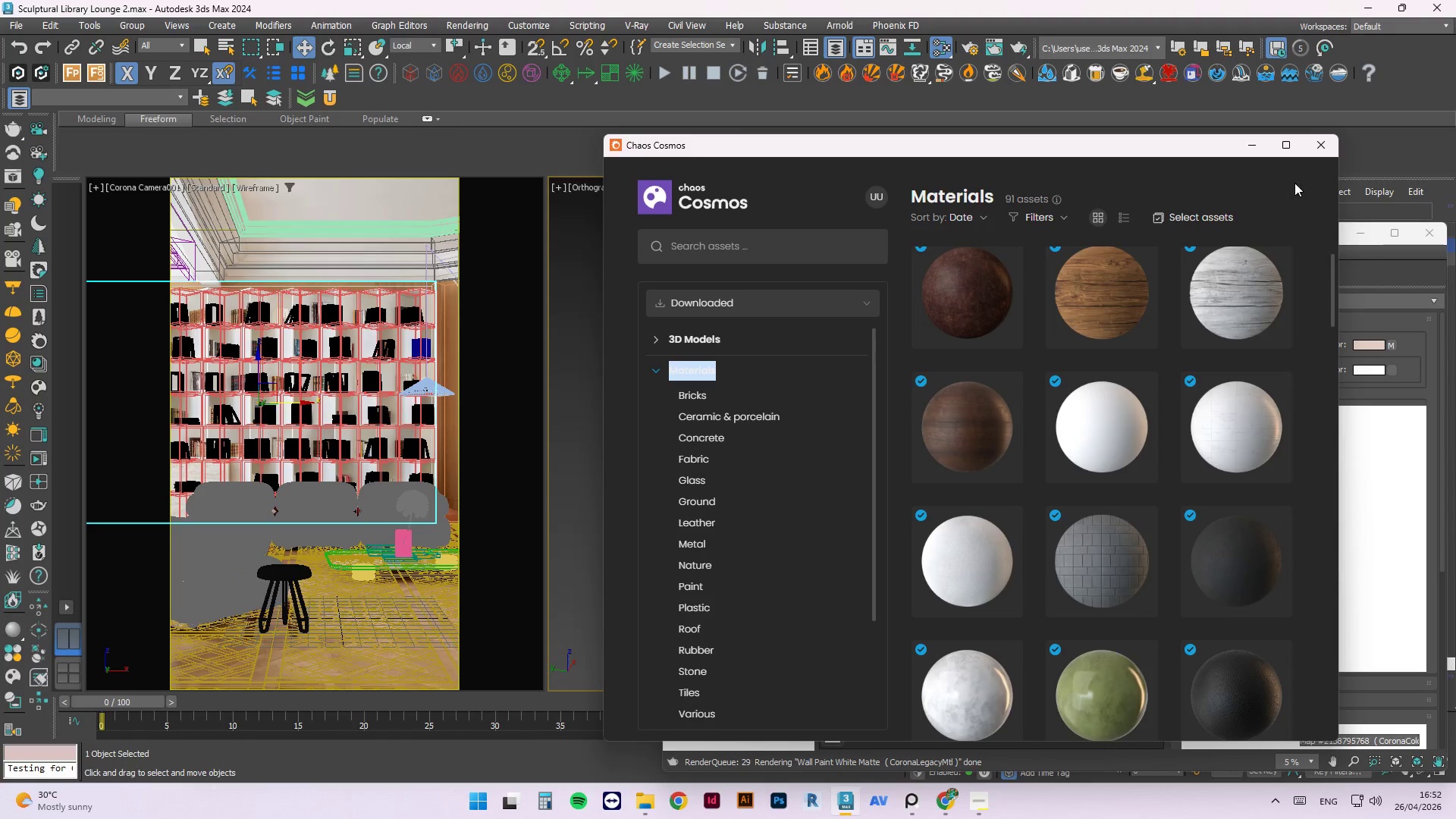 
left_click([1319, 145])
 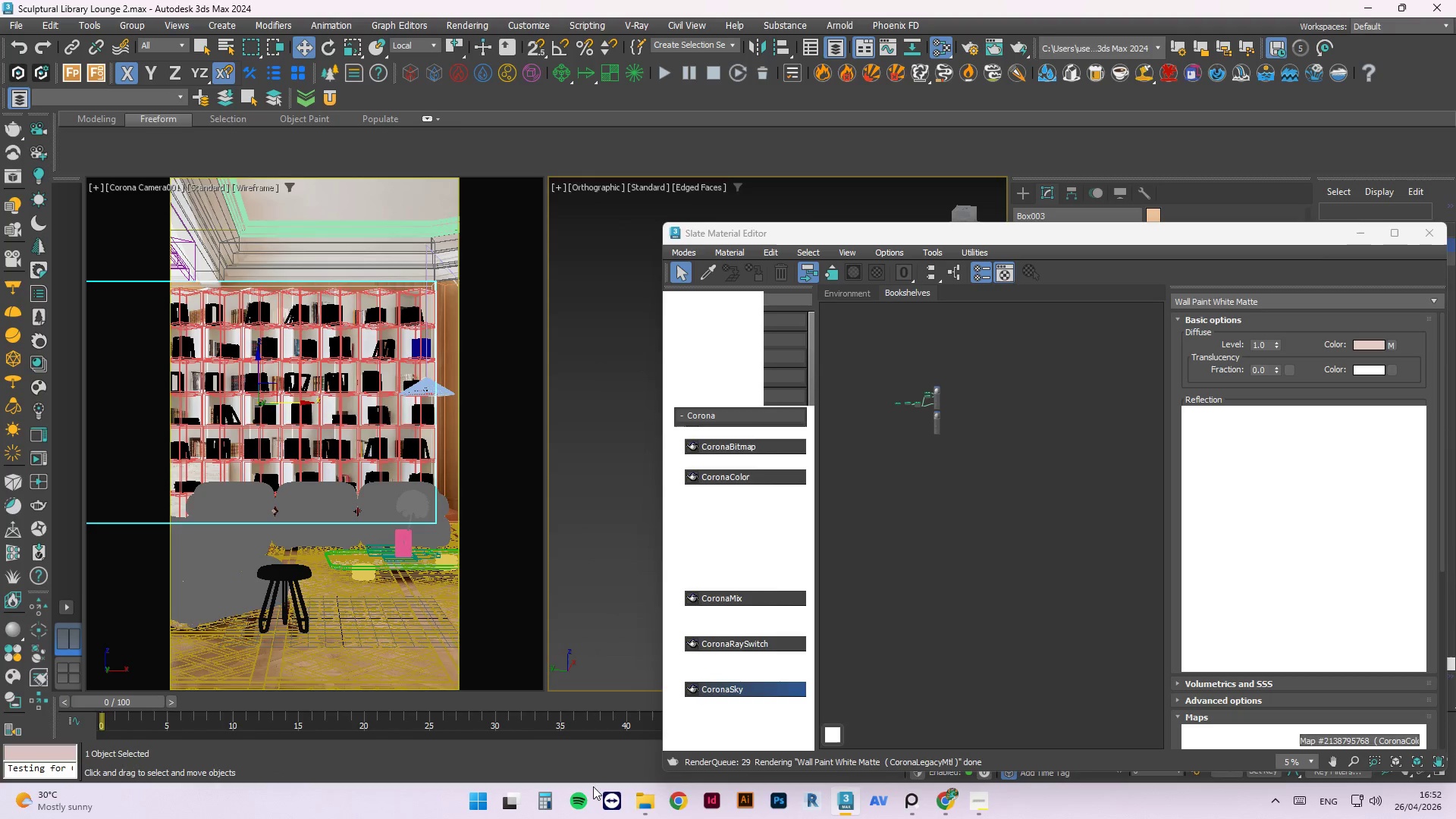 
left_click([655, 799])
 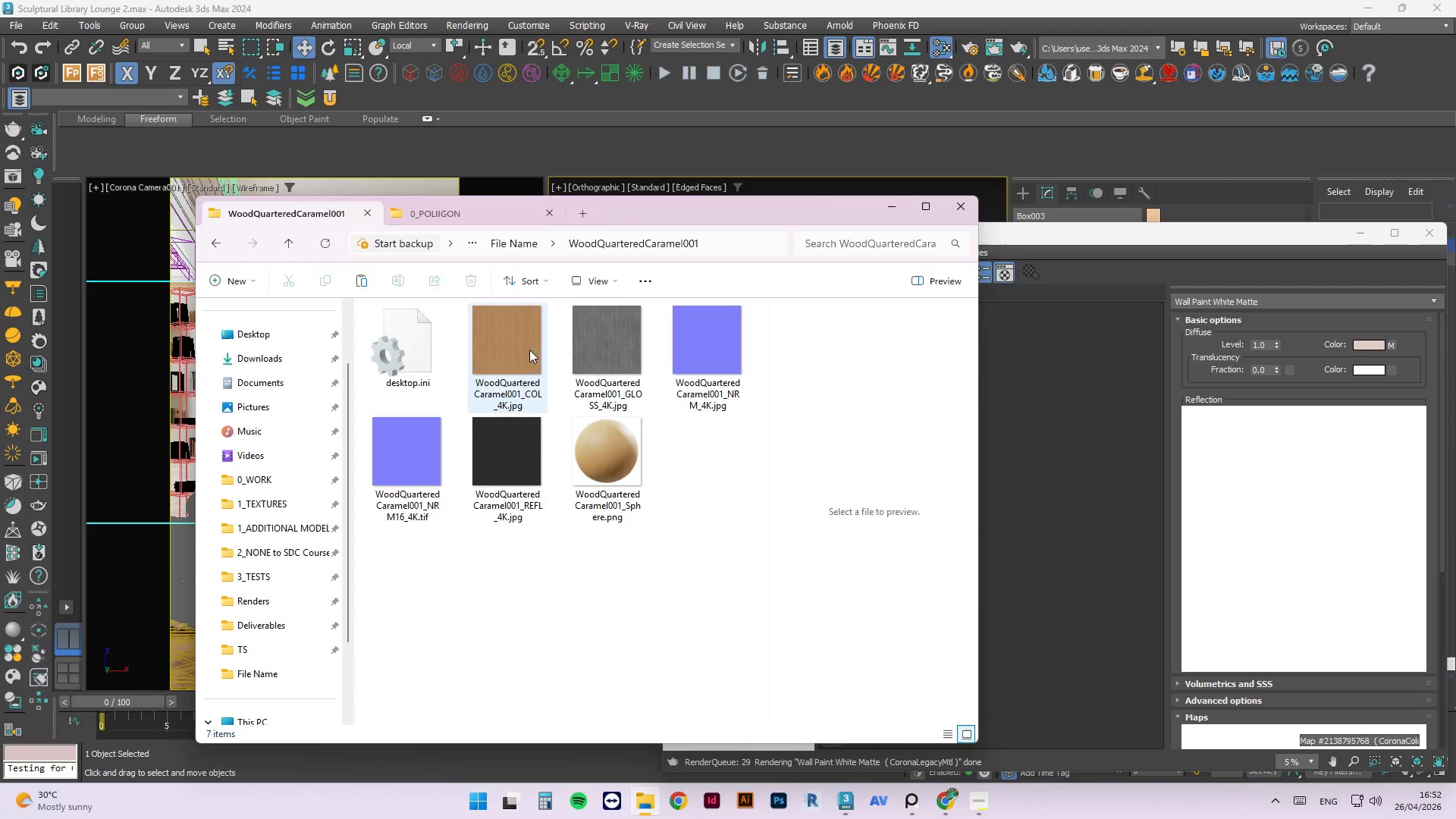 
left_click([1056, 391])
 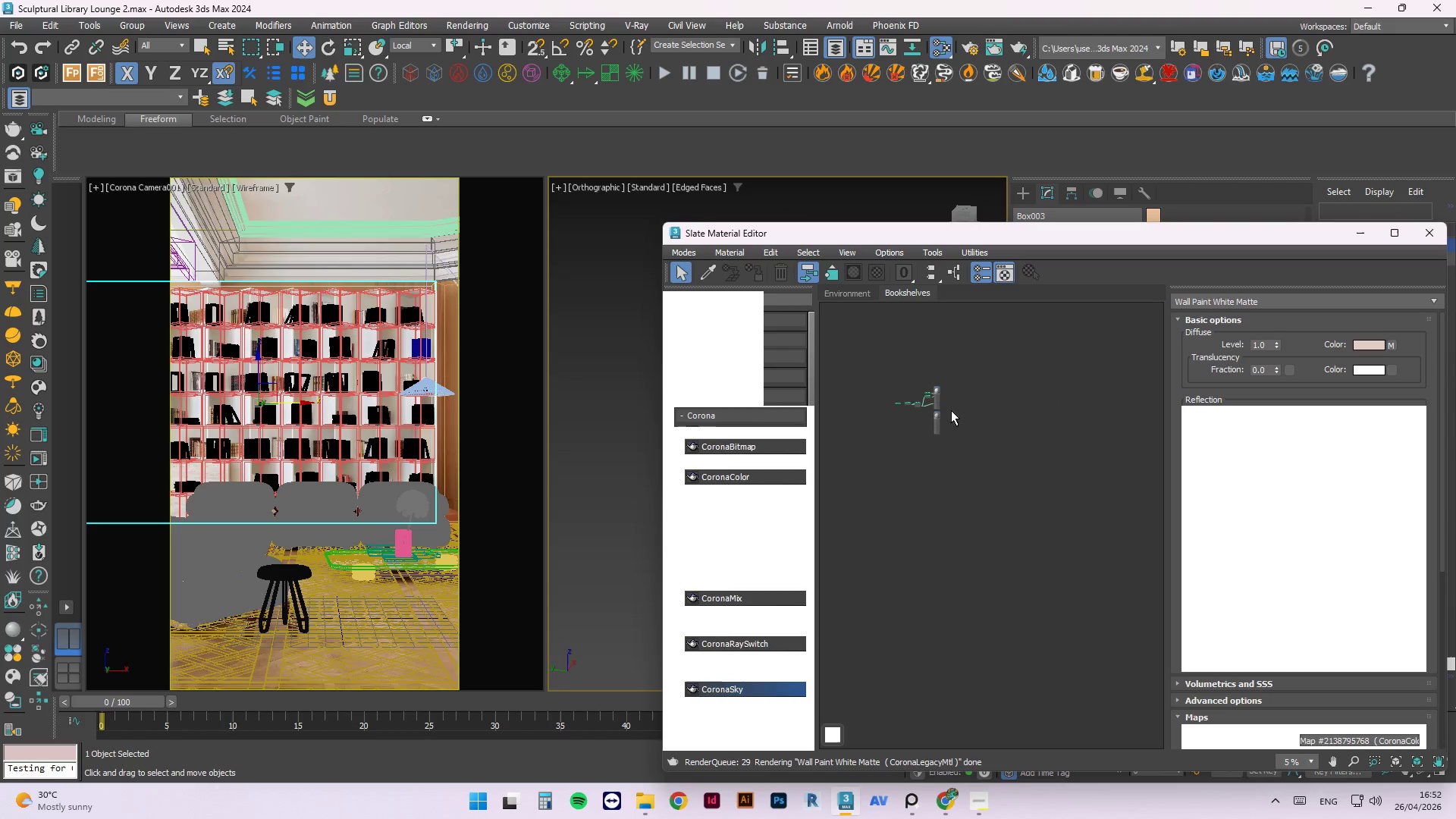 
scroll: coordinate [930, 535], scroll_direction: up, amount: 4.0
 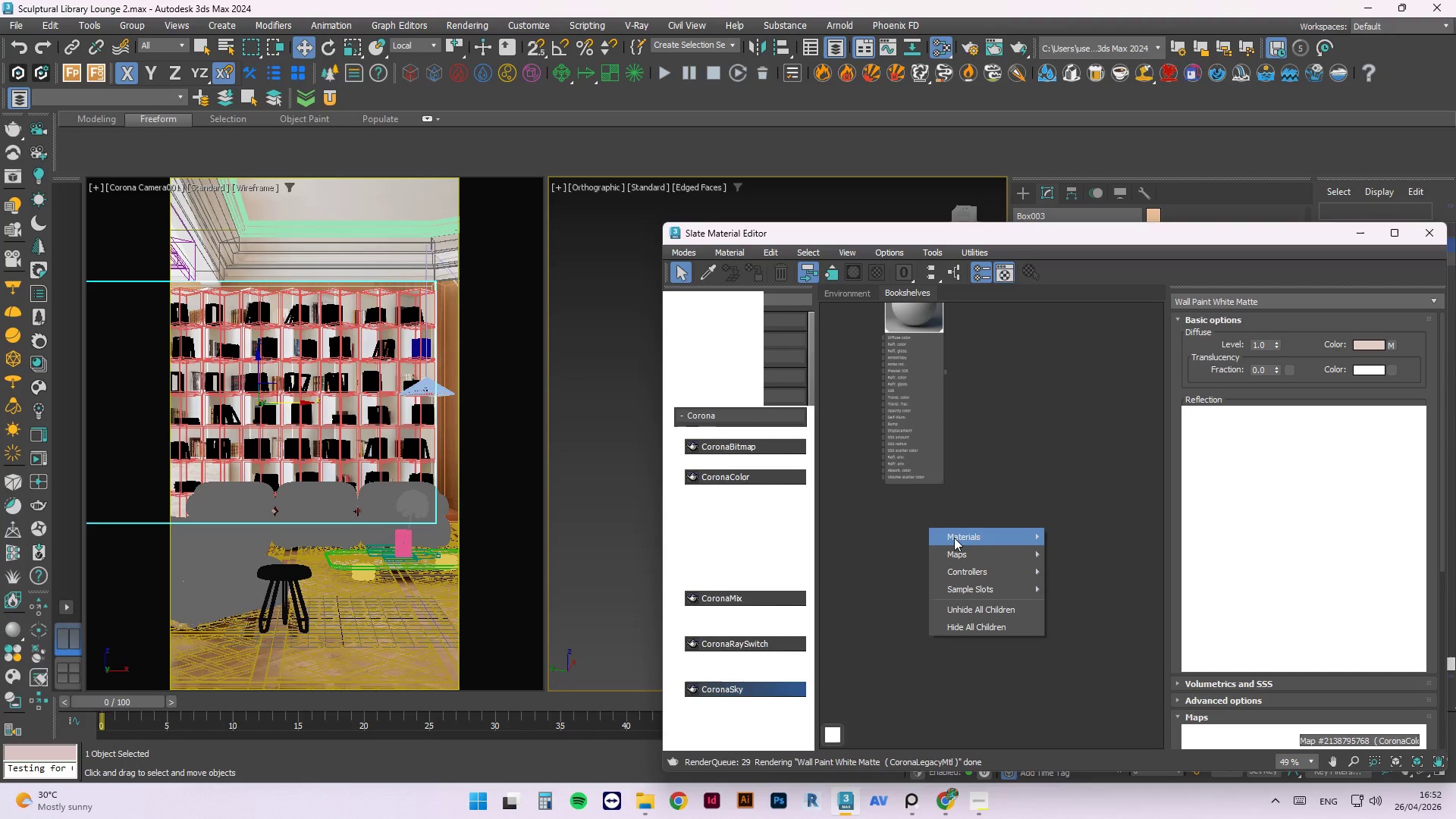 
left_click([954, 538])
 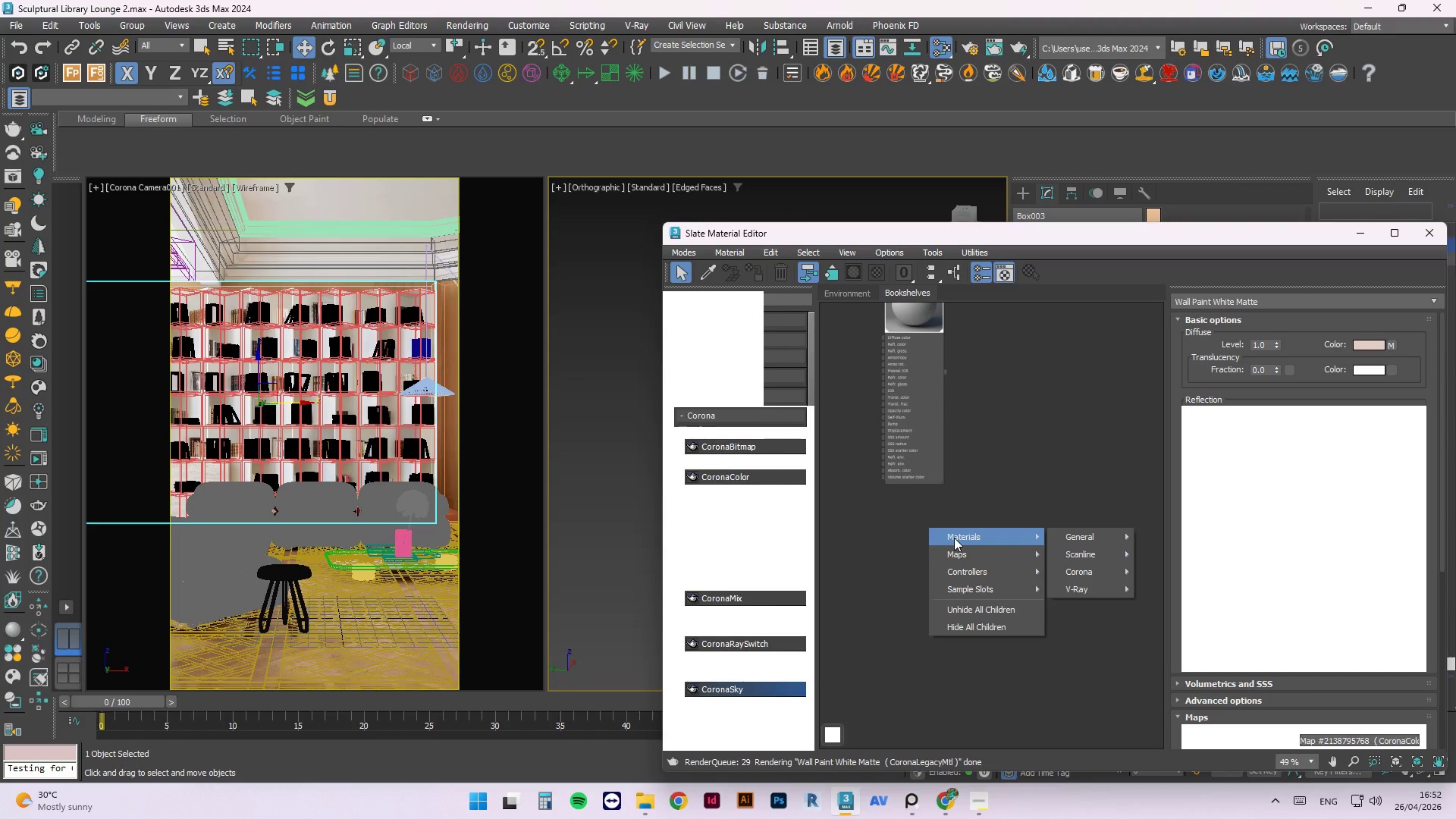 
wait(9.63)
 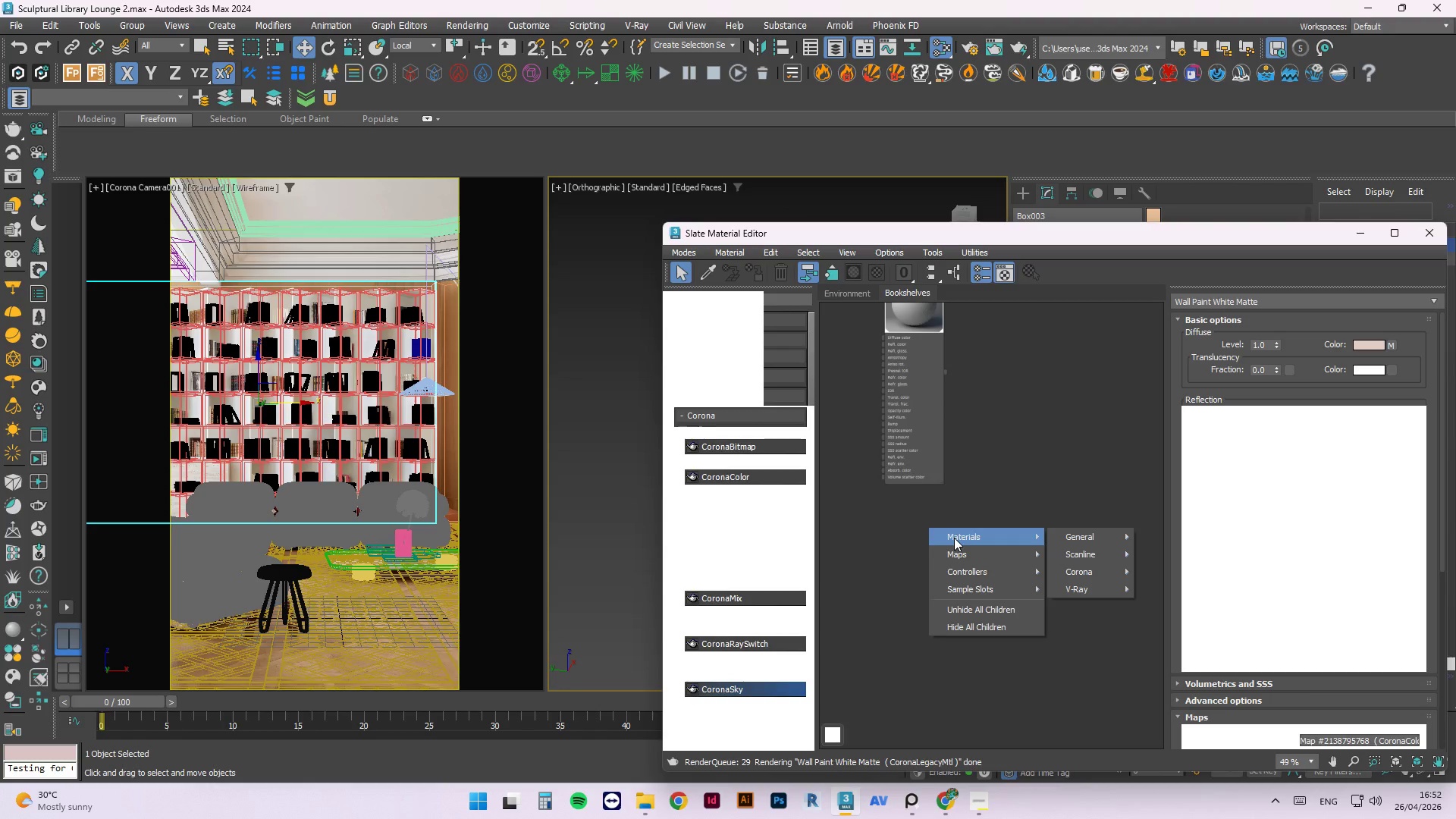 
mouse_move([544, 813])
 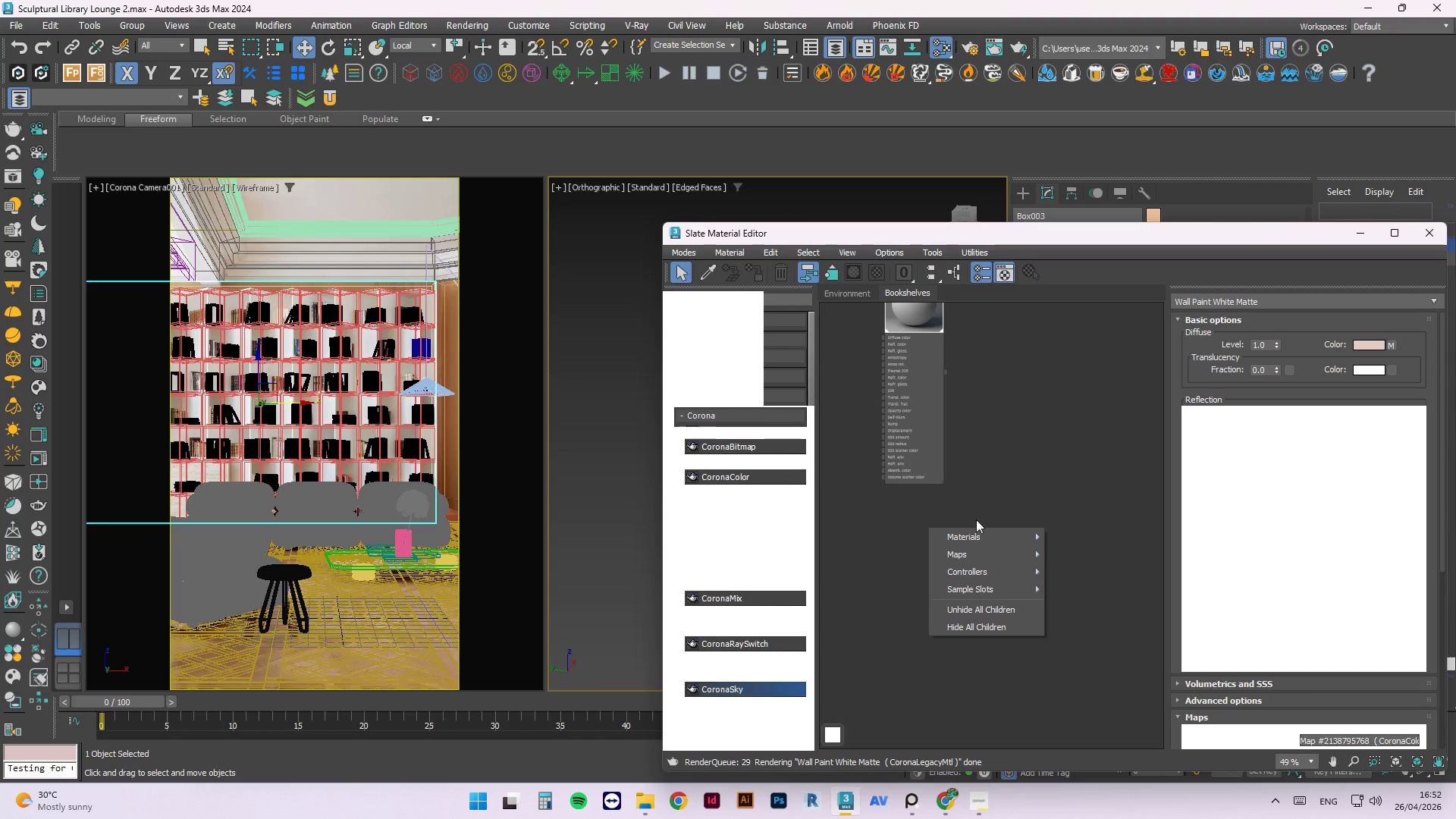 
left_click([974, 458])
 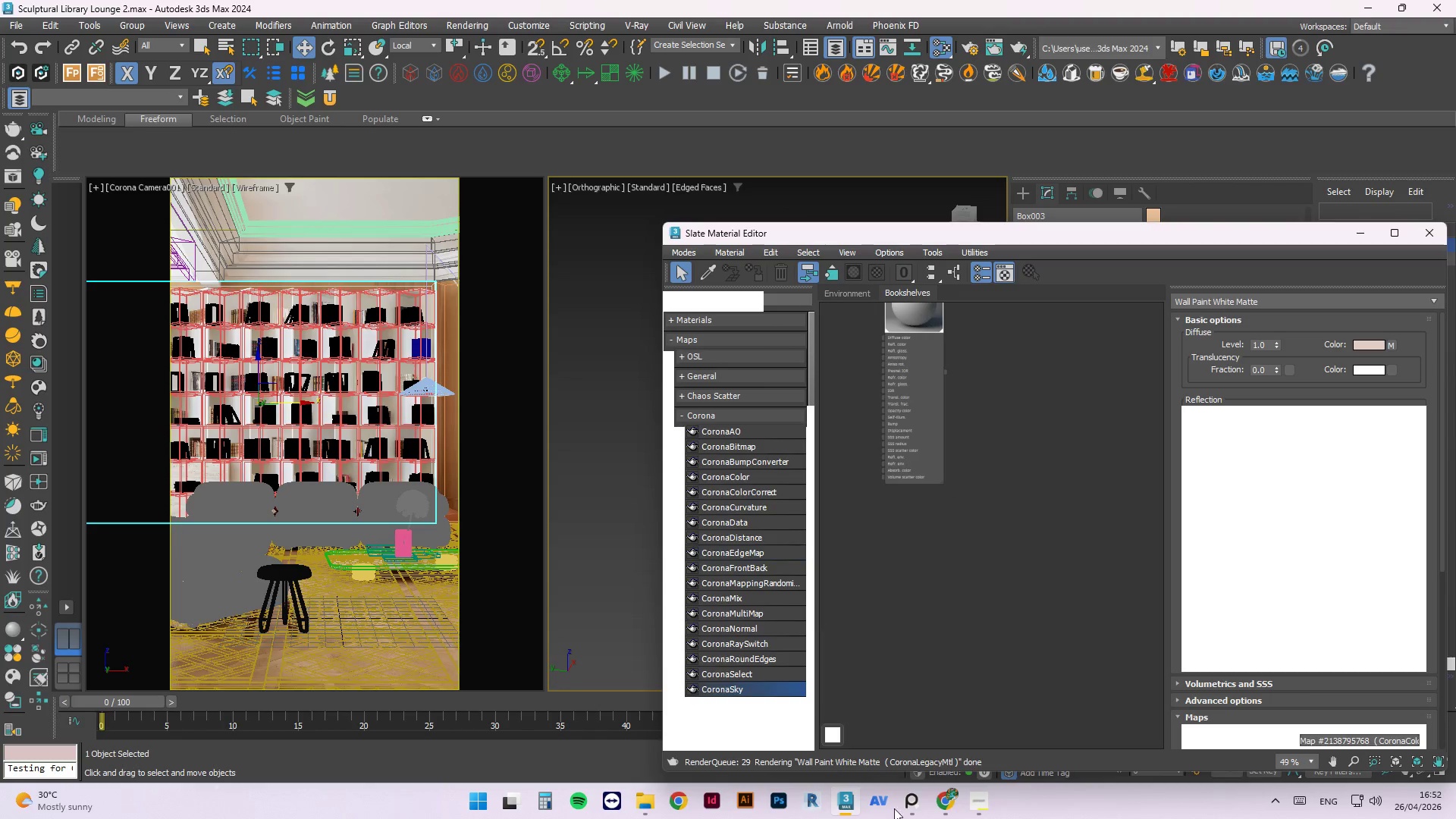 
double_click([986, 802])
 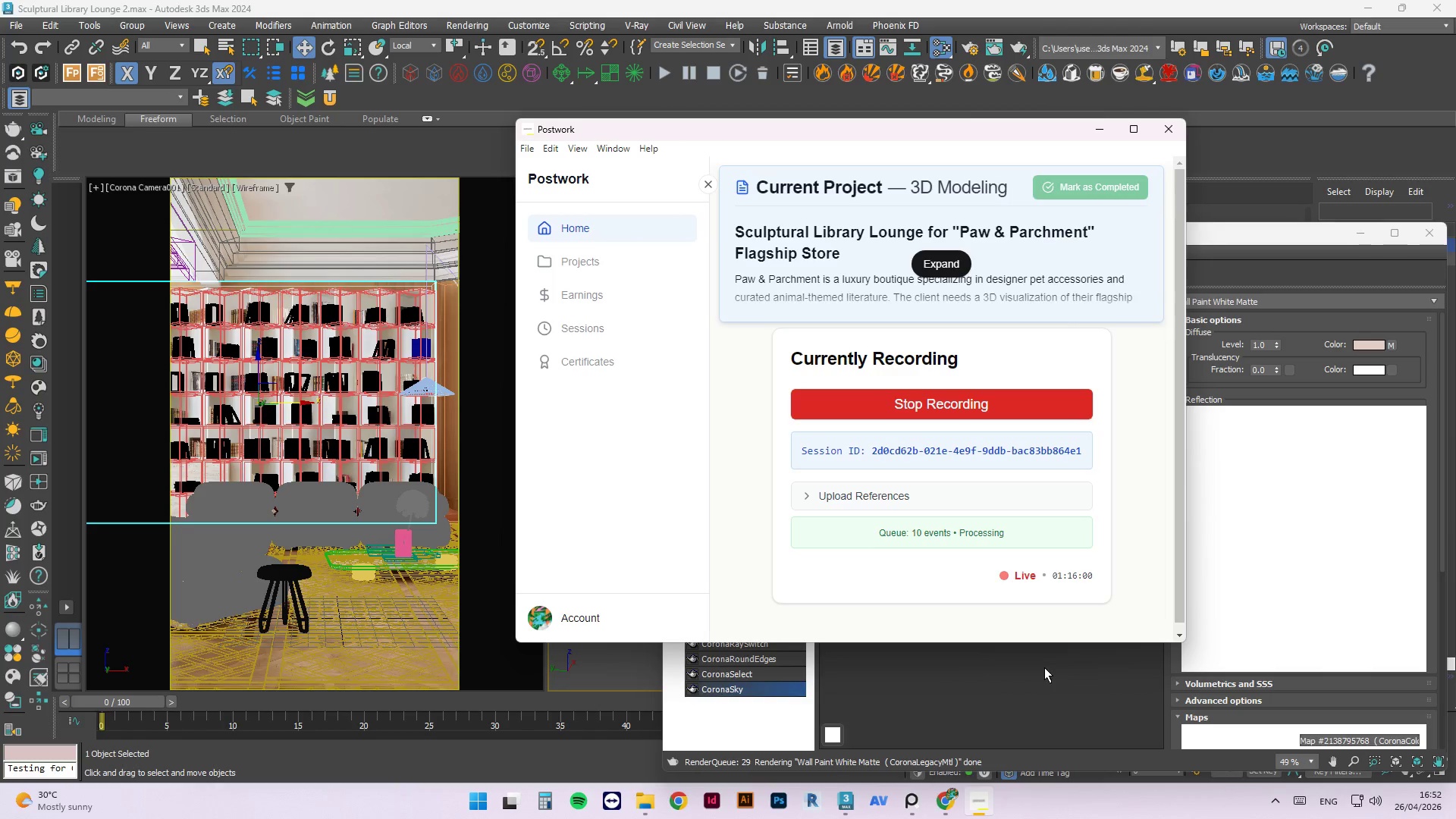 
left_click([1044, 667])
 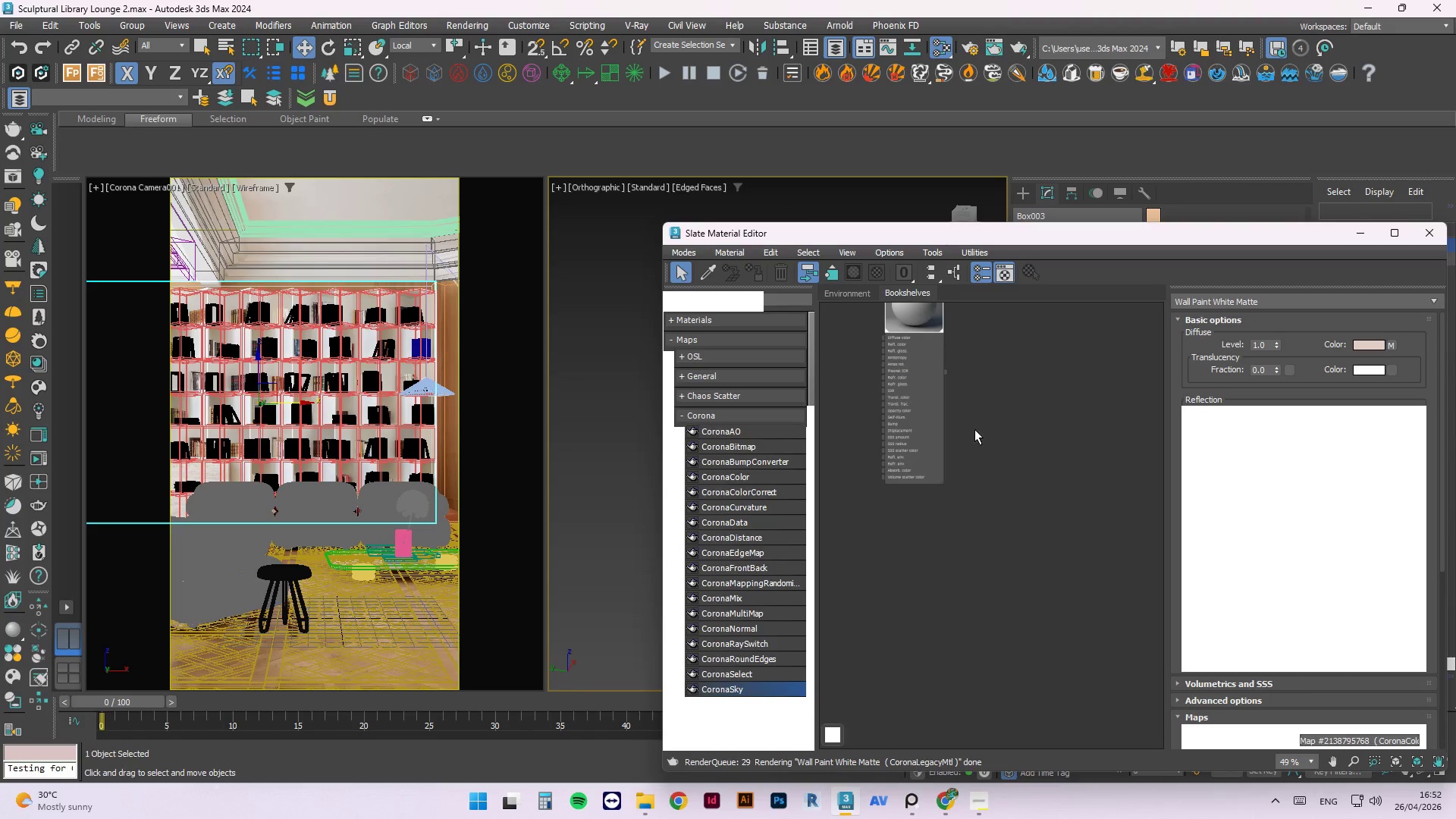 
right_click([980, 475])
 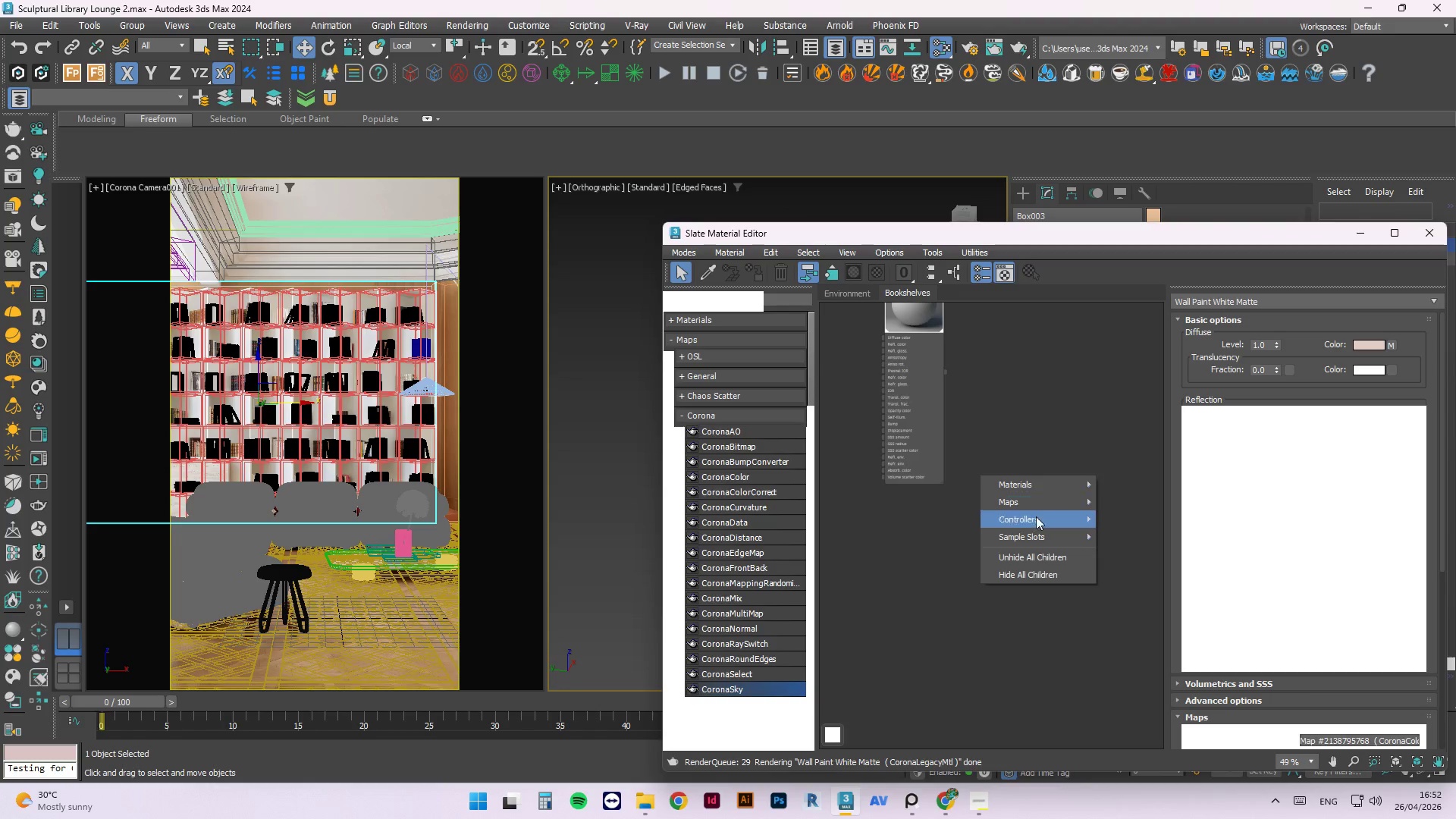 
mouse_move([1060, 491])
 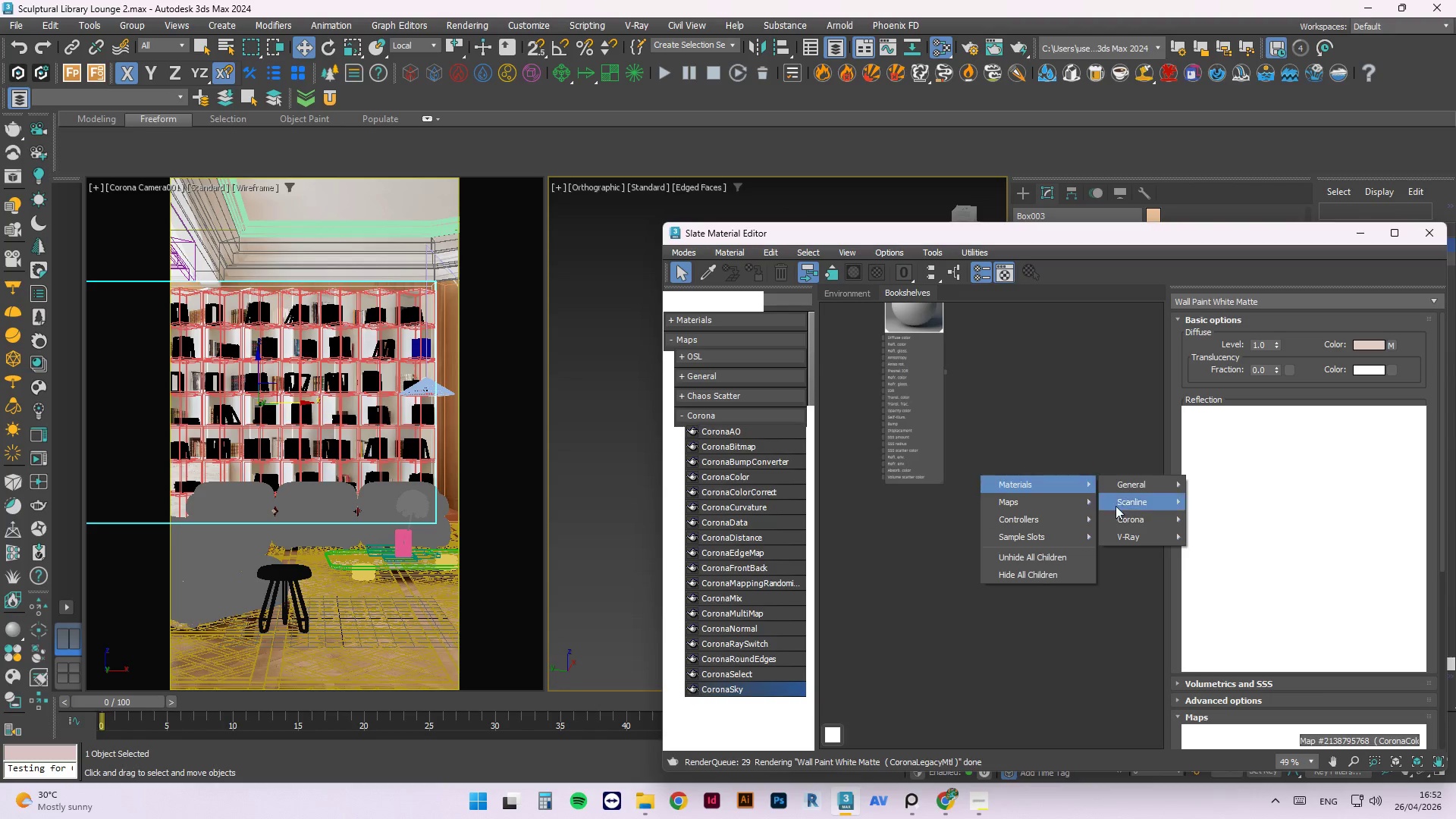 
mouse_move([1094, 507])
 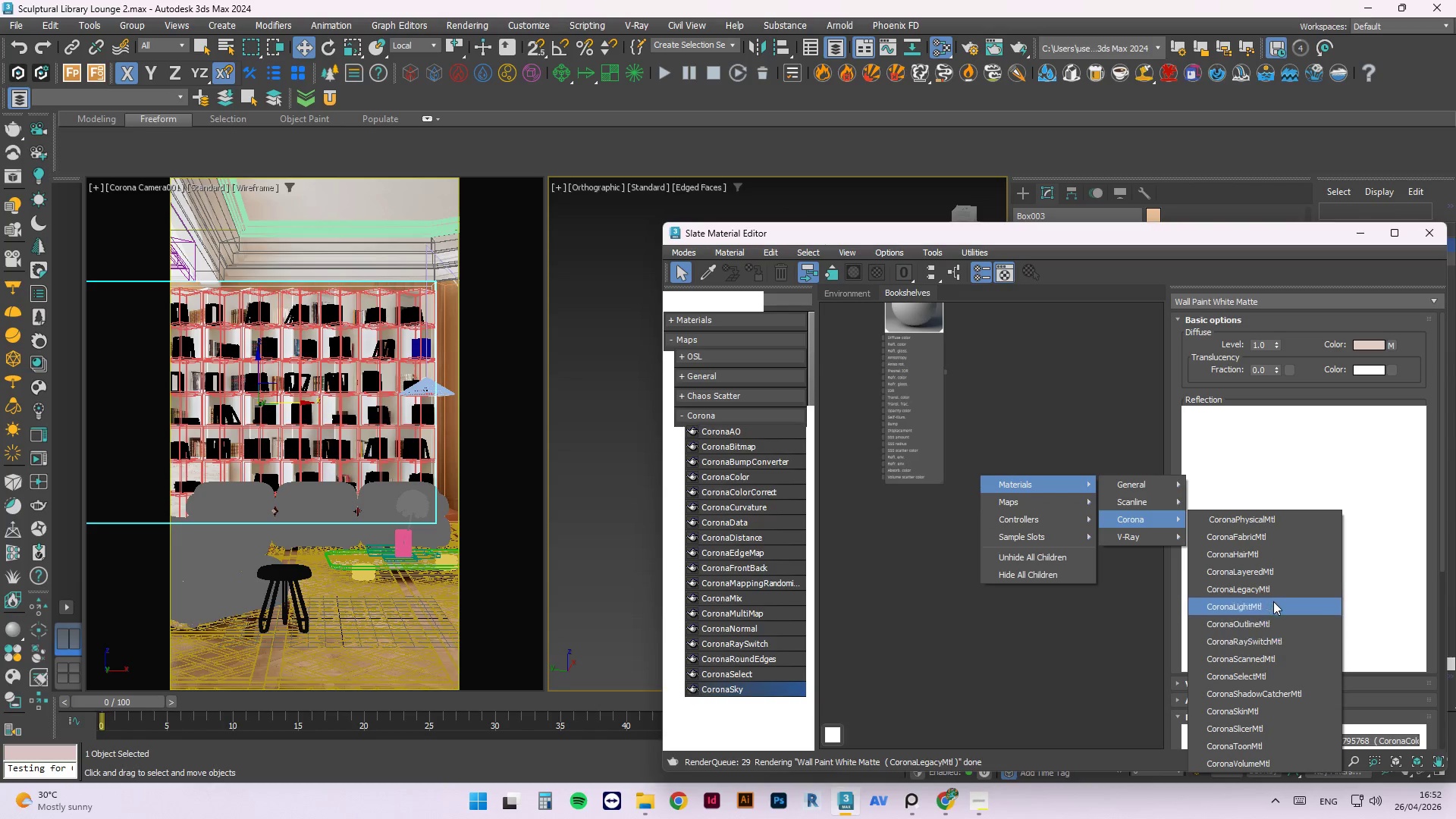 
left_click([1272, 592])
 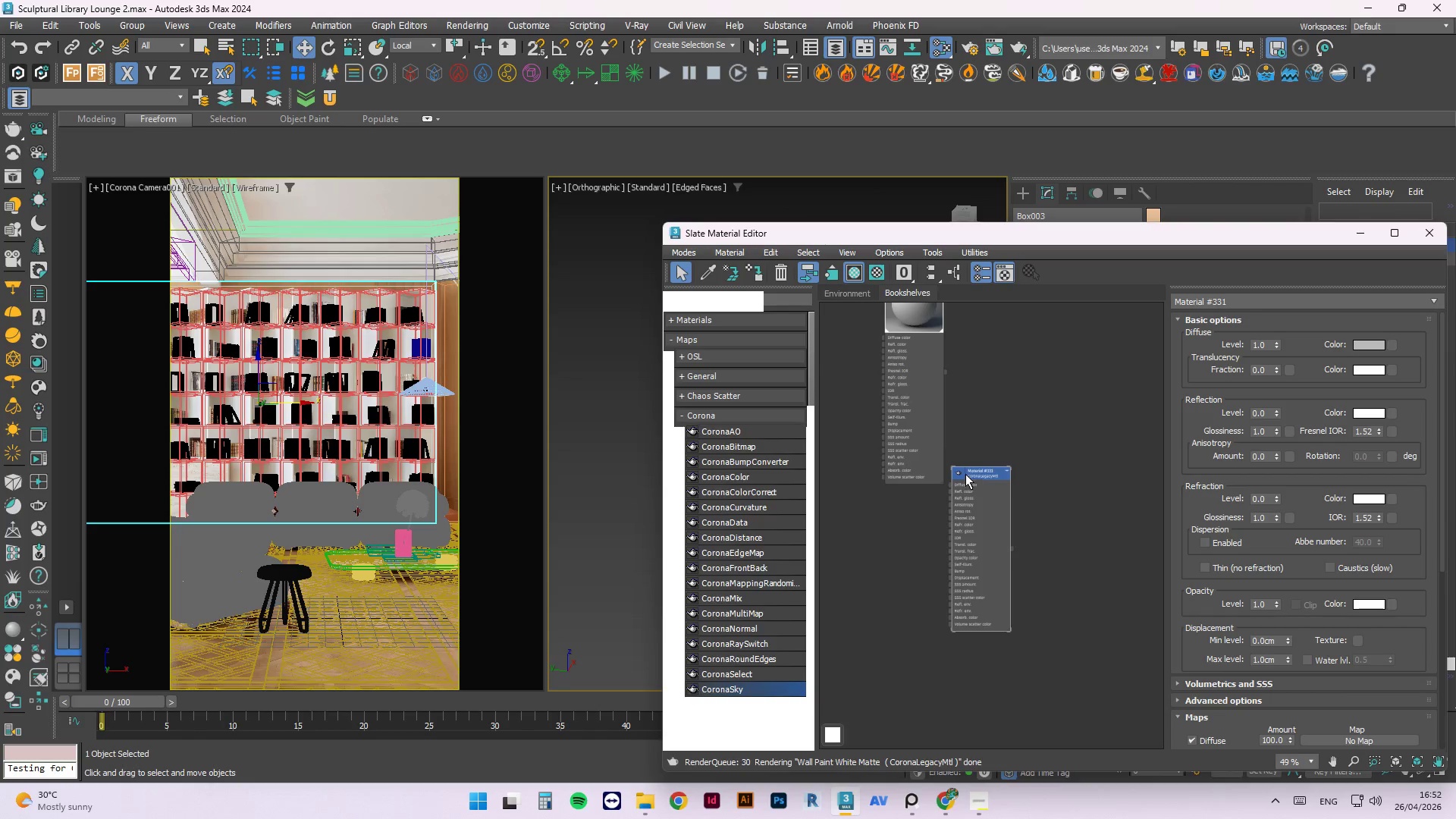 
double_click([965, 474])
 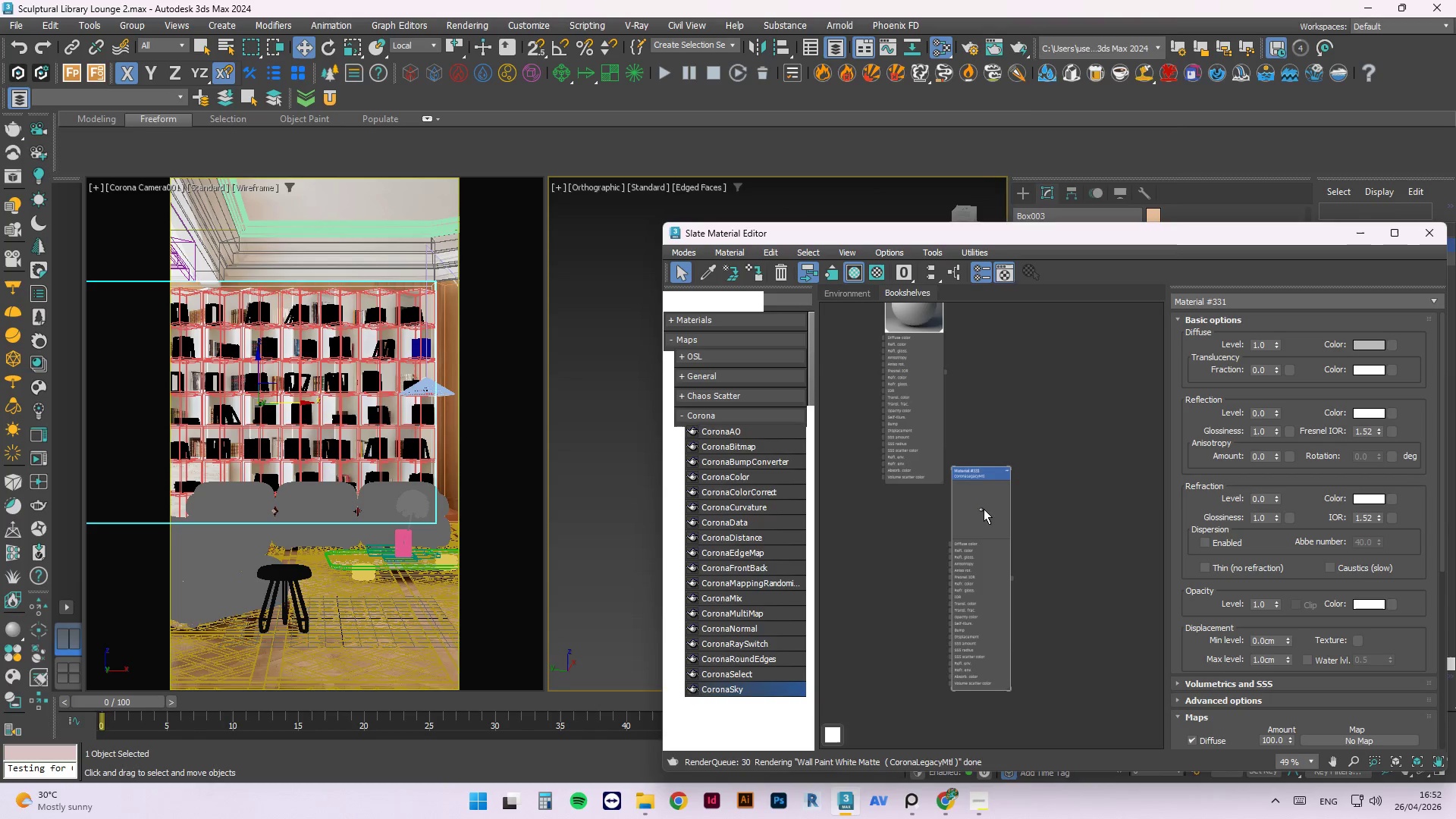 
right_click([984, 509])
 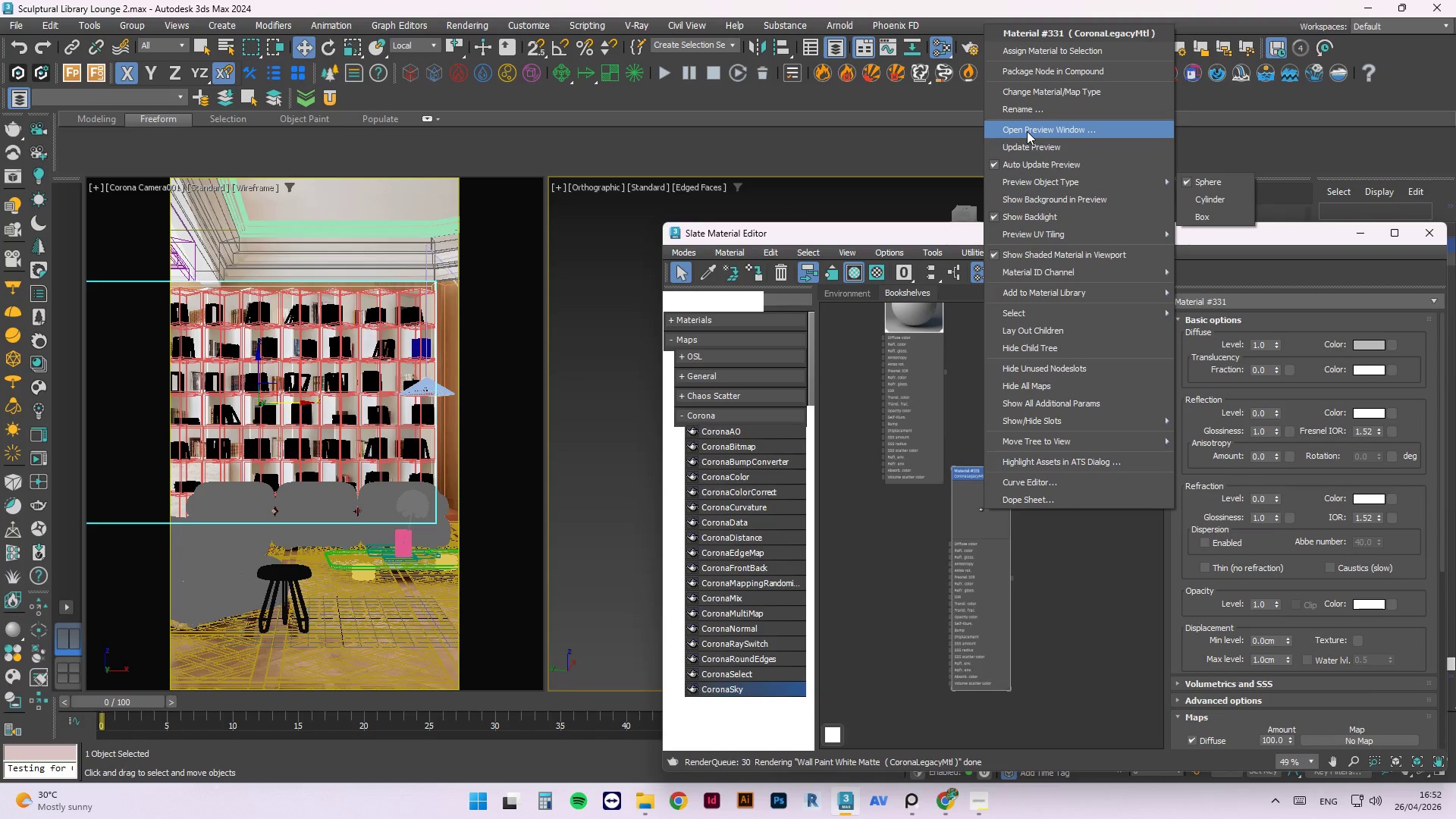 
left_click([1029, 148])
 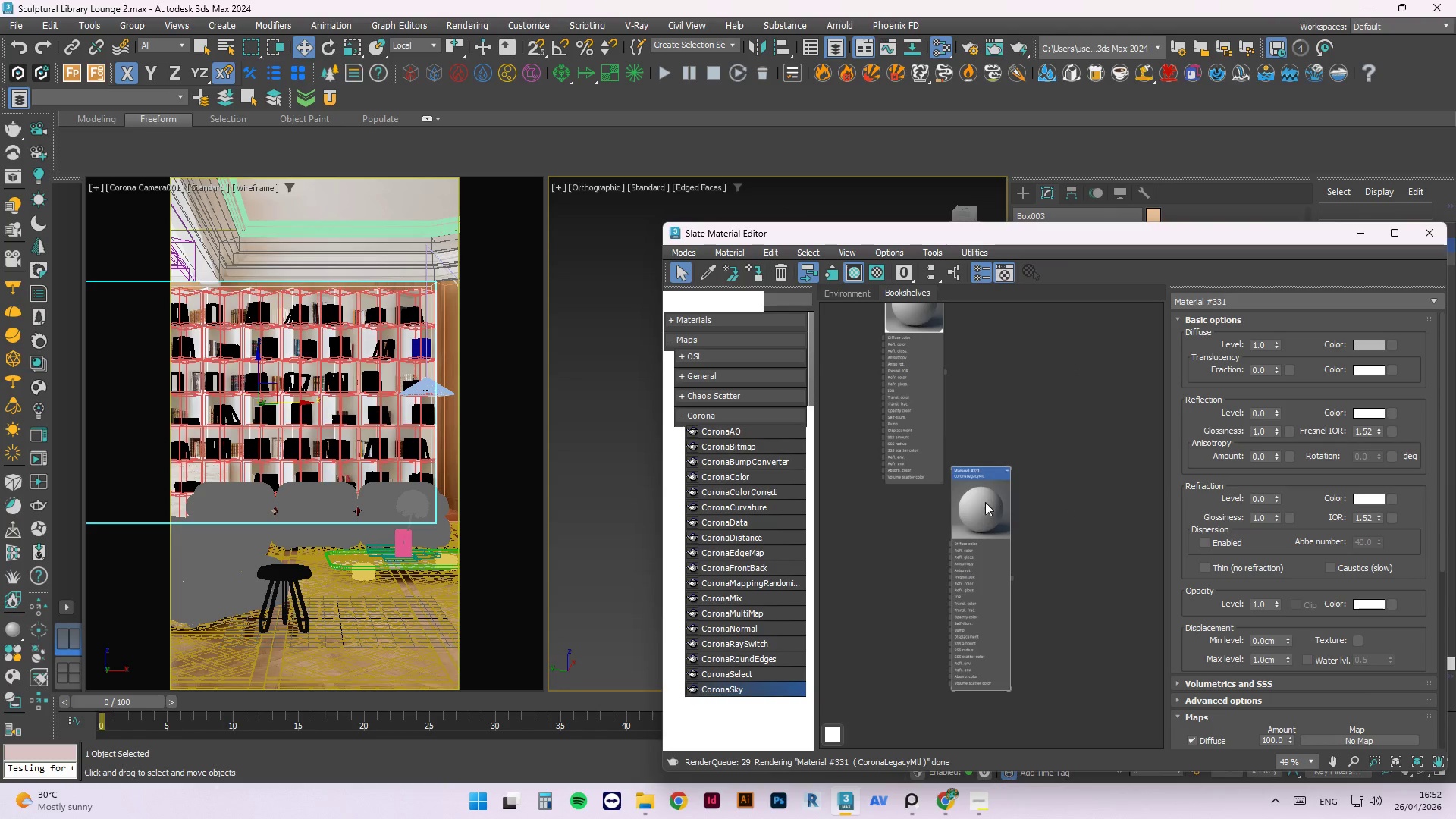 
left_click_drag(start_coordinate=[984, 502], to_coordinate=[1072, 497])
 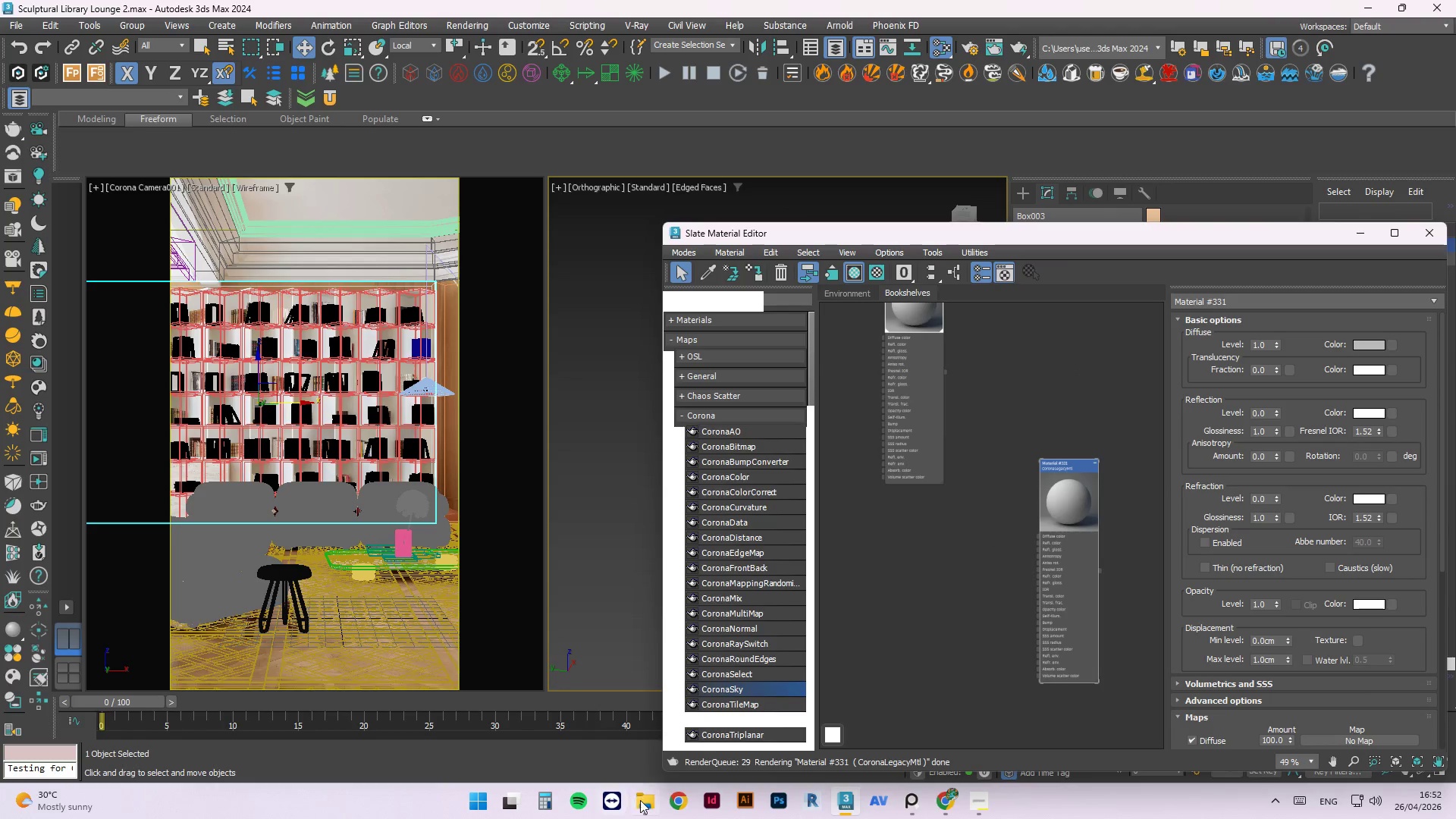 
left_click([647, 807])
 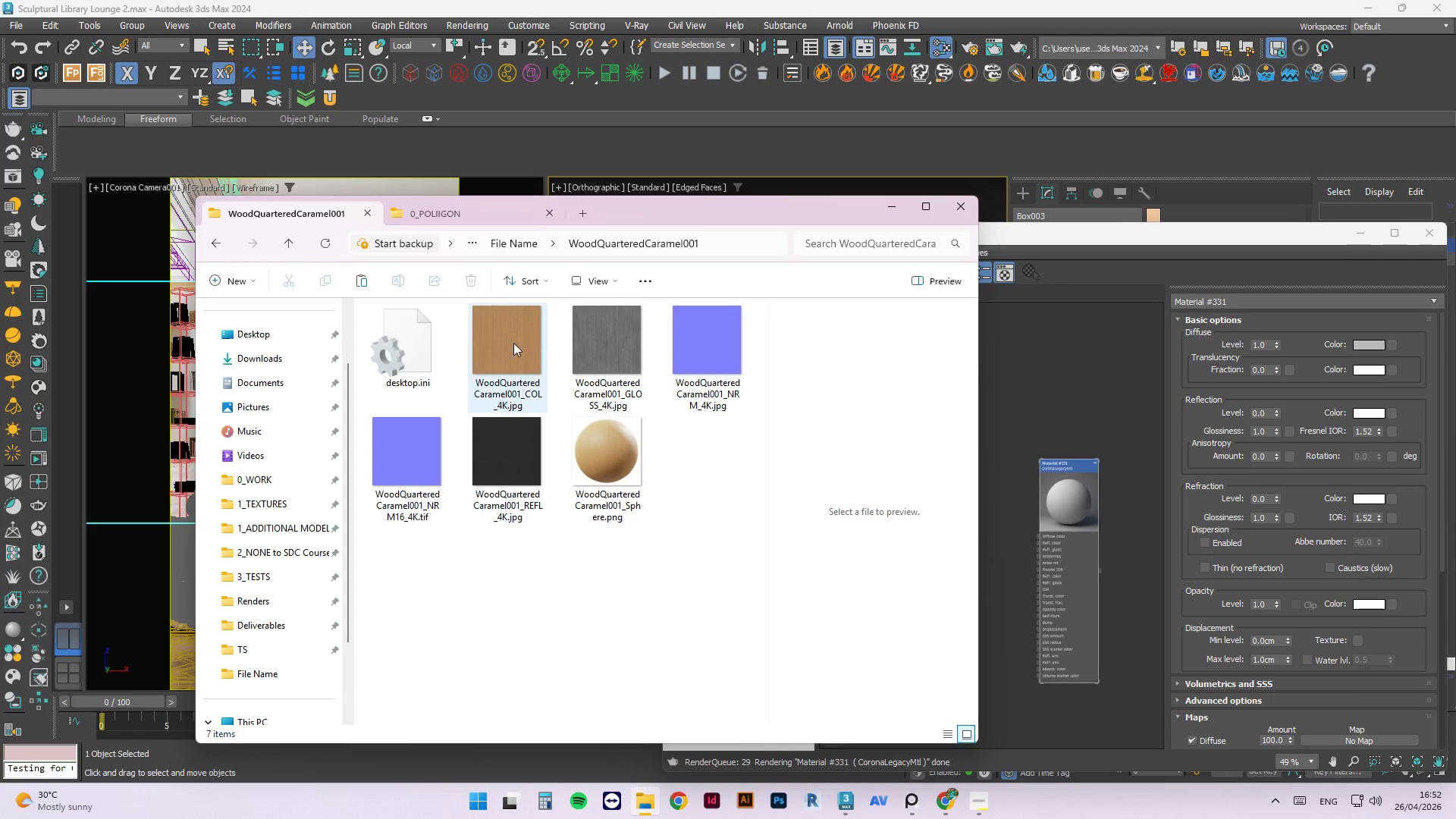 
left_click_drag(start_coordinate=[510, 344], to_coordinate=[1009, 485])
 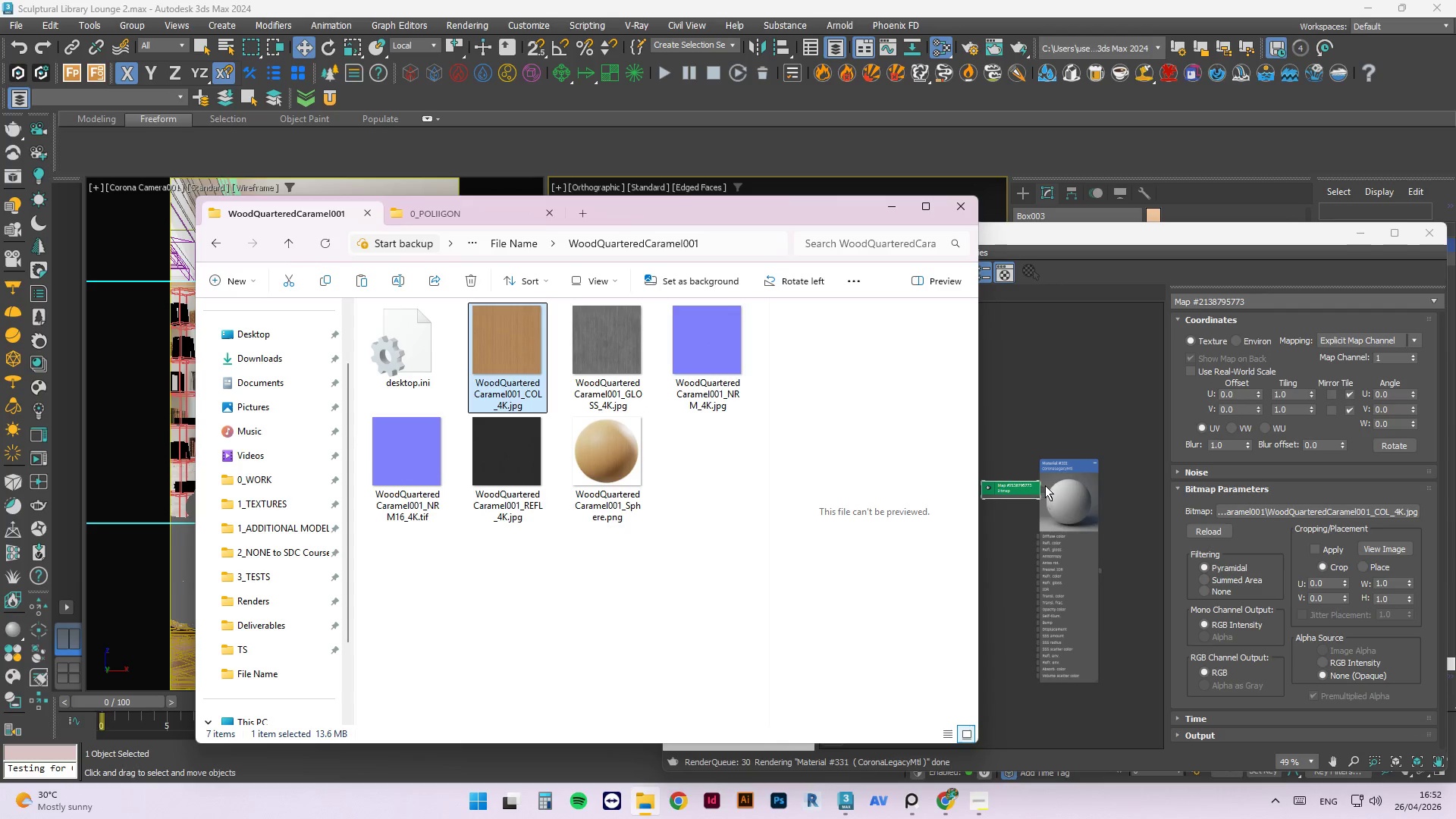 
left_click_drag(start_coordinate=[1065, 488], to_coordinate=[1117, 491])
 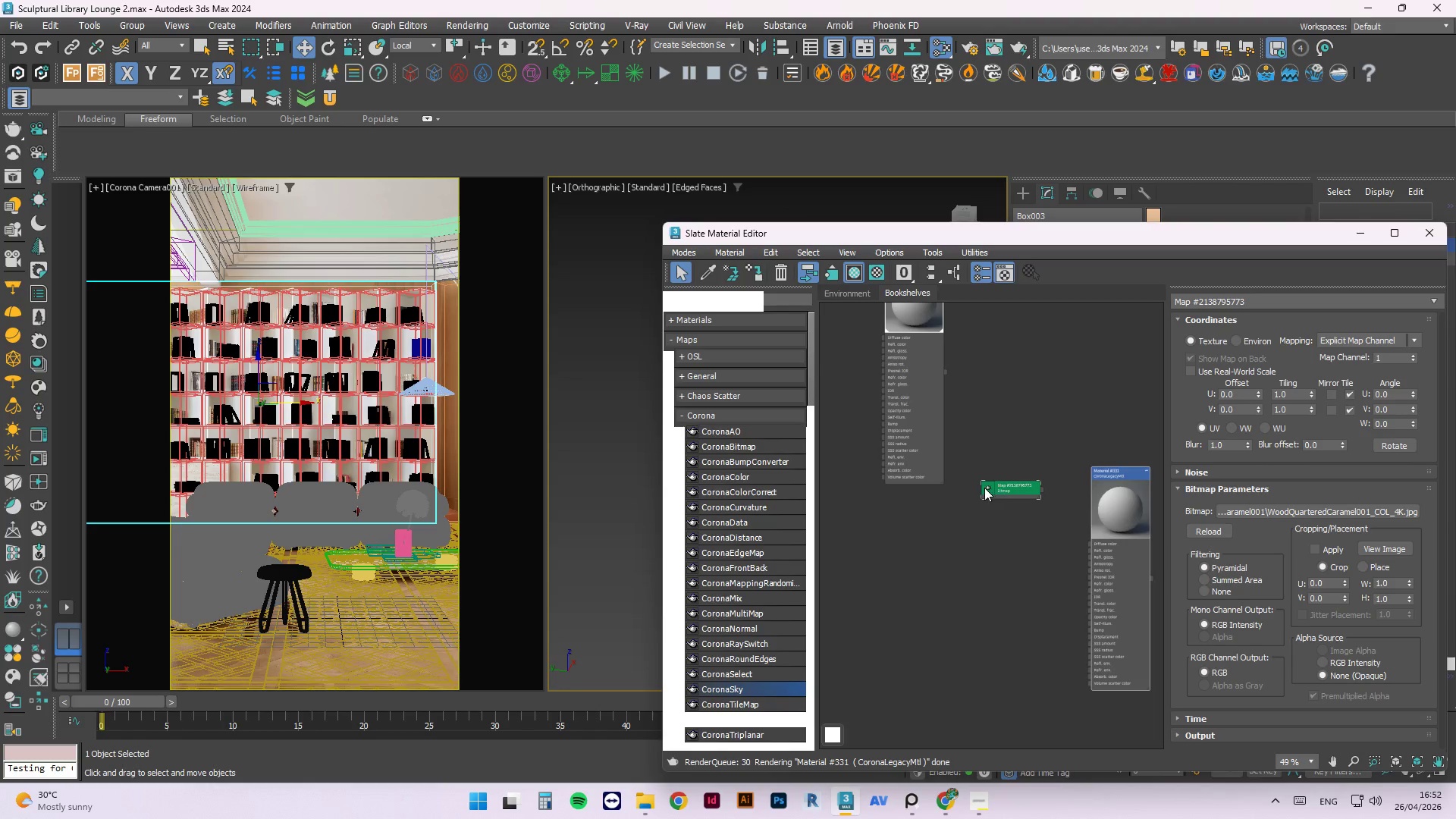 
double_click([984, 488])
 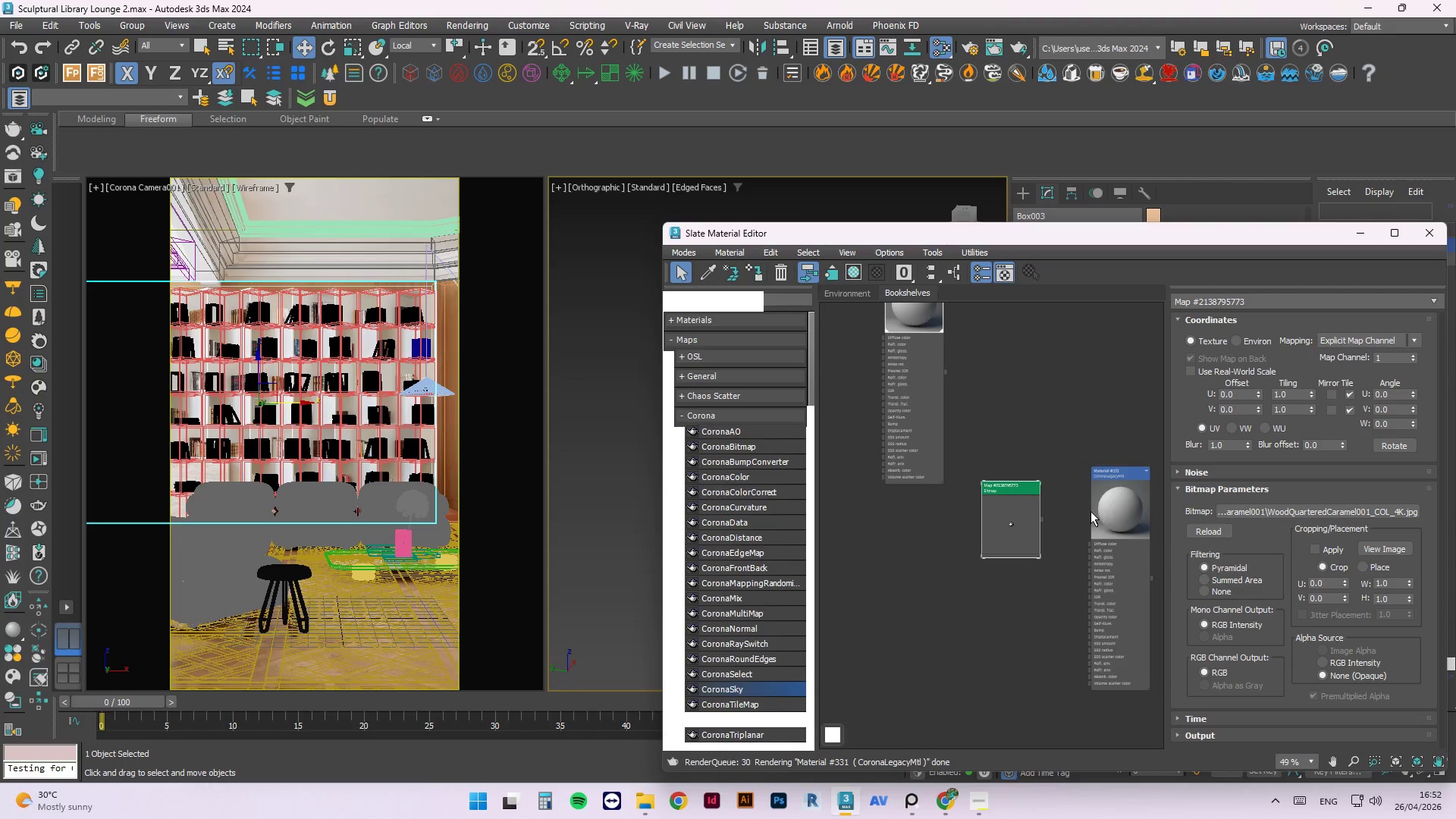 
right_click([1040, 526])
 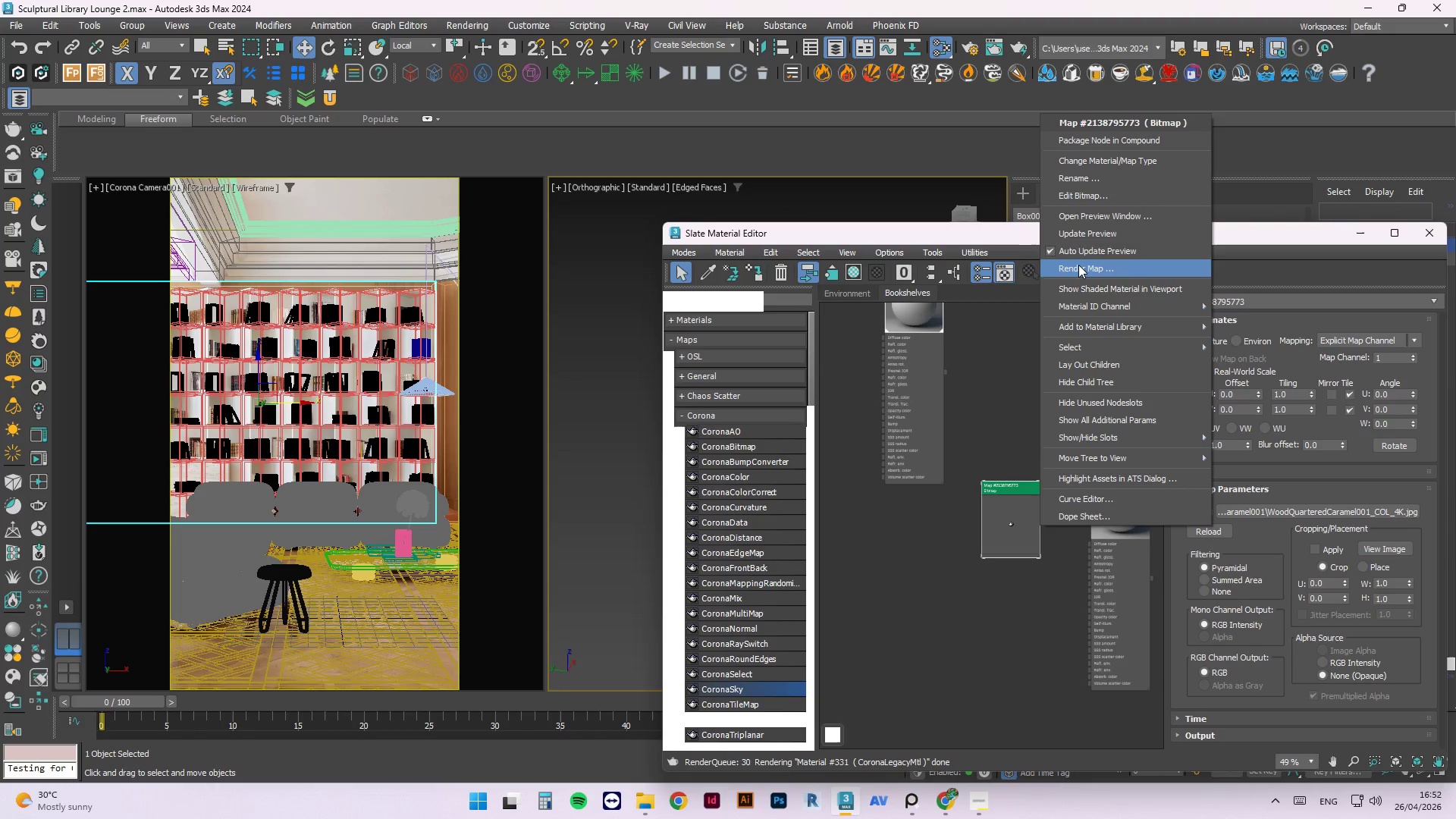 
left_click([1084, 230])
 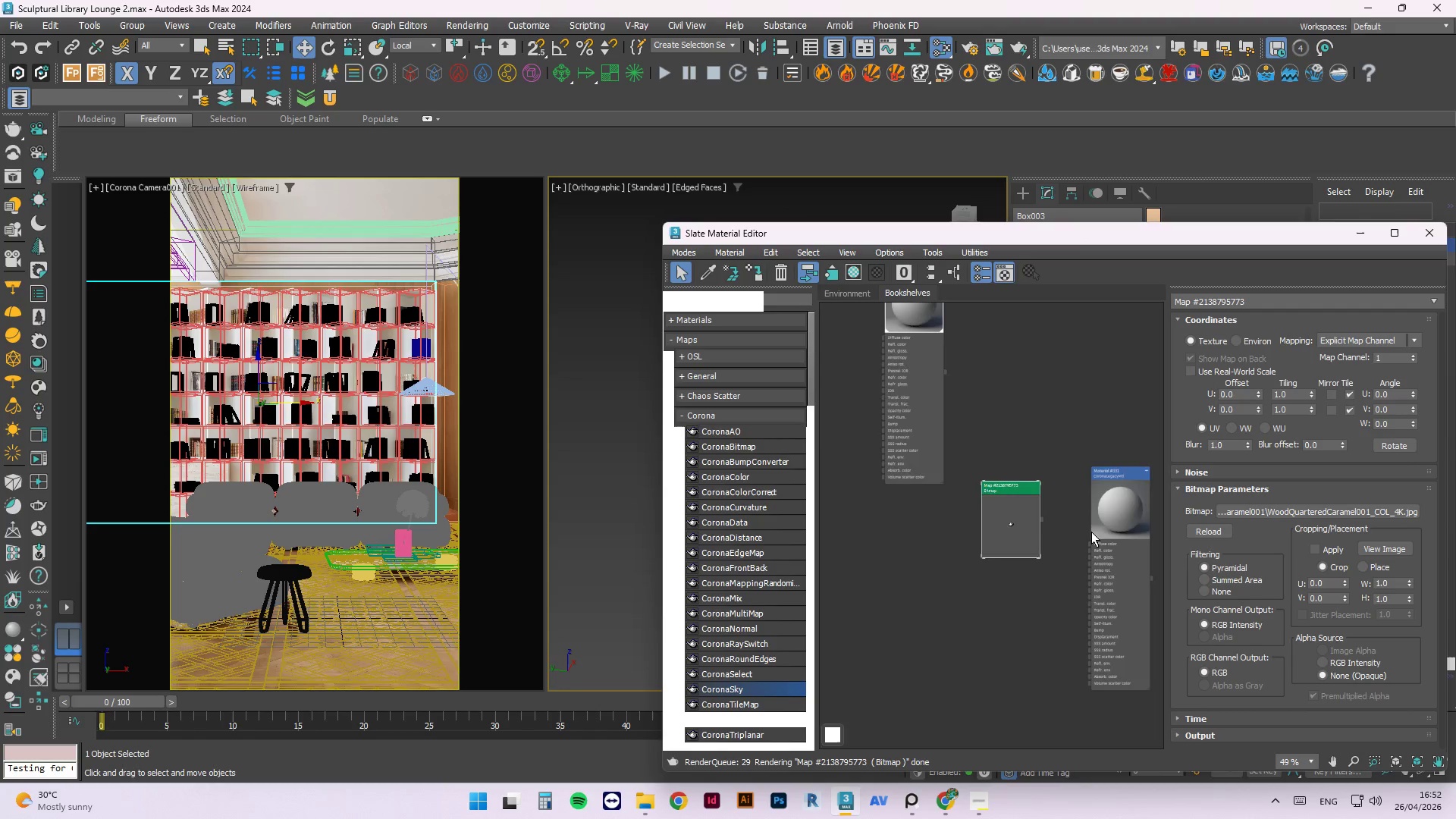 
left_click_drag(start_coordinate=[1024, 508], to_coordinate=[1116, 555])
 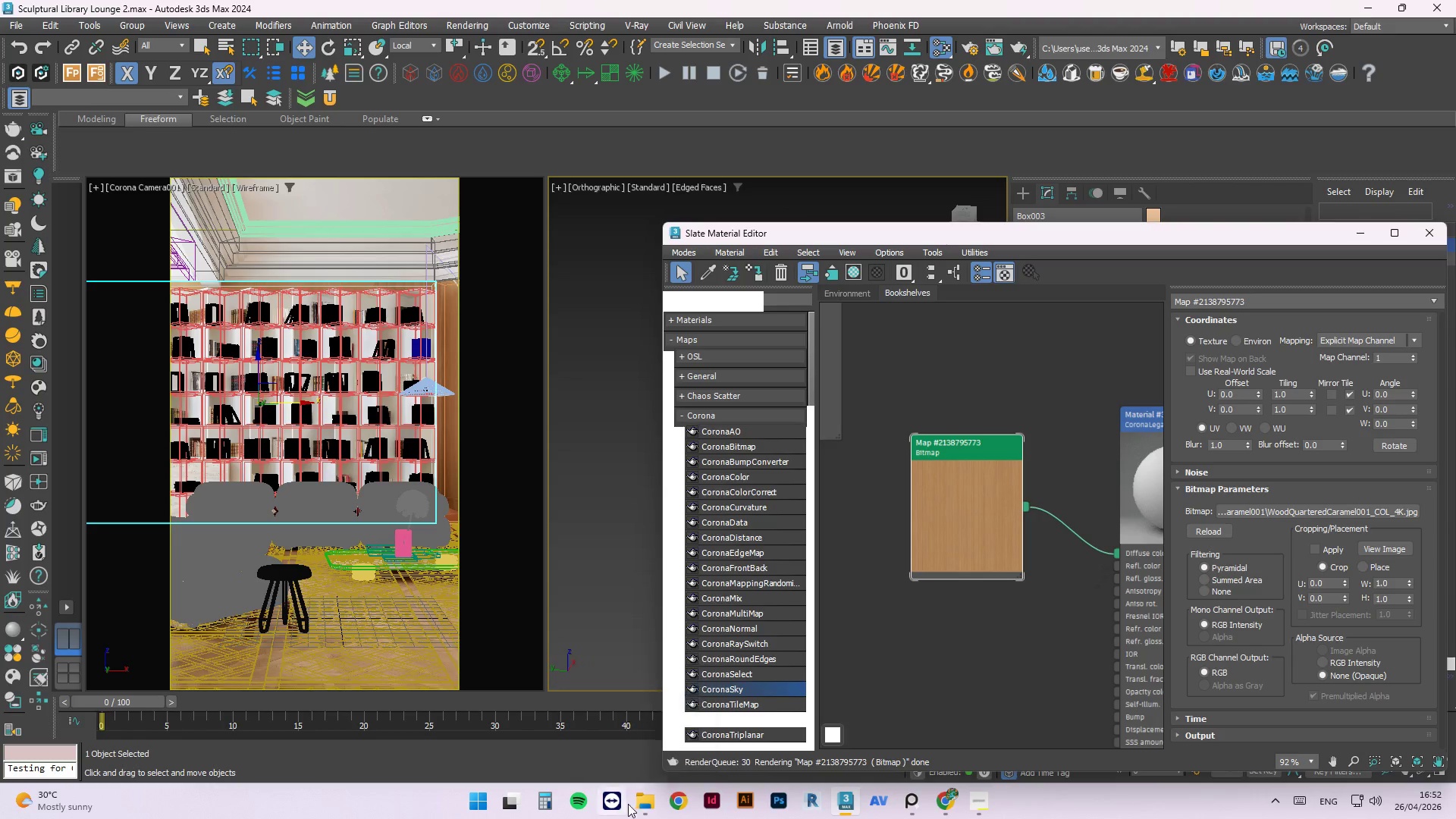 
scroll: coordinate [1007, 519], scroll_direction: up, amount: 4.0
 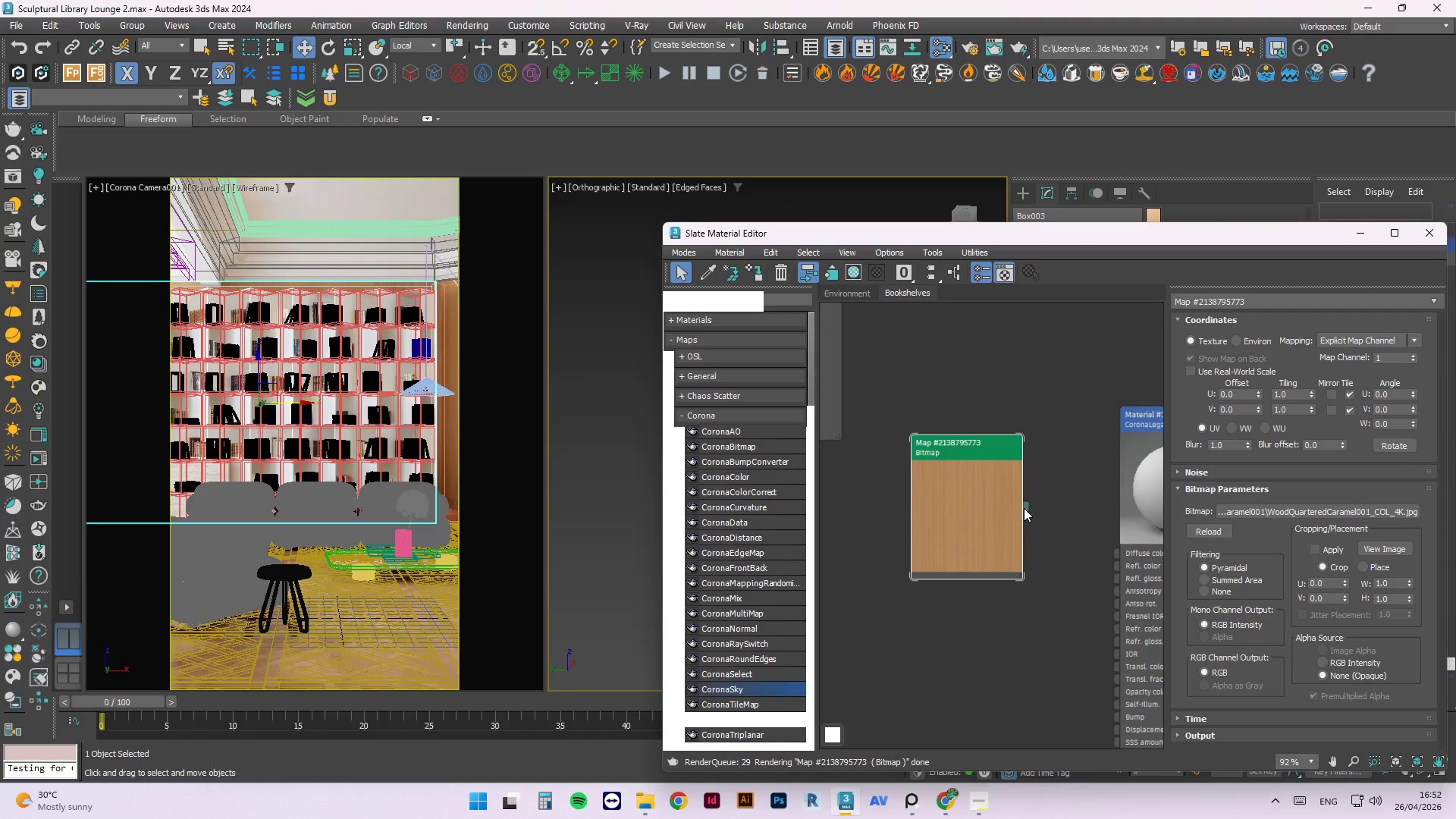 
left_click([643, 805])
 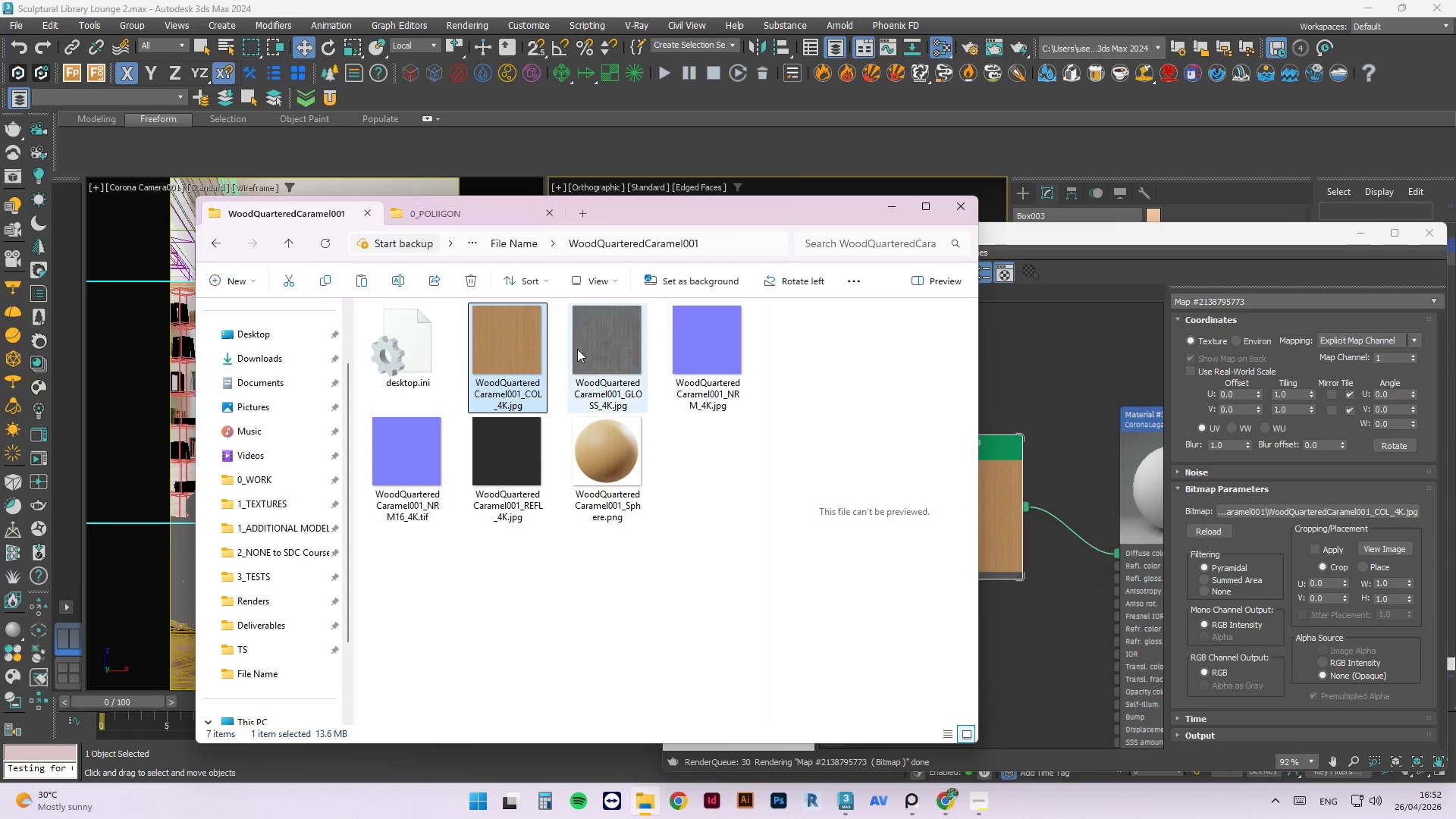 
left_click_drag(start_coordinate=[585, 350], to_coordinate=[1031, 645])
 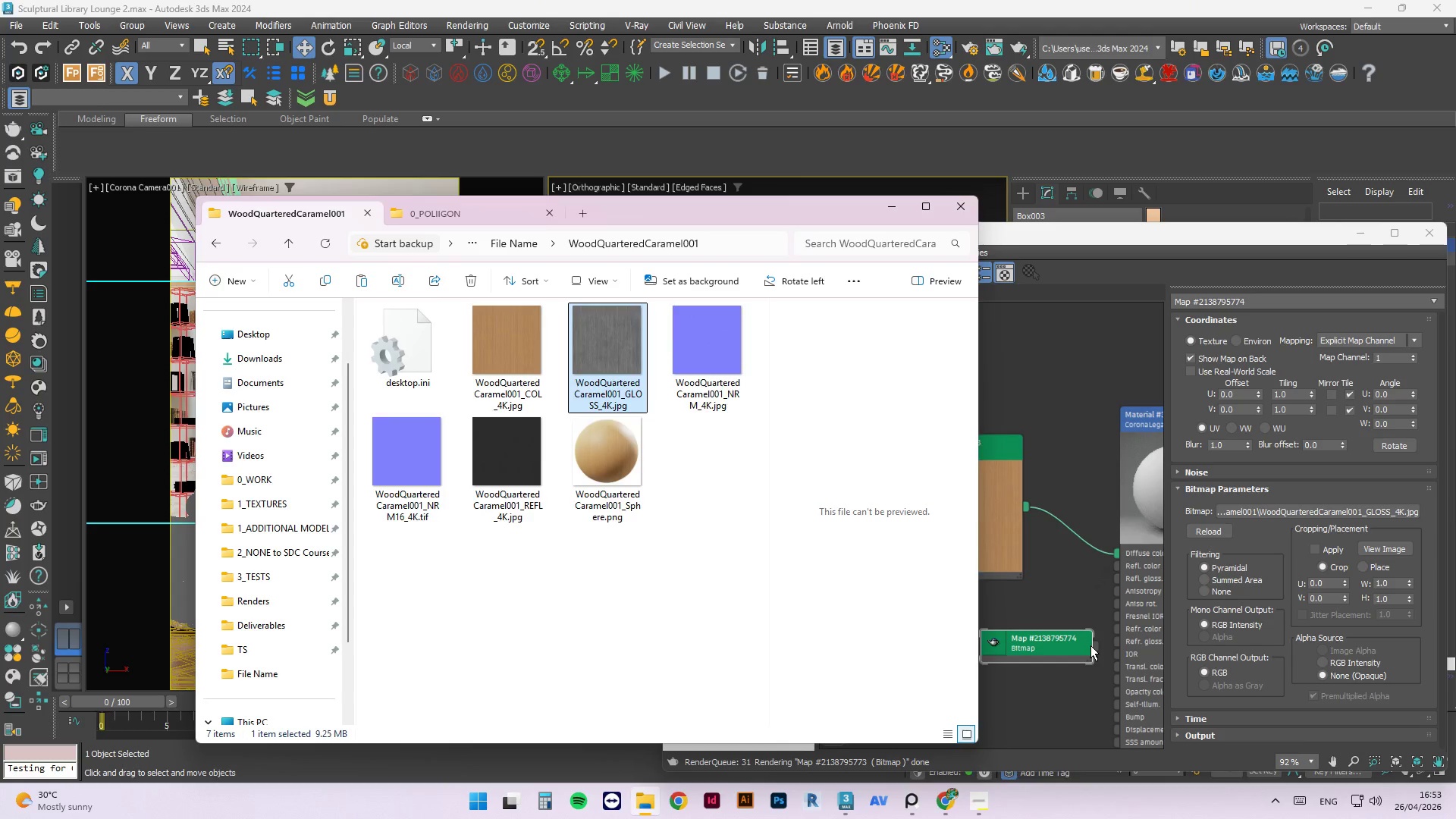 
left_click_drag(start_coordinate=[1092, 645], to_coordinate=[1123, 583])
 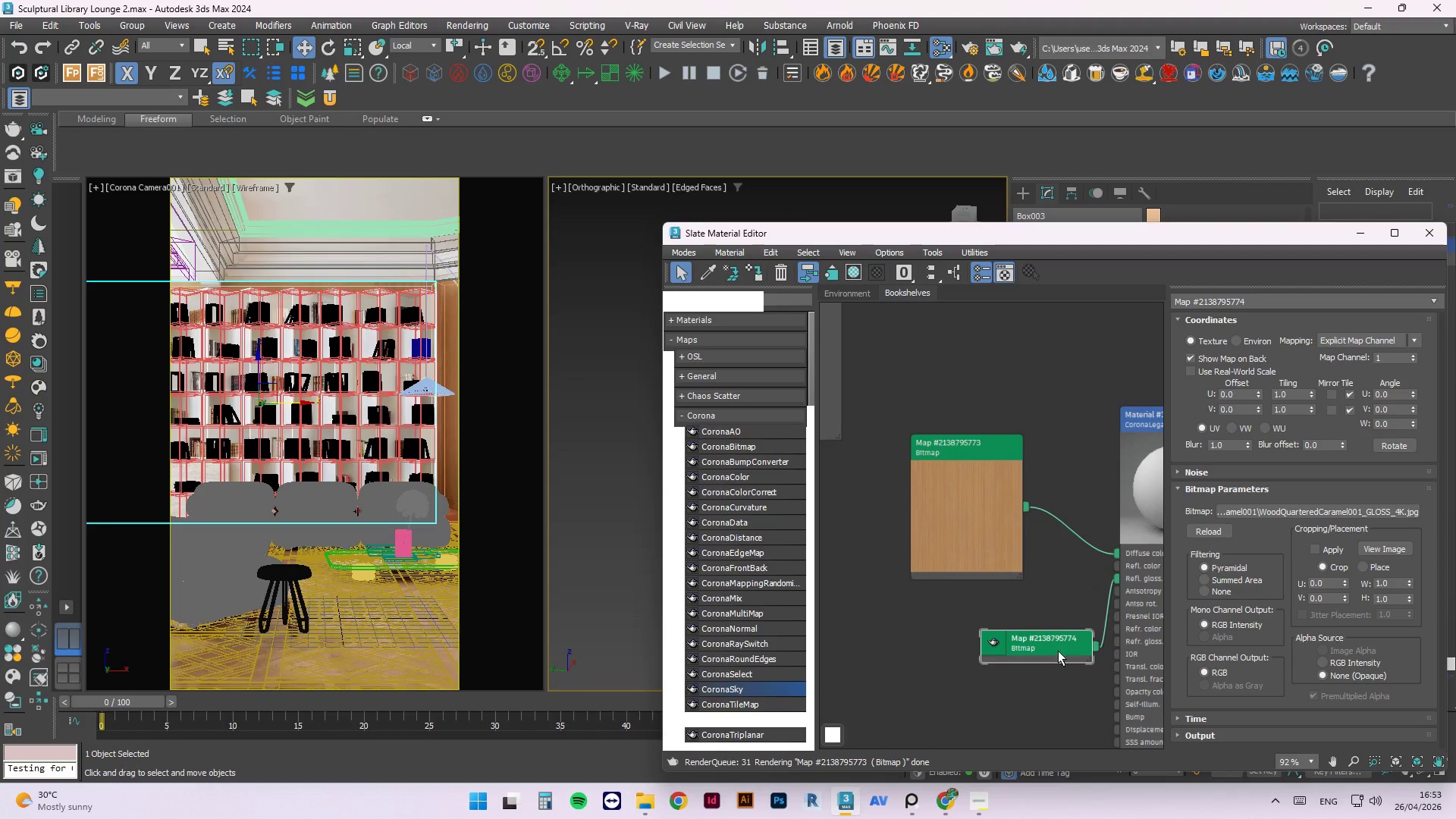 
left_click_drag(start_coordinate=[1050, 651], to_coordinate=[952, 659])
 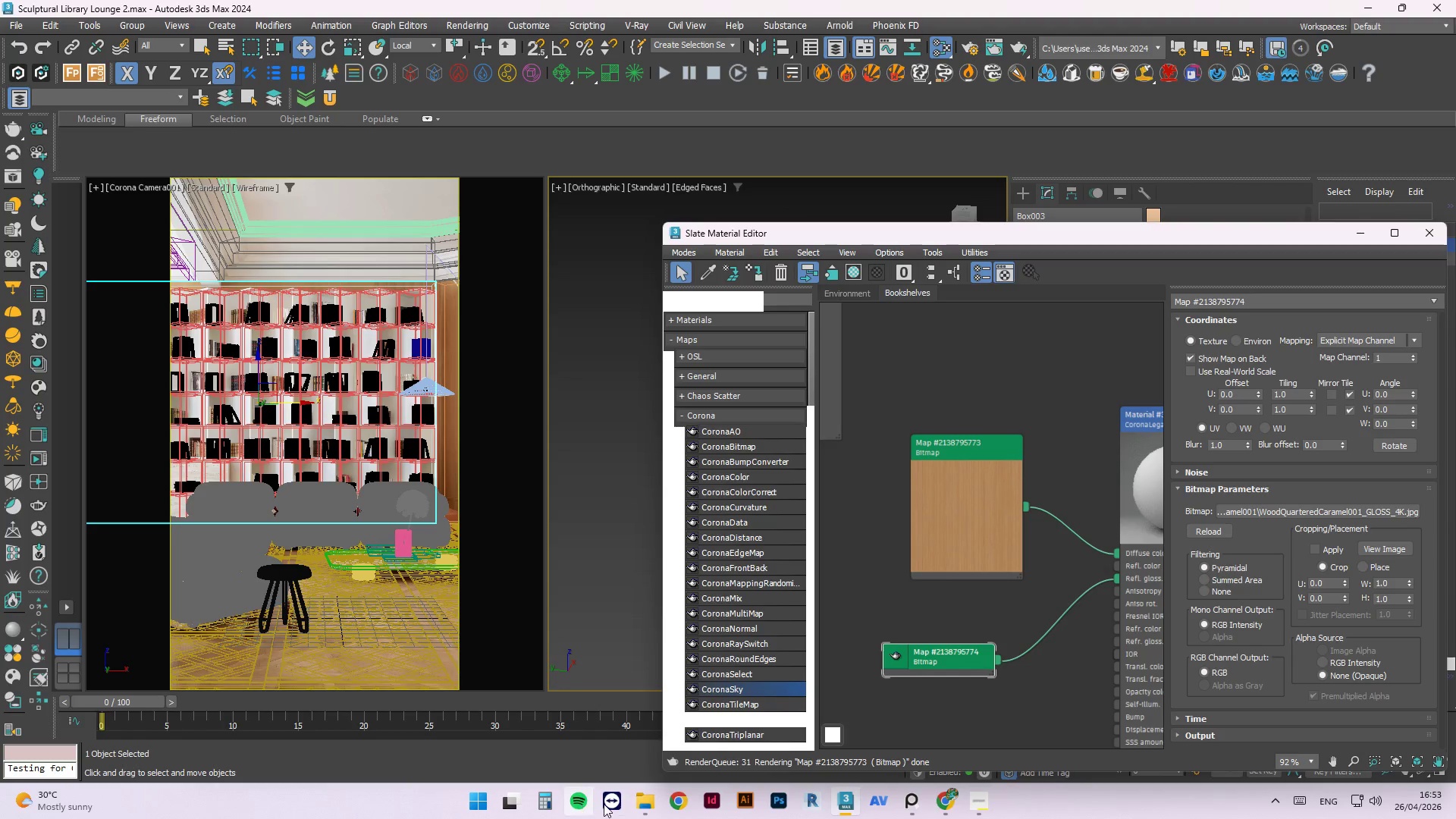 
left_click([652, 811])
 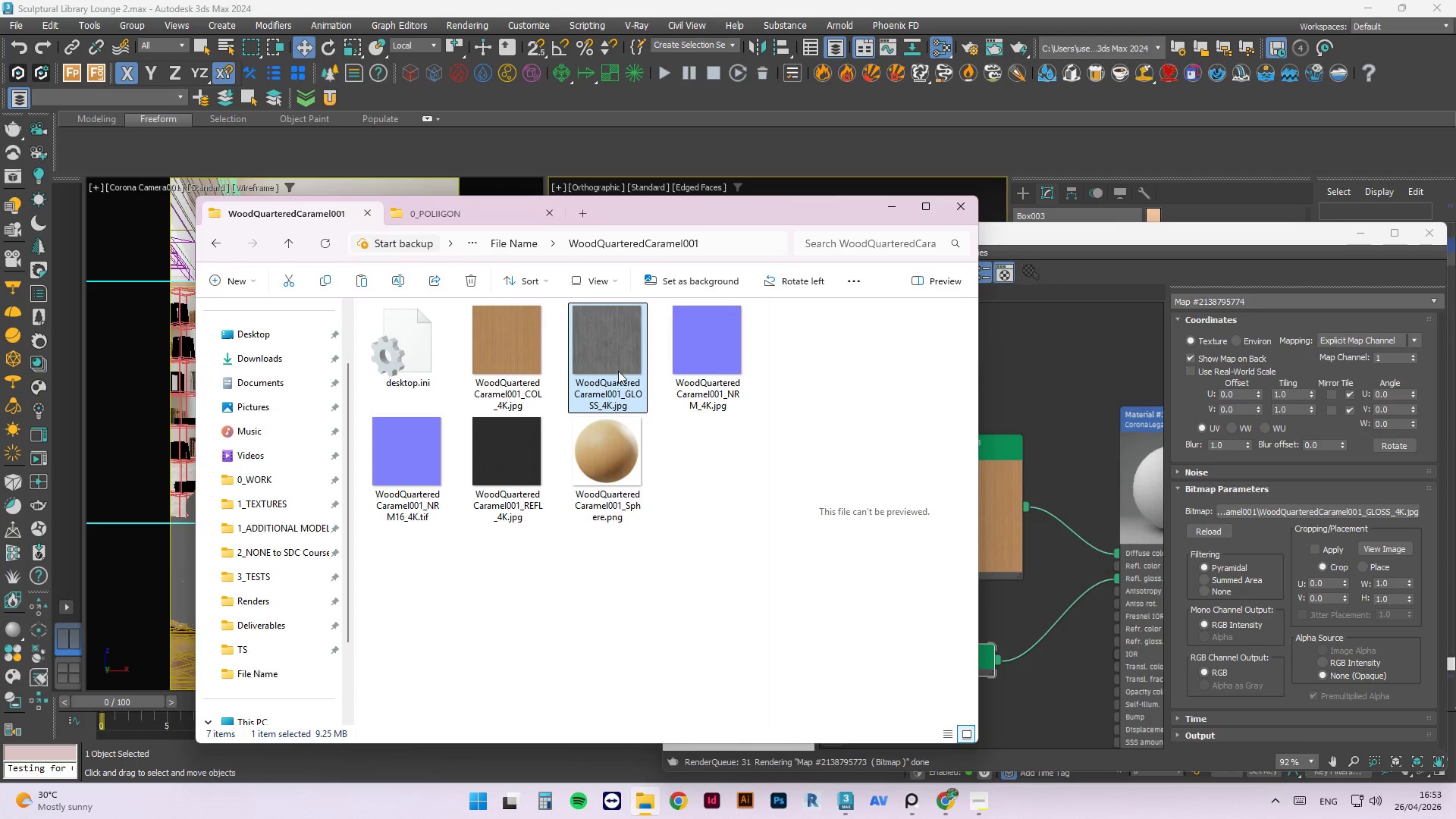 
left_click_drag(start_coordinate=[717, 369], to_coordinate=[1021, 604])
 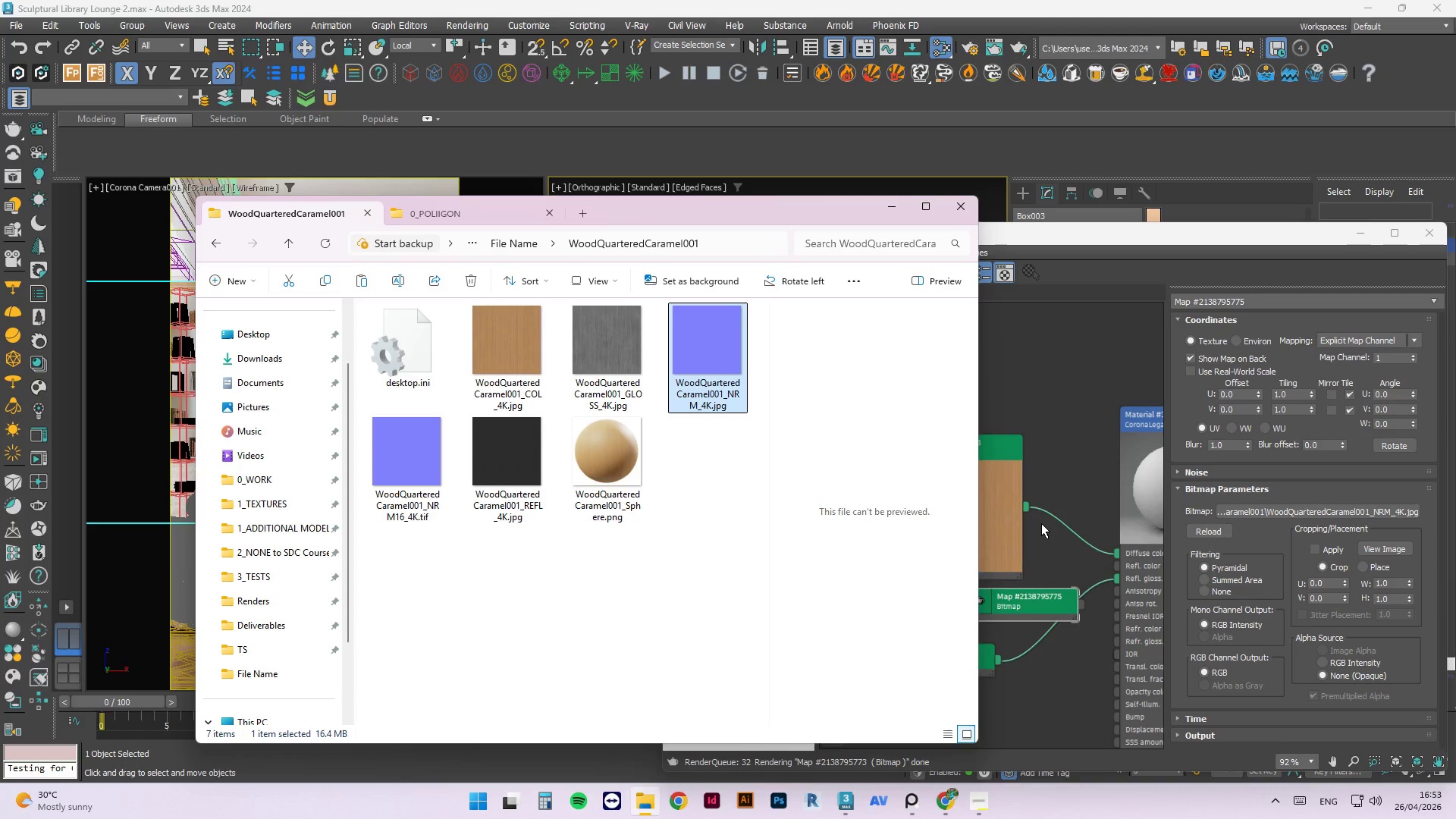 
left_click_drag(start_coordinate=[1046, 596], to_coordinate=[1037, 659])
 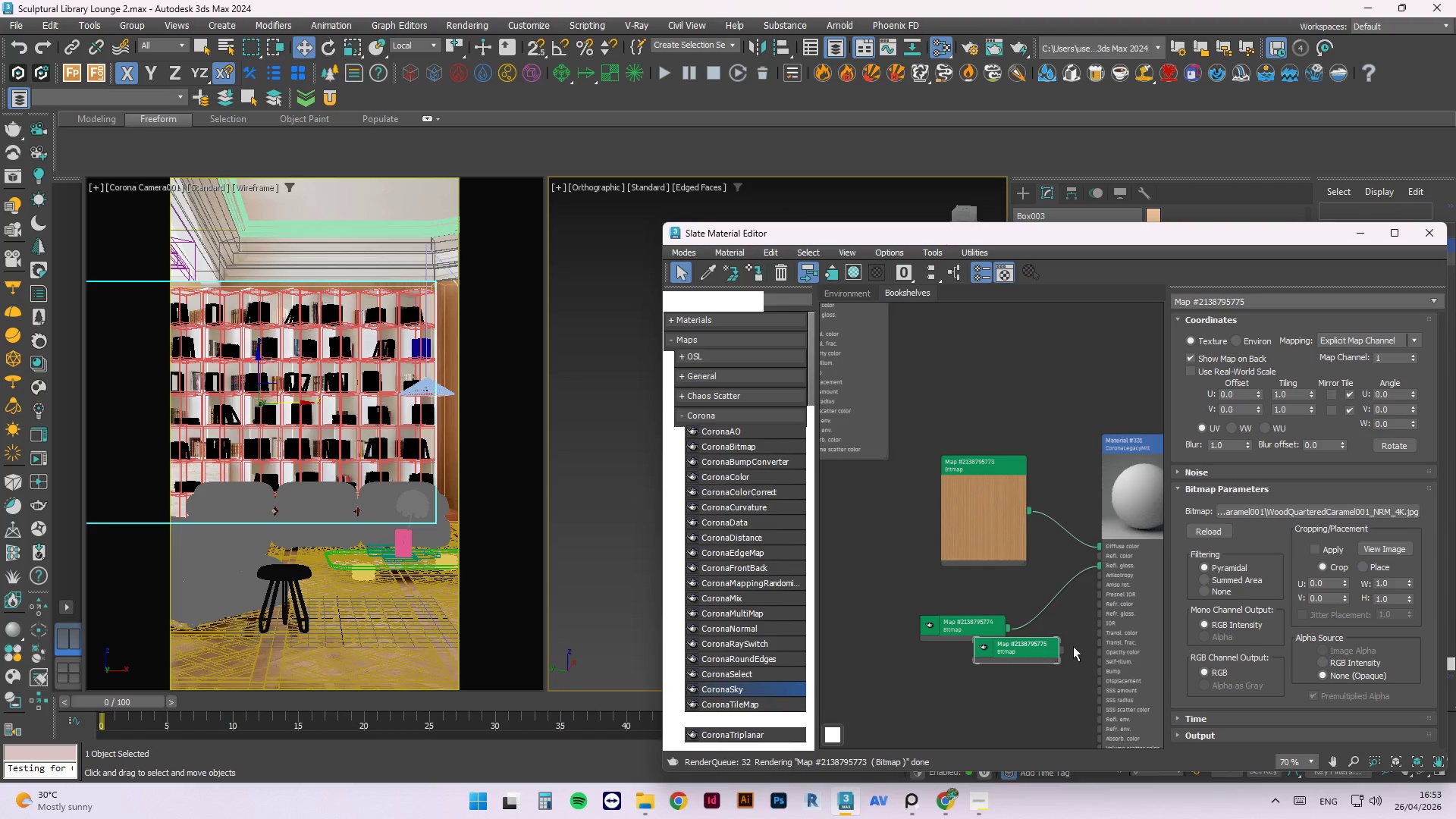 
scroll: coordinate [1040, 524], scroll_direction: down, amount: 2.0
 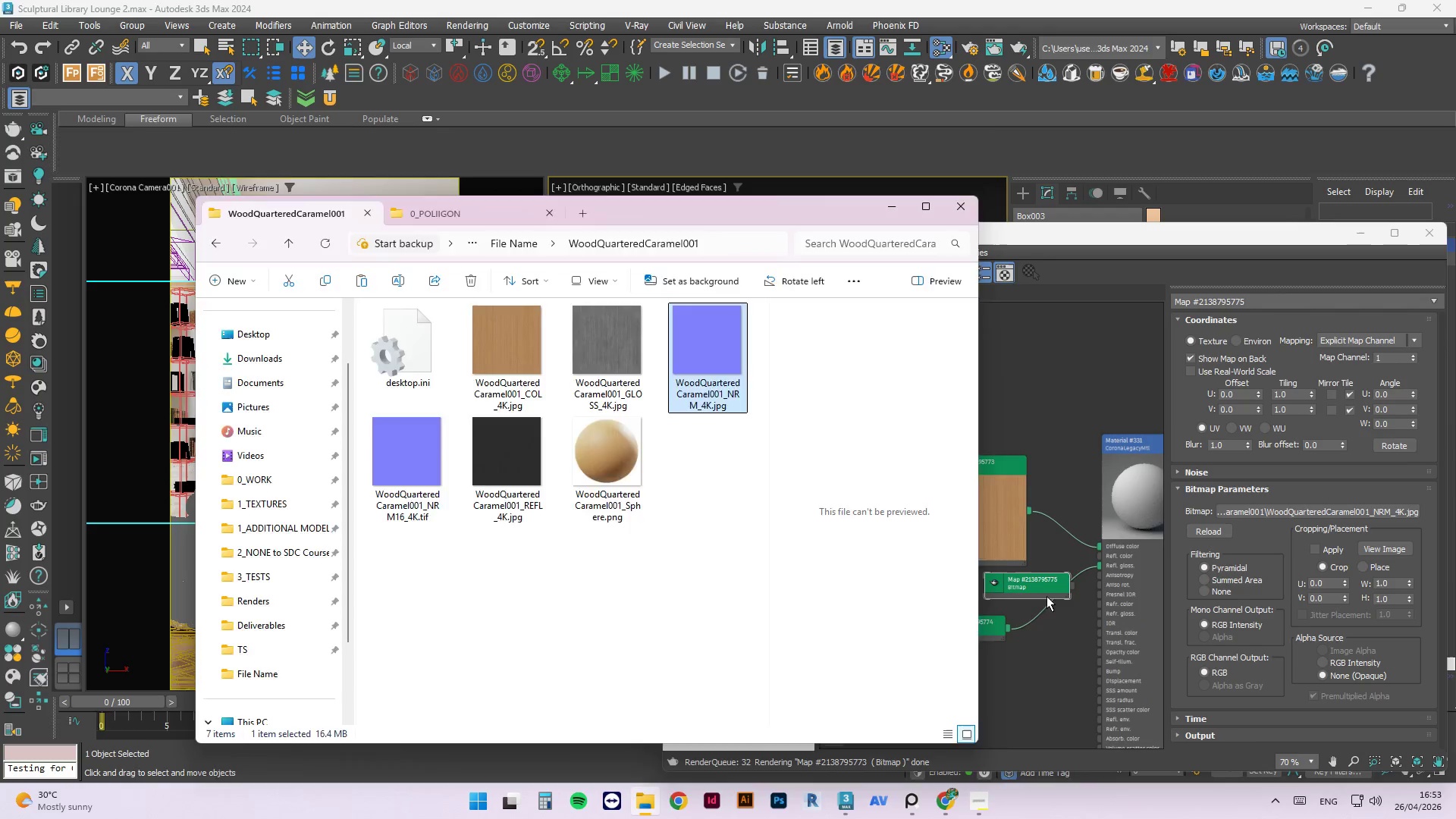 
scroll: coordinate [1073, 646], scroll_direction: up, amount: 2.0
 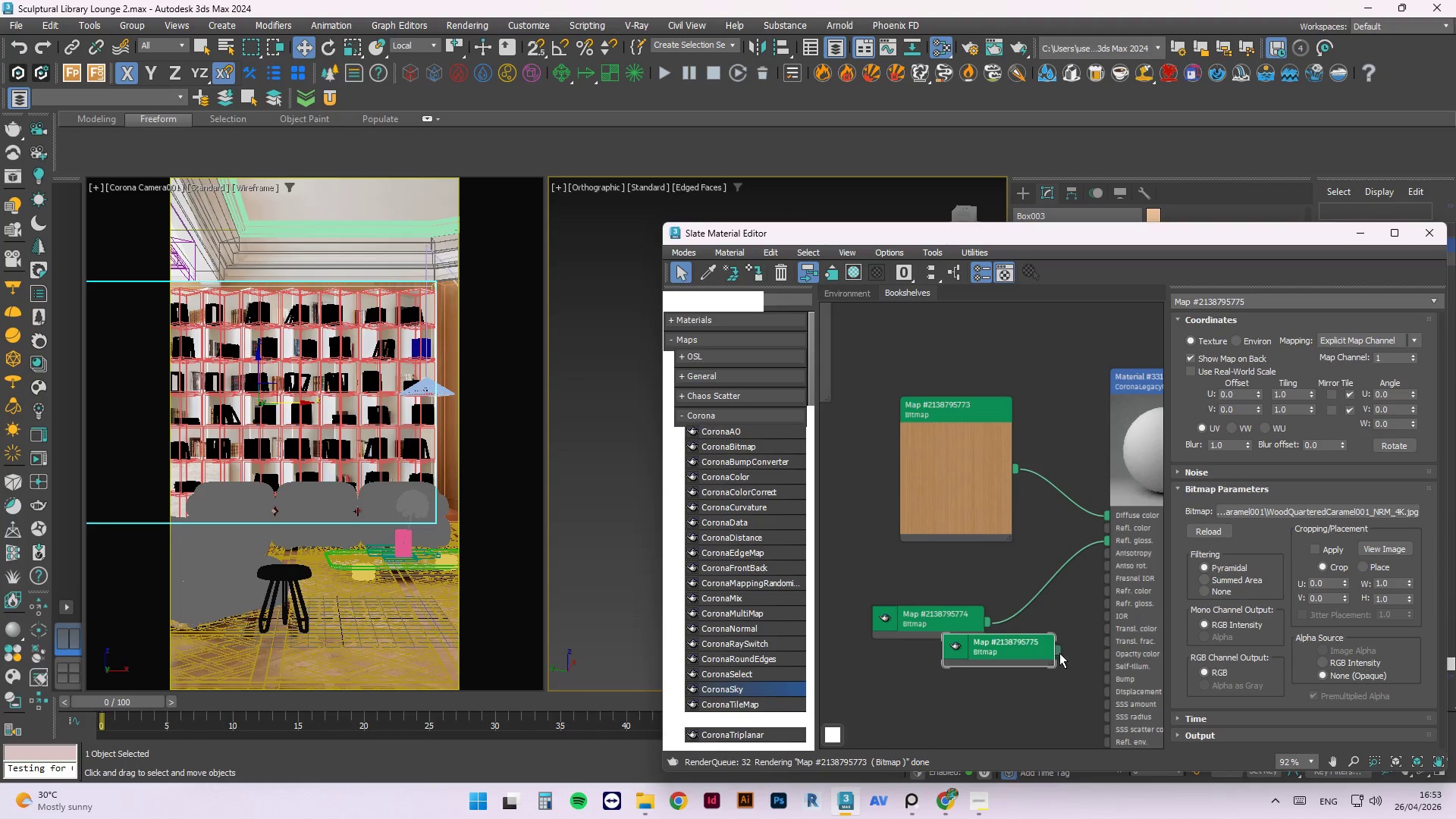 
left_click_drag(start_coordinate=[1056, 651], to_coordinate=[1119, 679])
 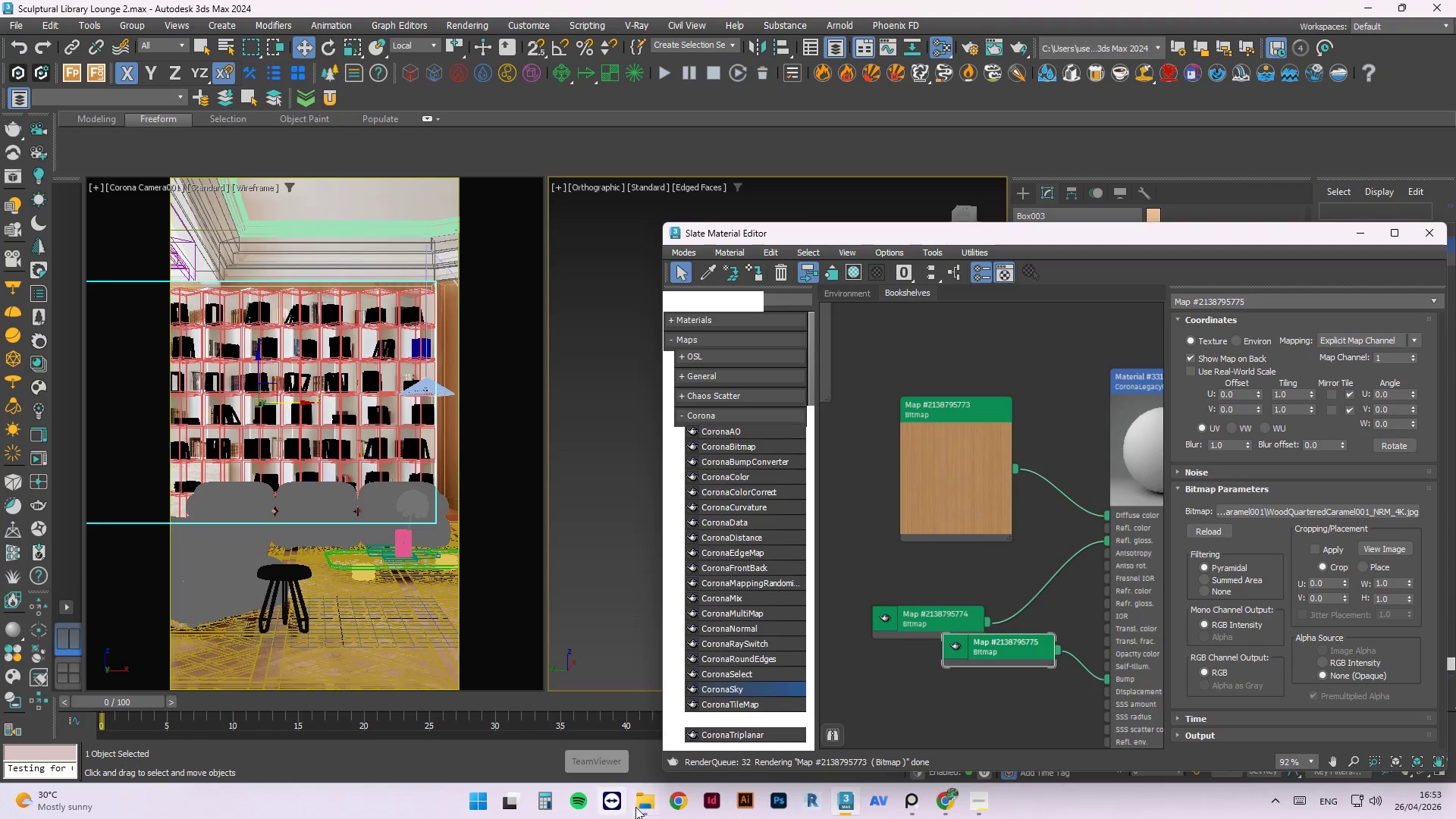 
left_click([642, 804])
 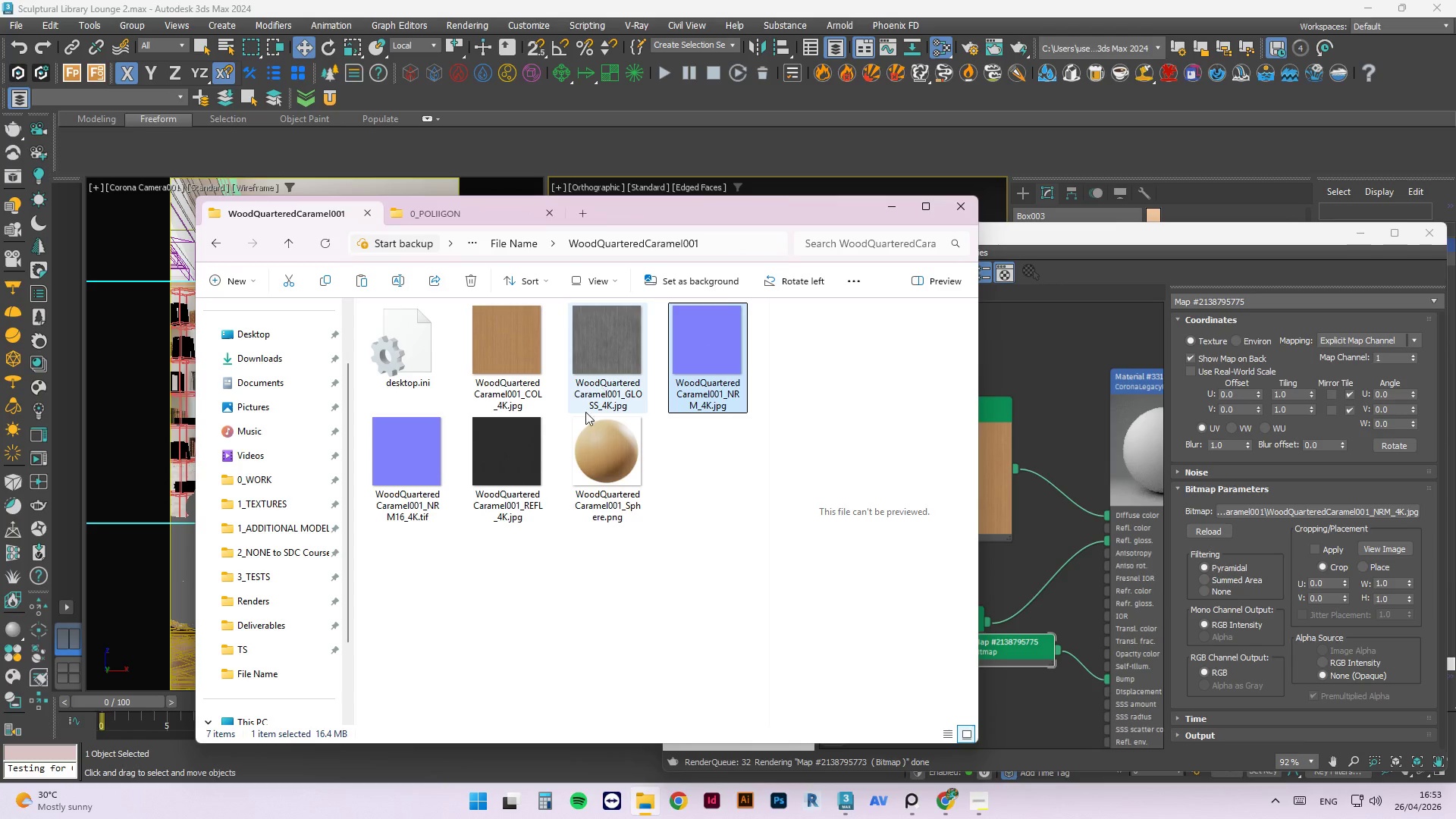 
left_click_drag(start_coordinate=[515, 482], to_coordinate=[1012, 574])
 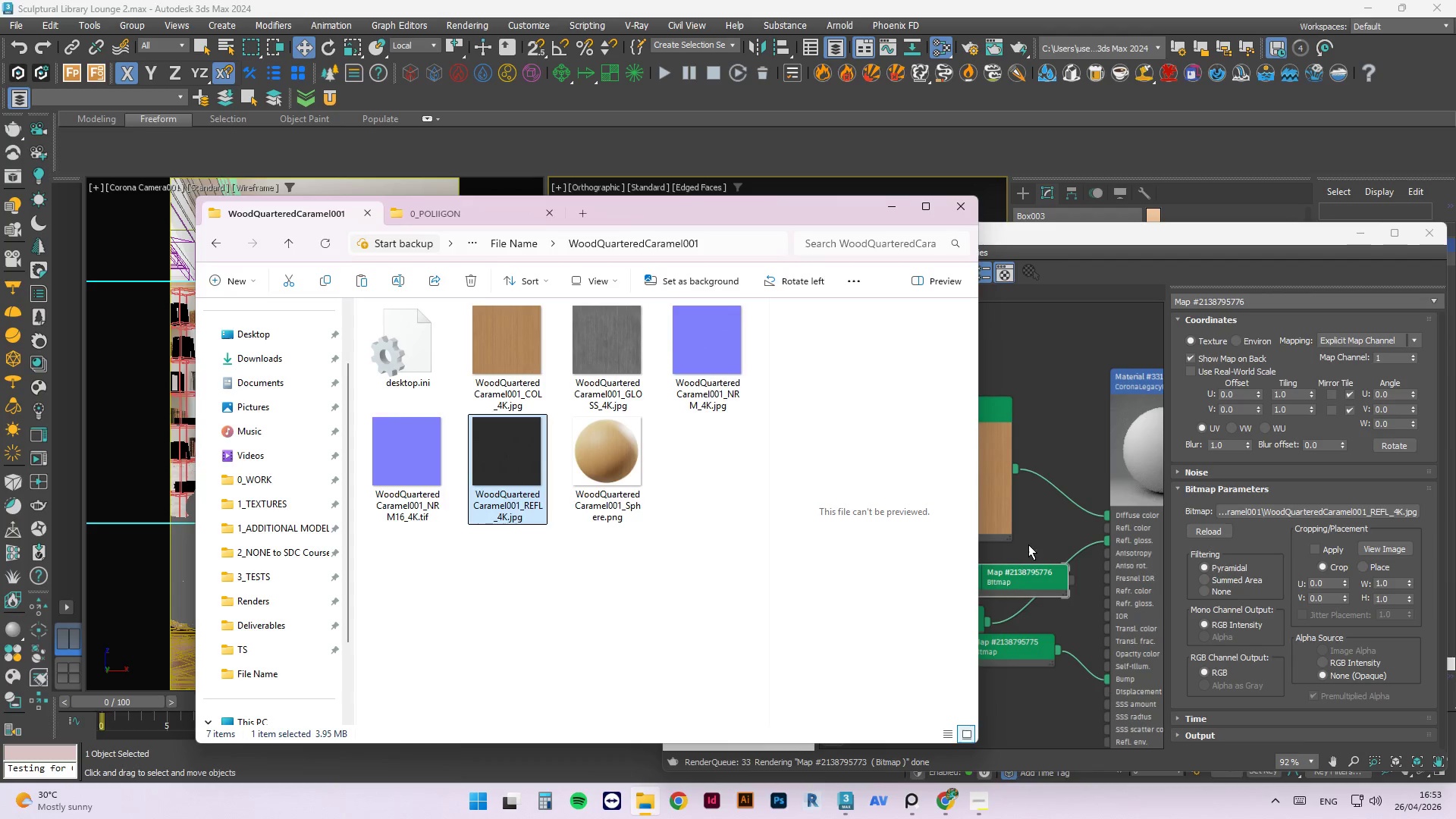 
left_click([1031, 540])
 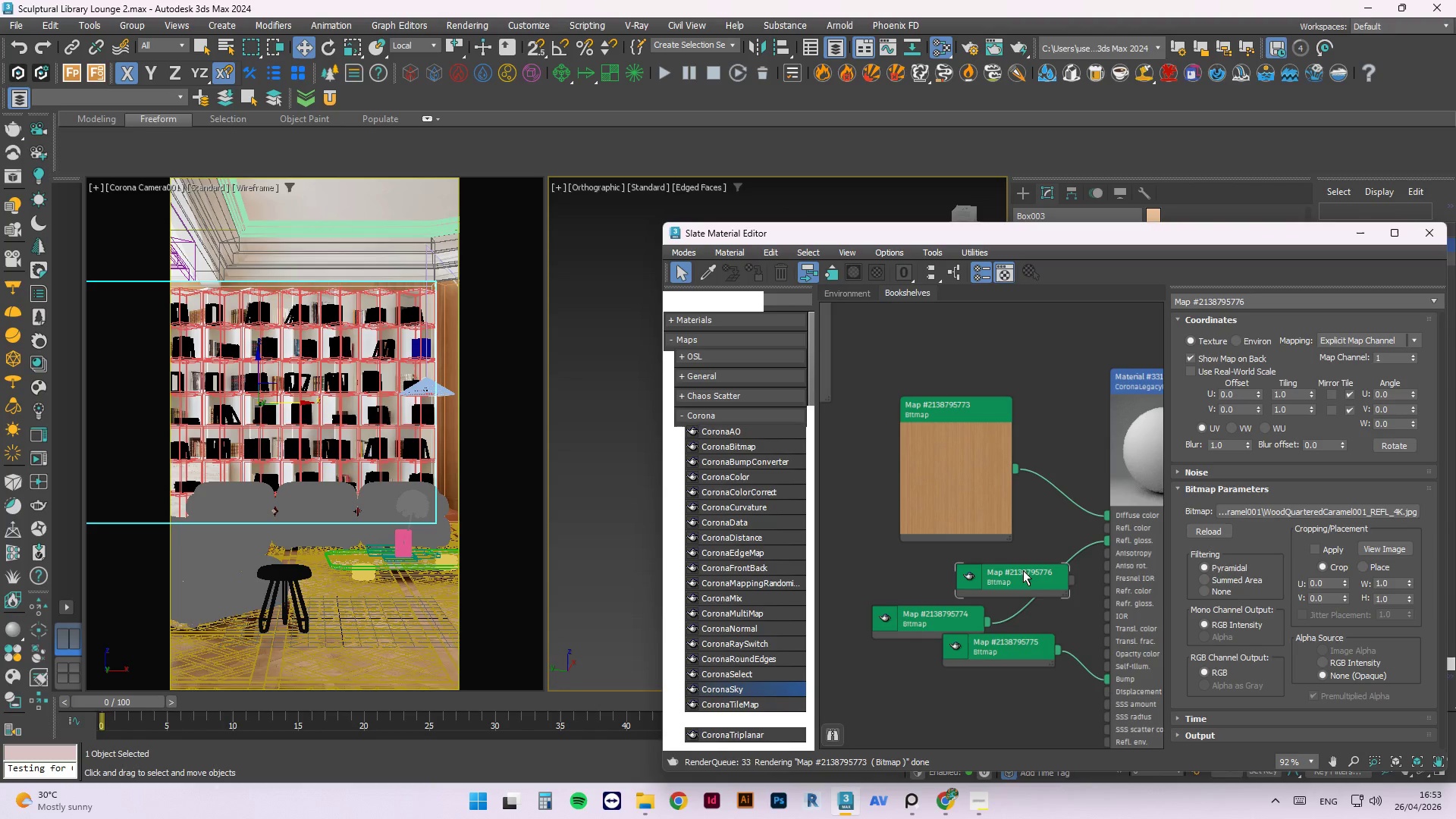 
left_click_drag(start_coordinate=[1023, 573], to_coordinate=[926, 558])
 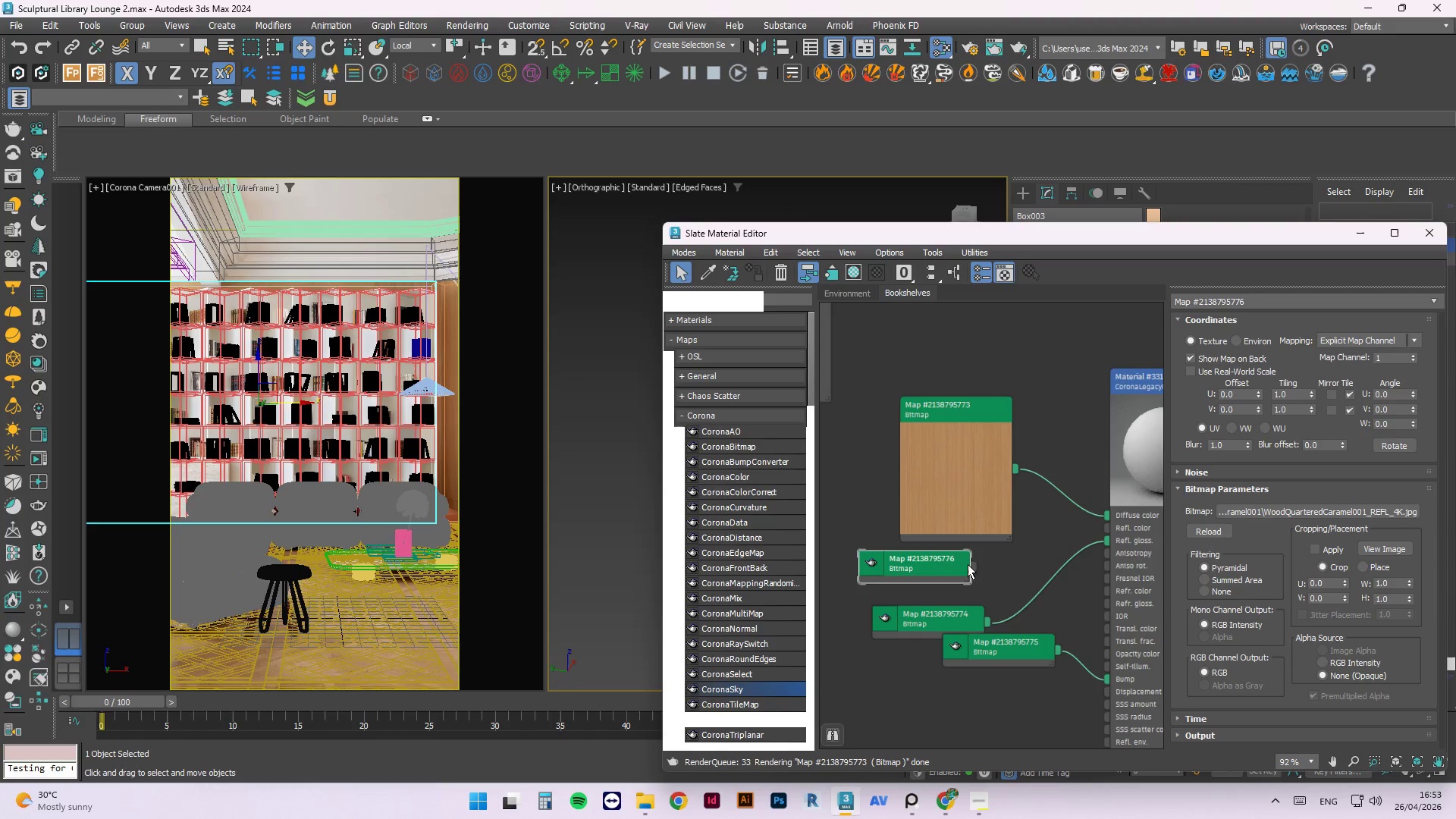 
left_click_drag(start_coordinate=[968, 564], to_coordinate=[1112, 524])
 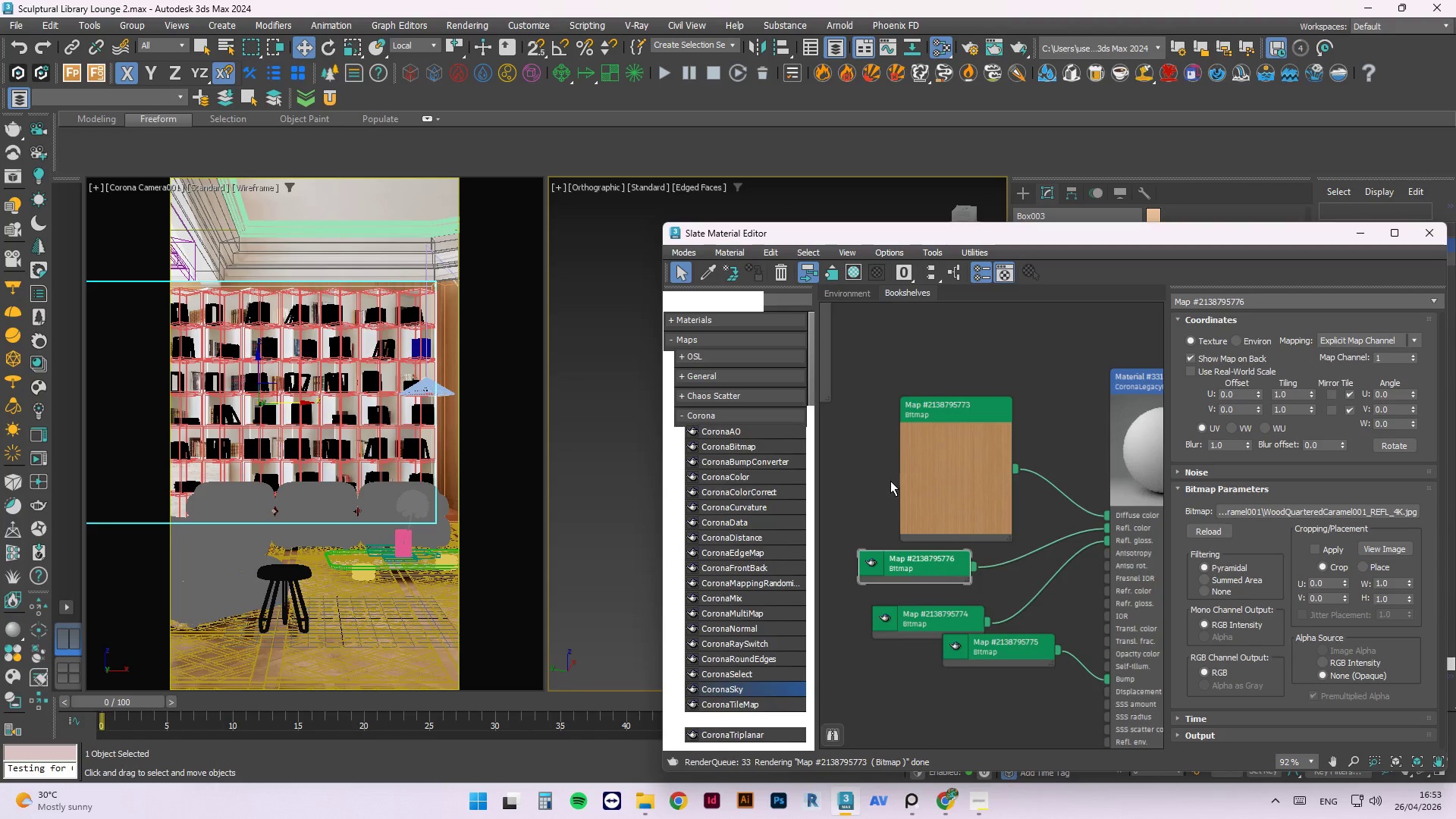 
scroll: coordinate [884, 481], scroll_direction: down, amount: 3.0
 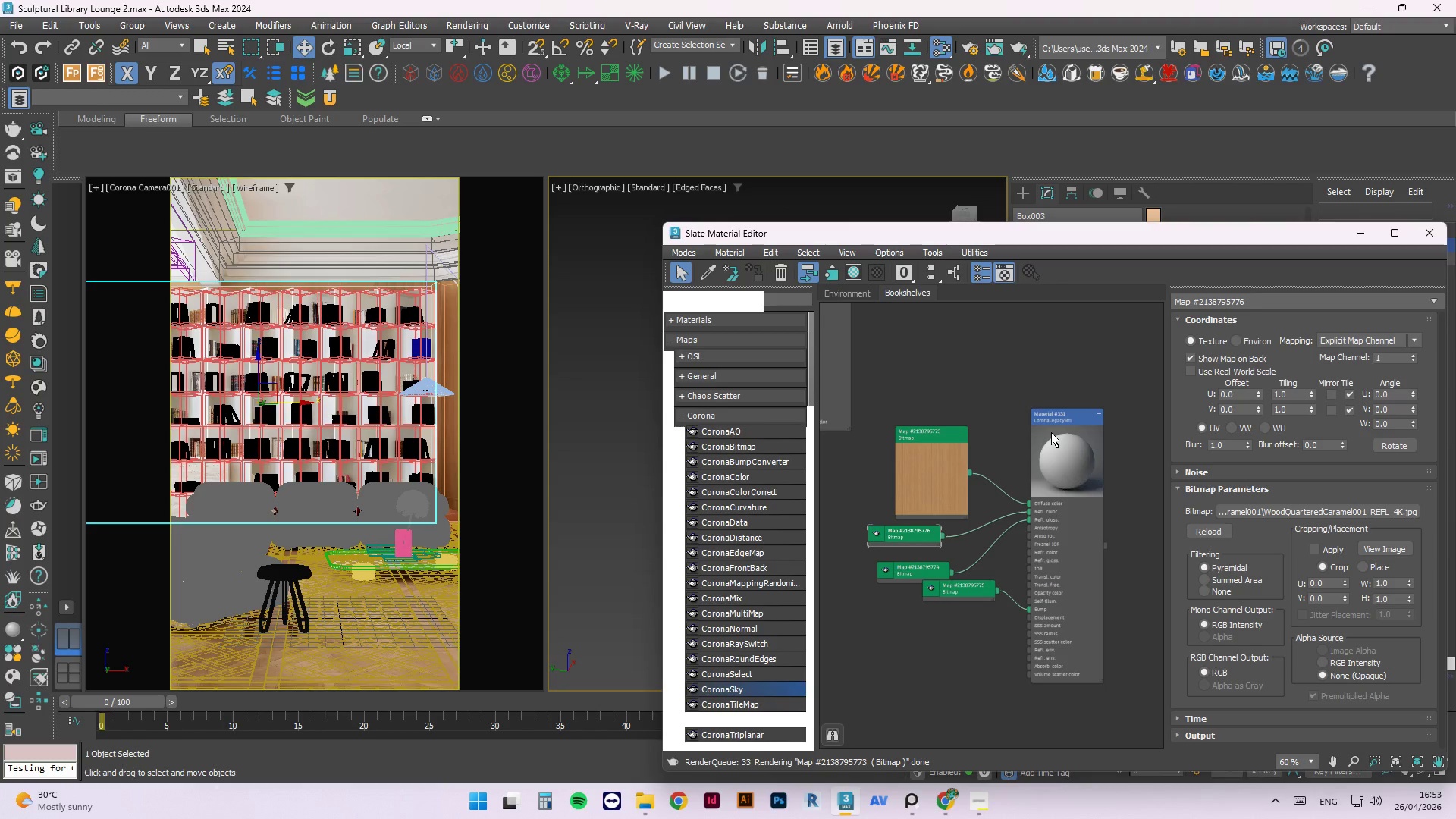 
right_click([1051, 432])
 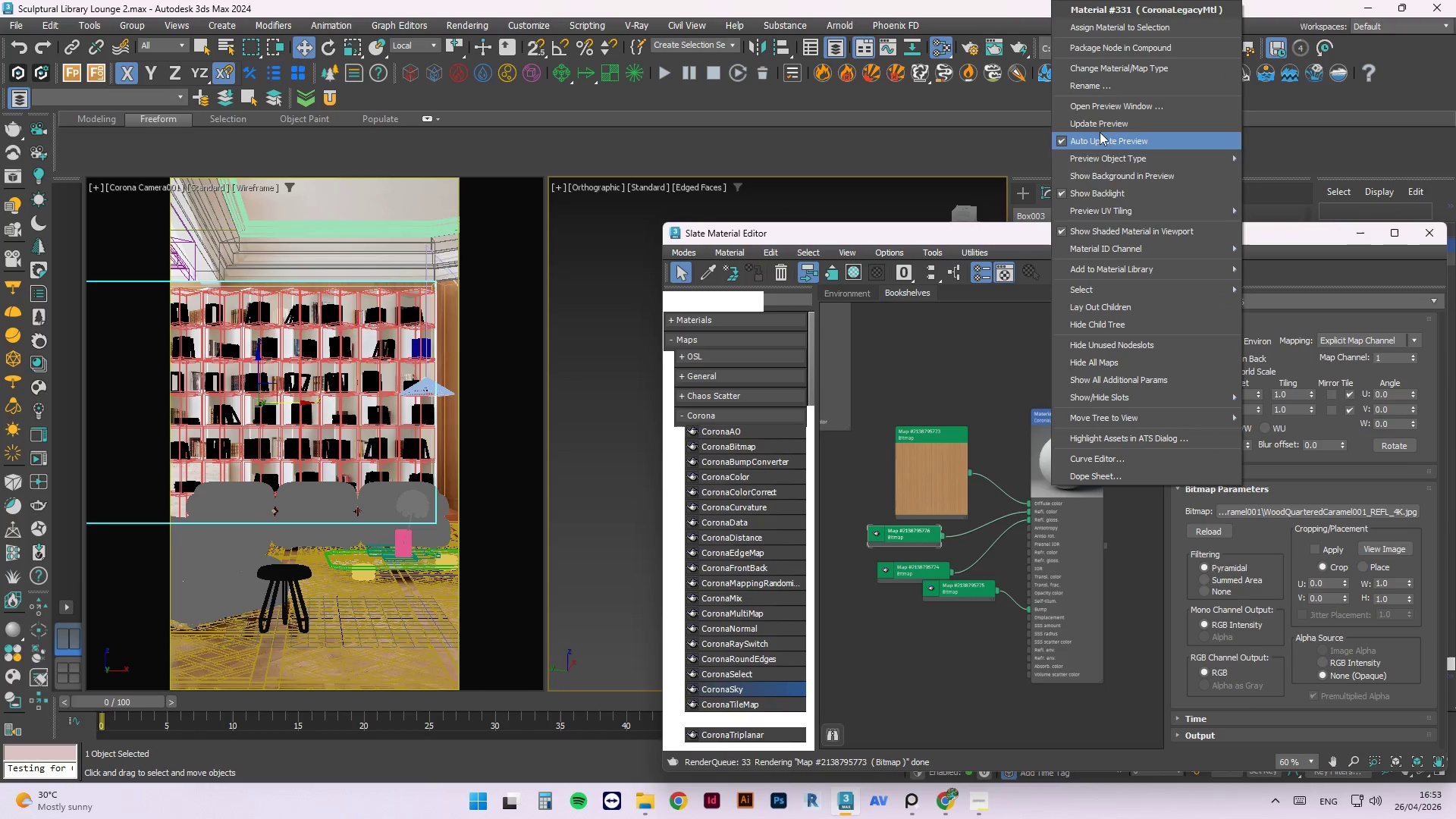 
left_click([1097, 124])
 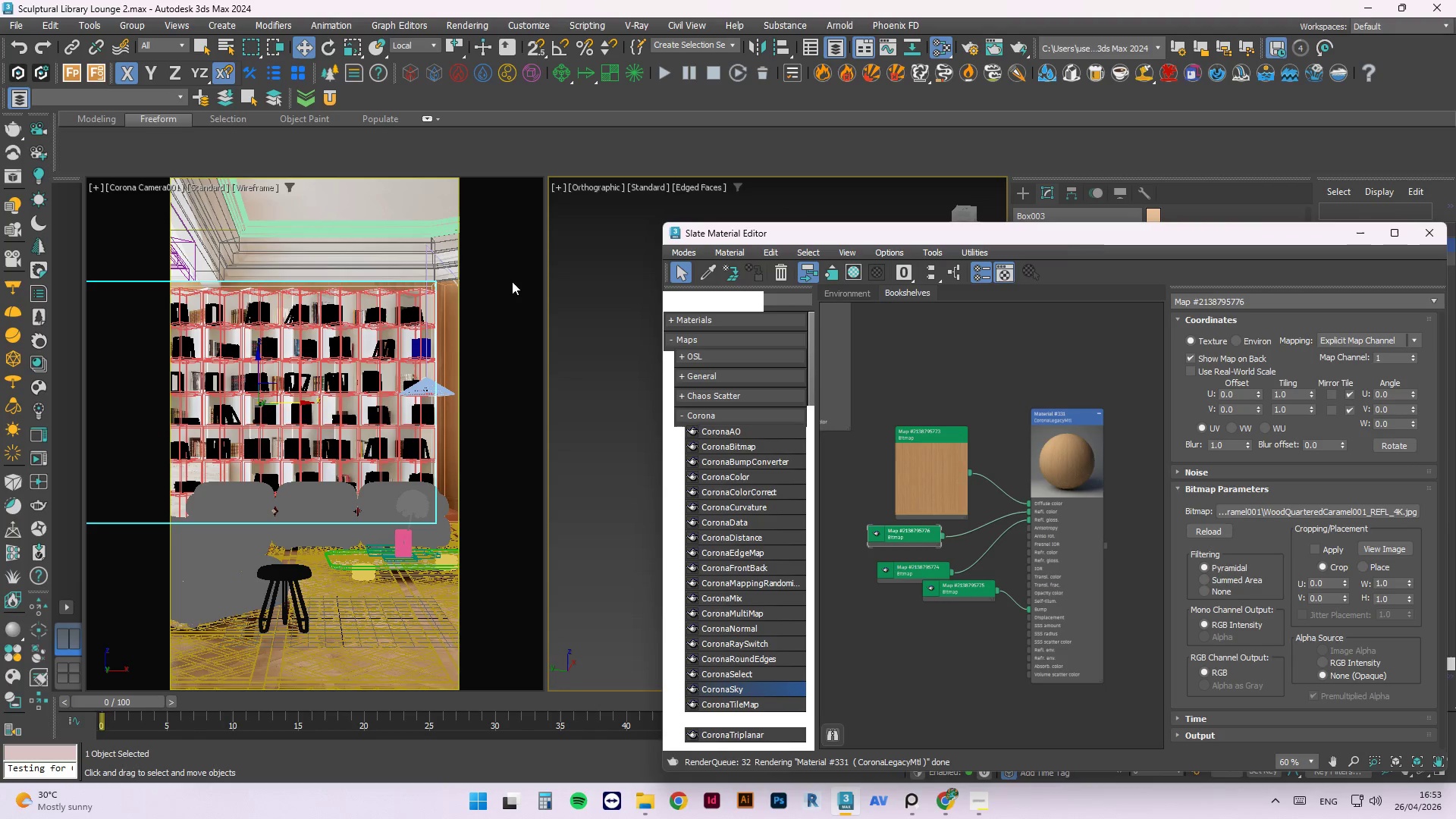 
left_click_drag(start_coordinate=[1126, 239], to_coordinate=[513, 358])
 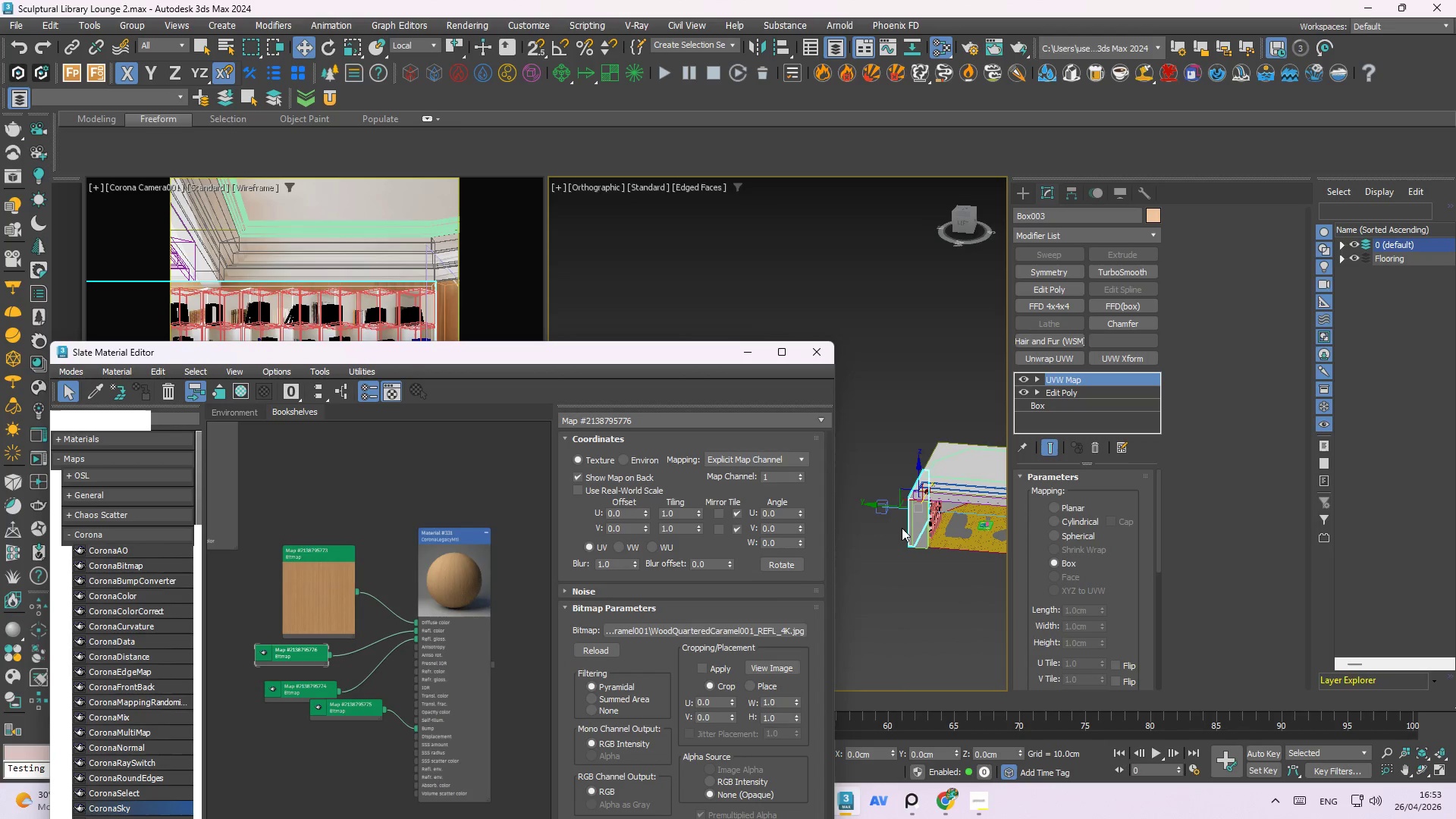 
scroll: coordinate [902, 534], scroll_direction: down, amount: 2.0
 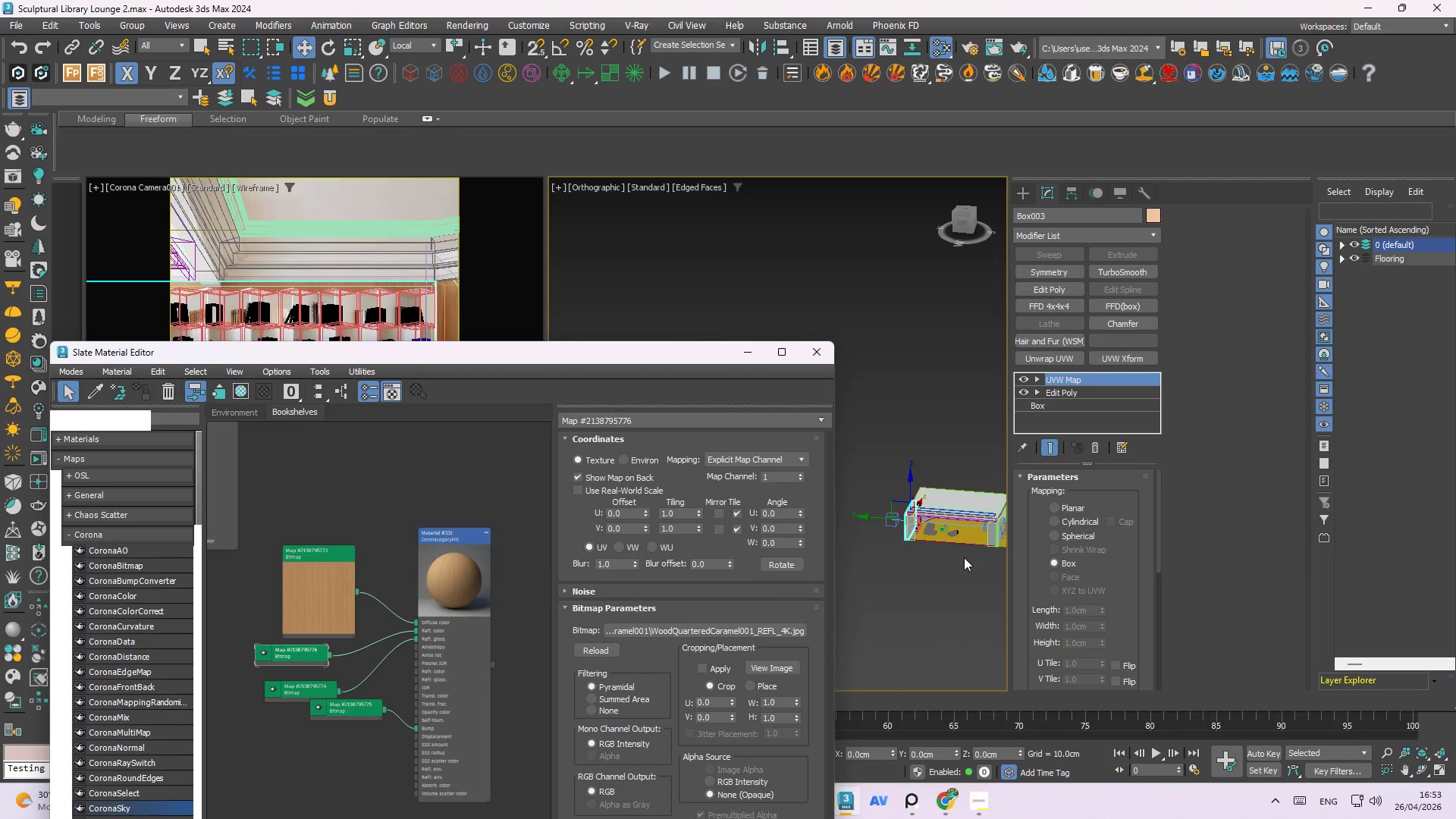 
hold_key(key=AltLeft, duration=0.72)
 